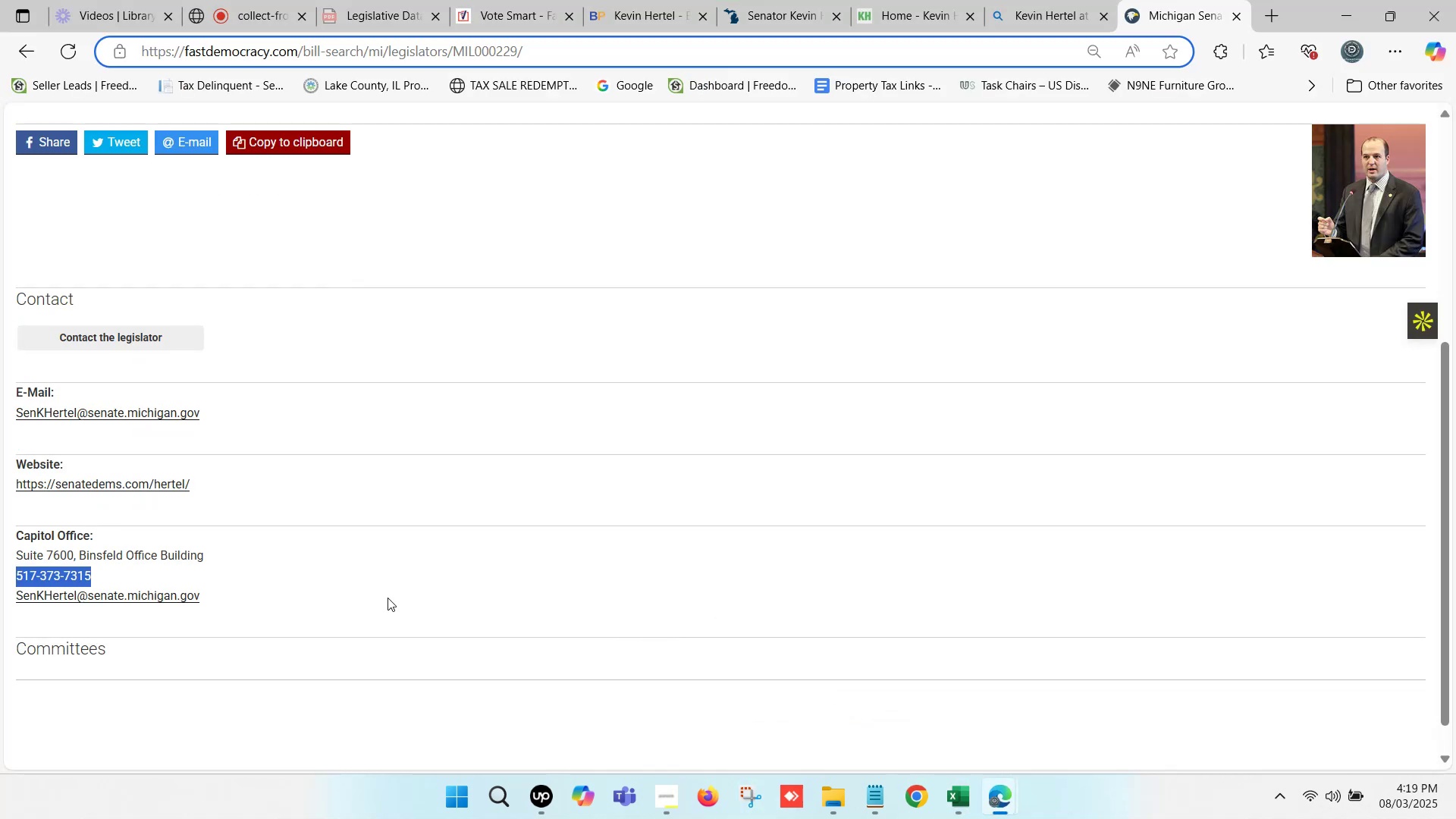 
left_click_drag(start_coordinate=[224, 595], to_coordinate=[17, 594])
 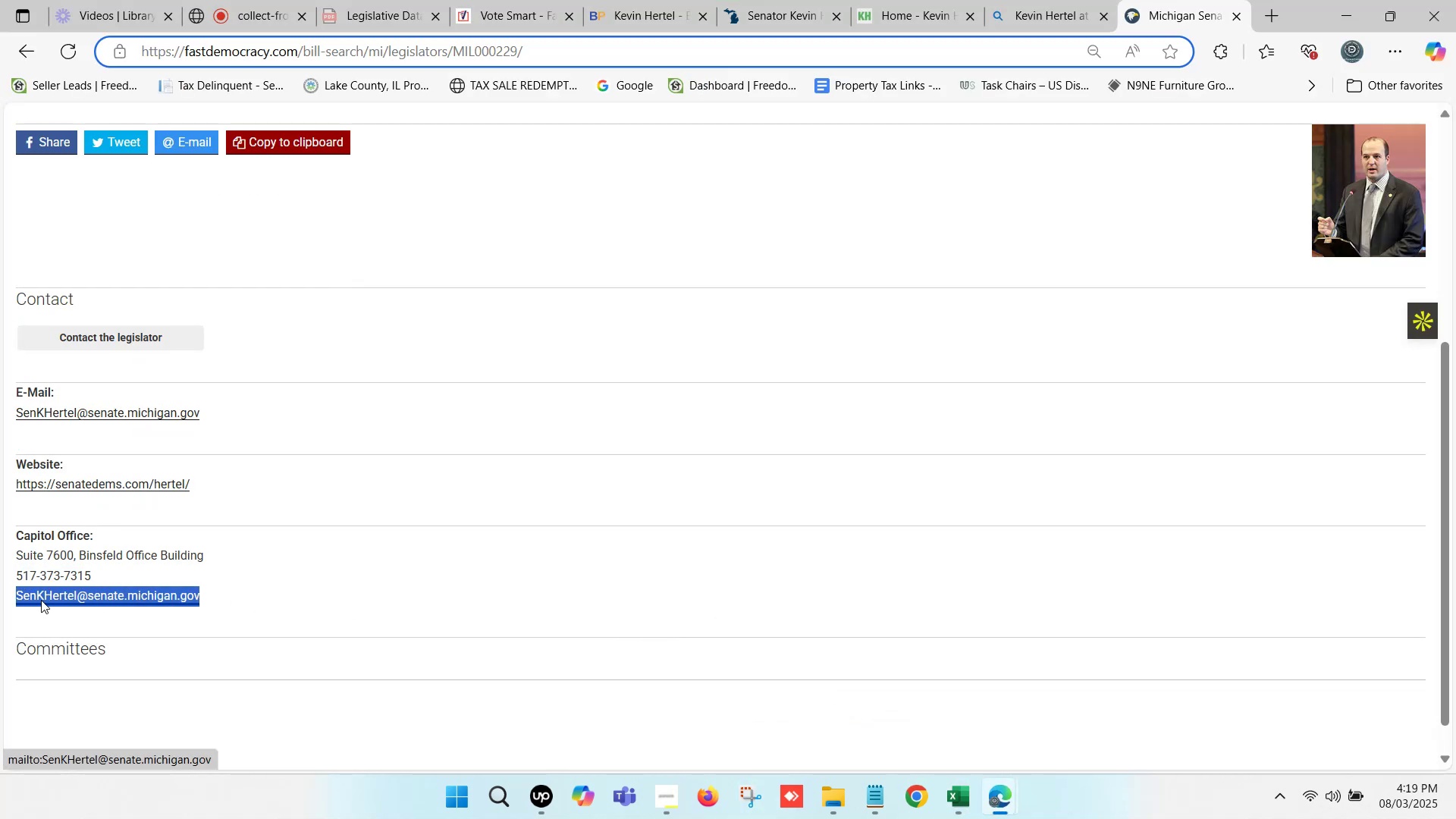 
key(Control+ControlLeft)
 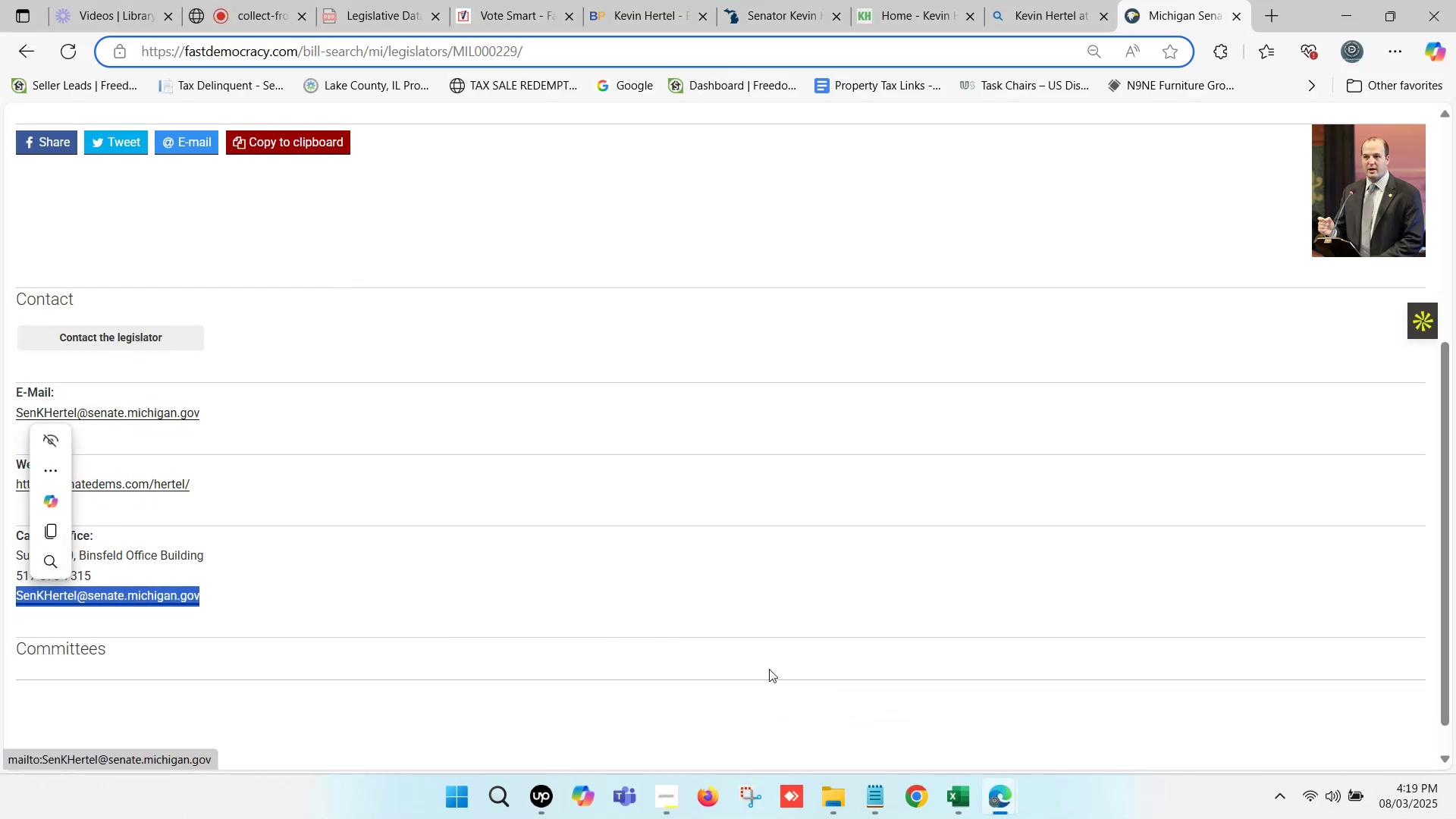 
key(Control+C)
 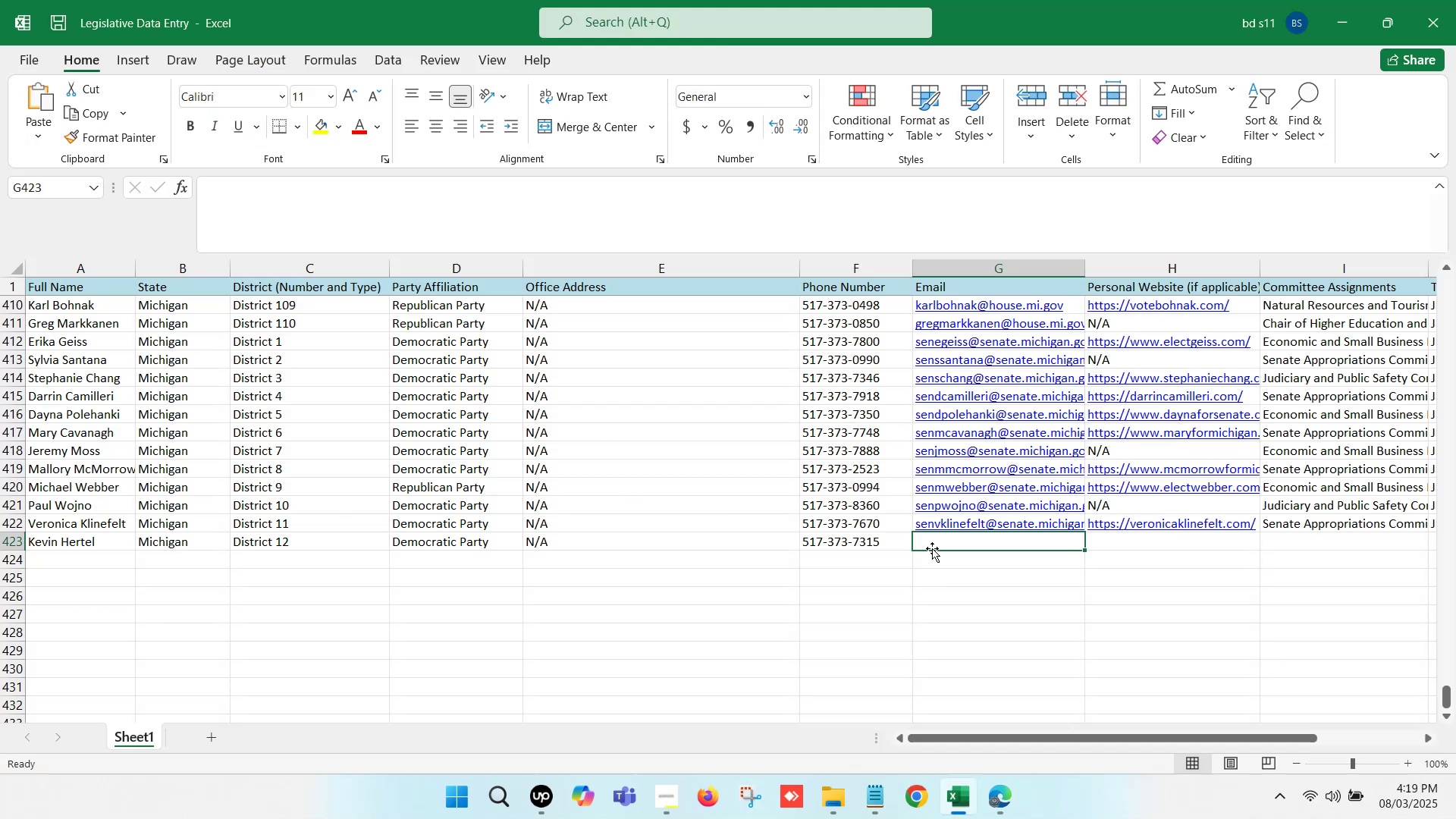 
double_click([927, 544])
 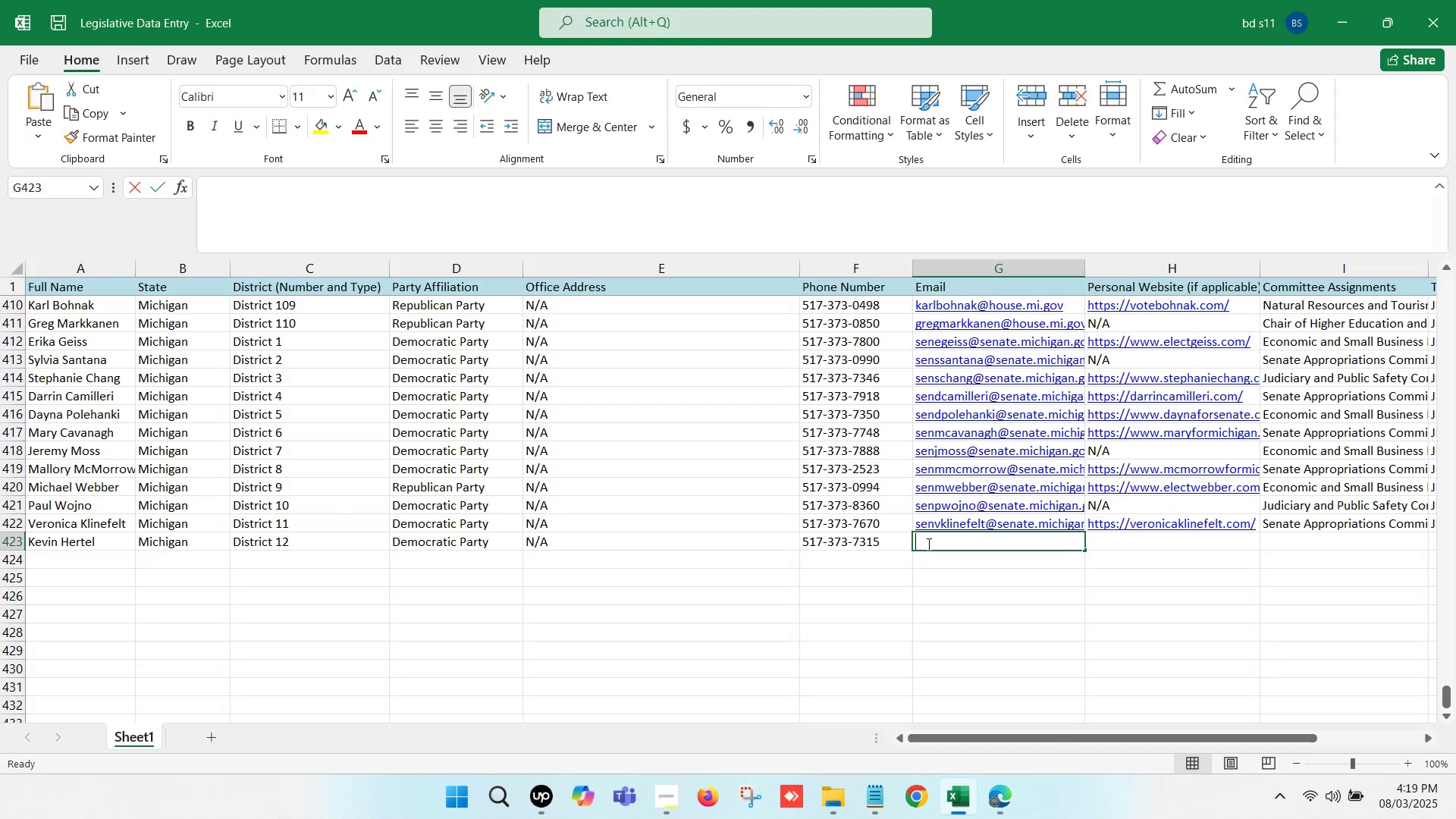 
key(Control+ControlLeft)
 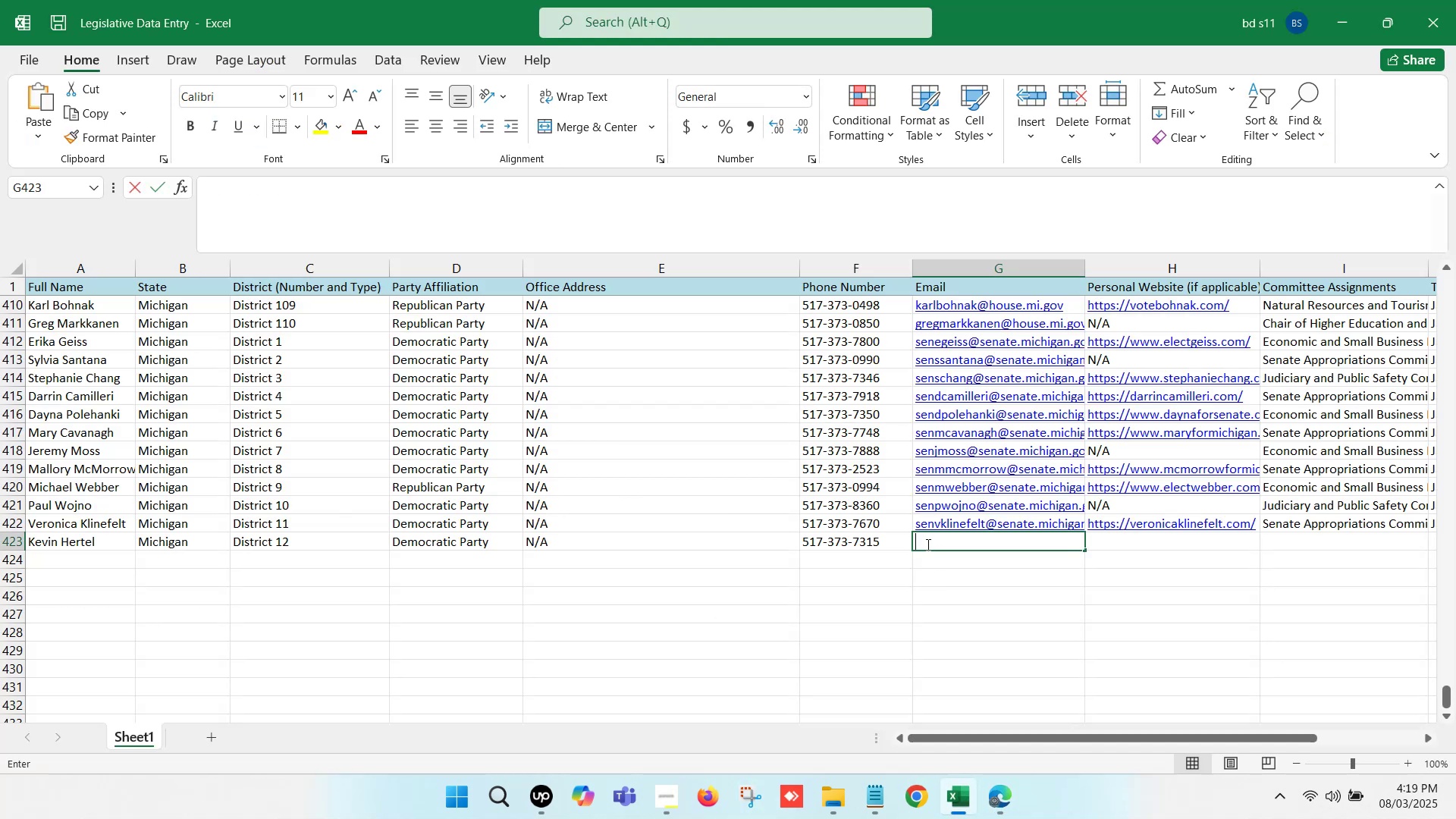 
key(Control+V)
 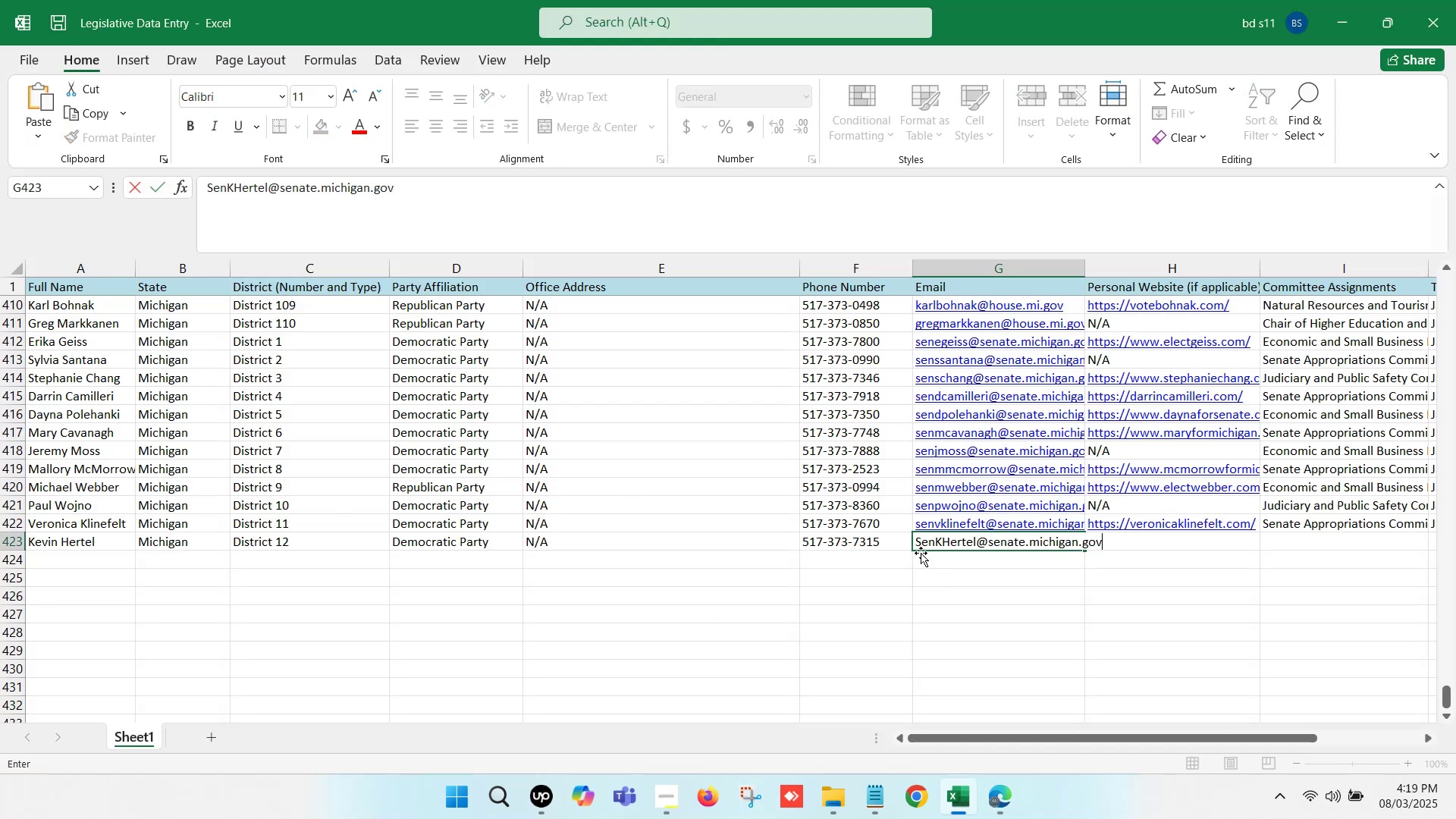 
left_click([921, 543])
 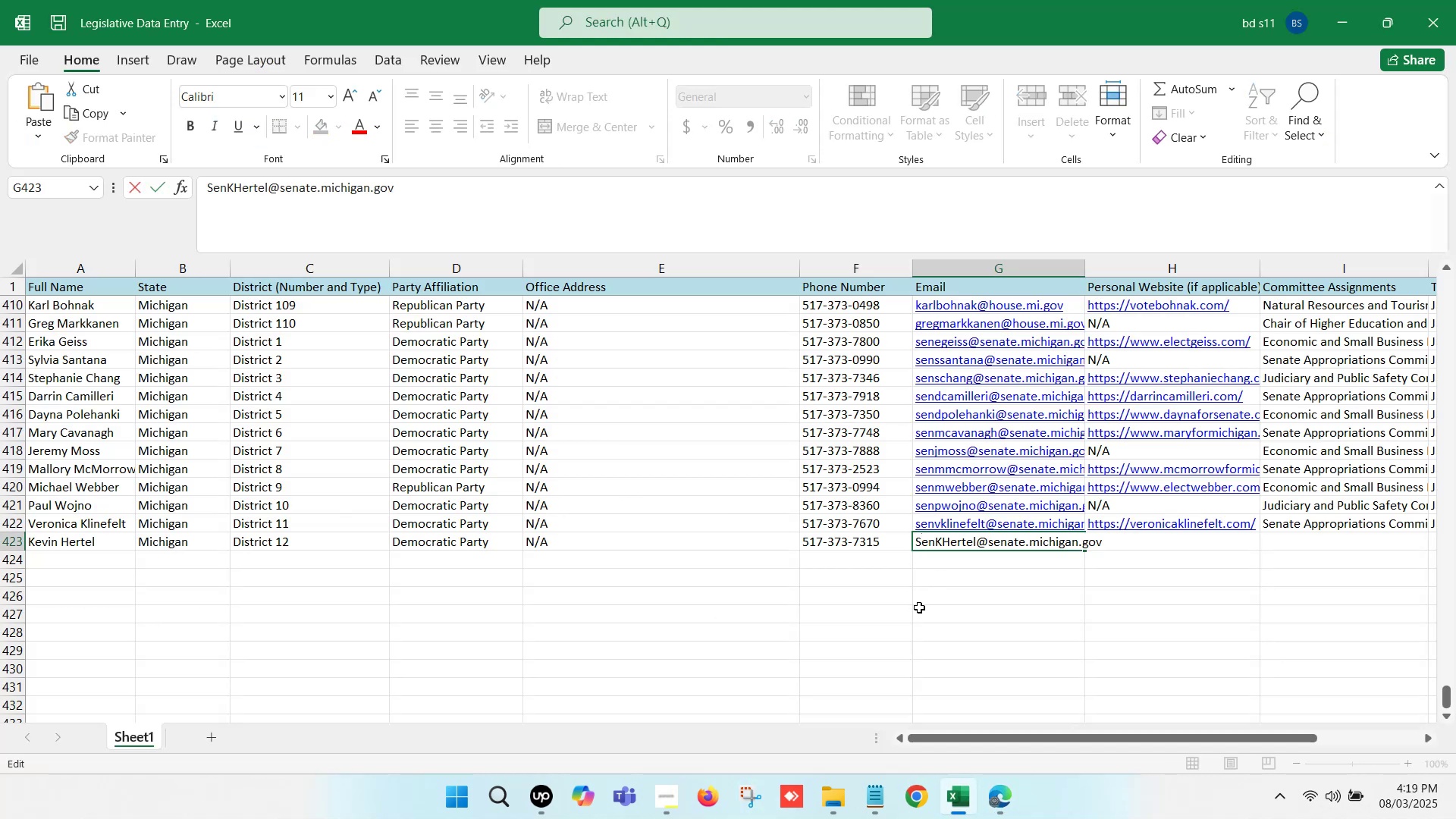 
key(Backspace)
 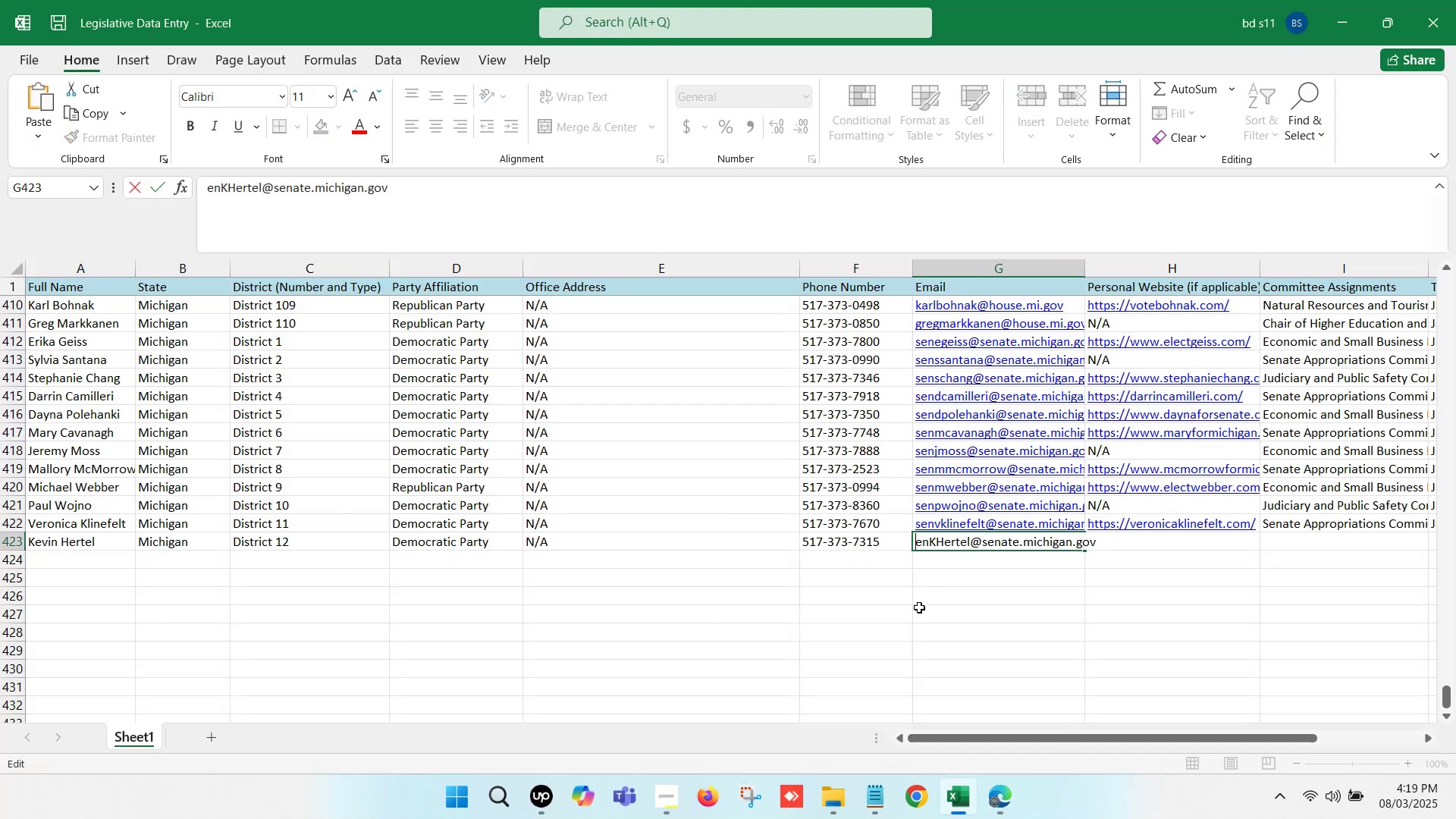 
key(S)
 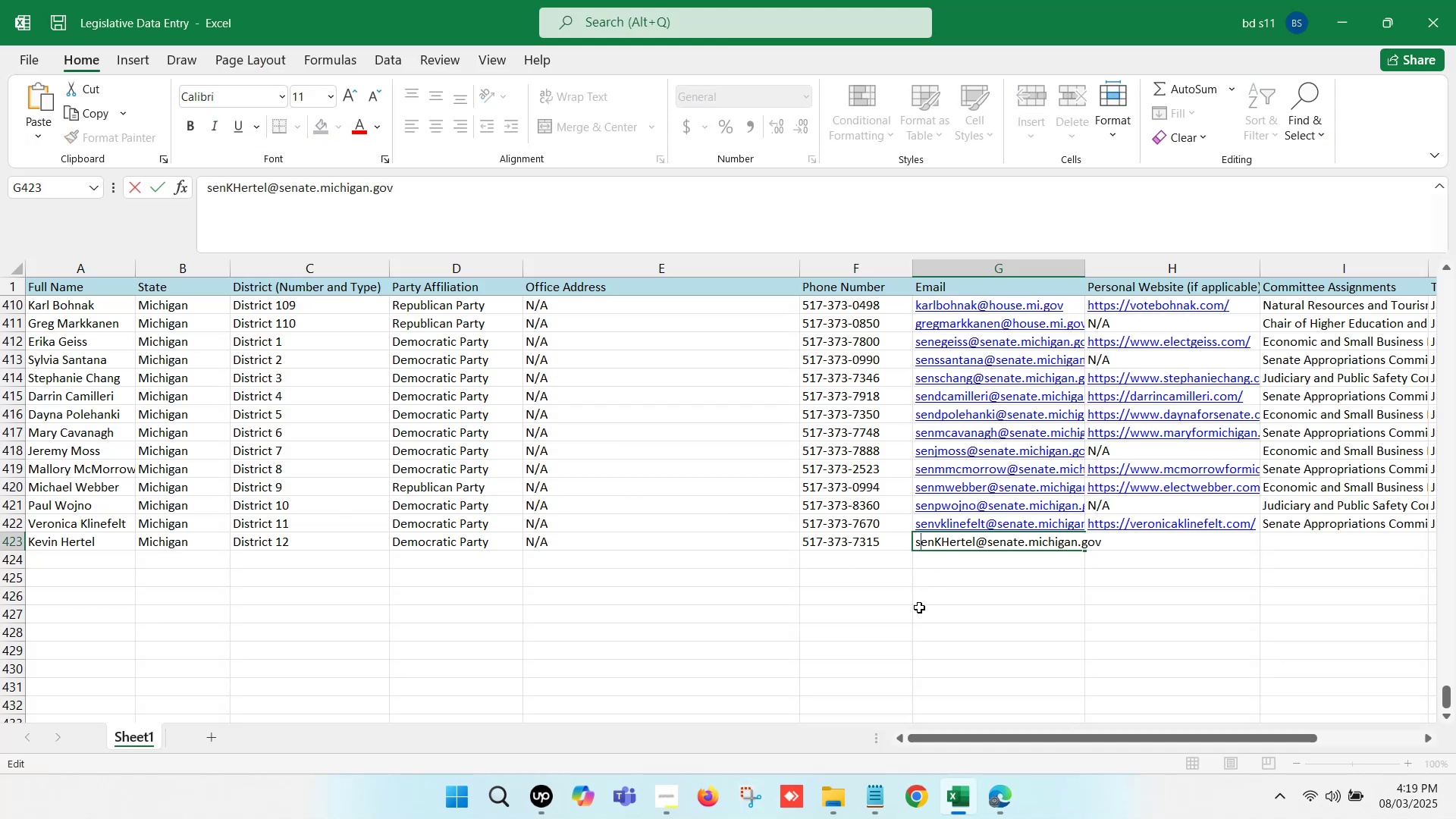 
key(ArrowRight)
 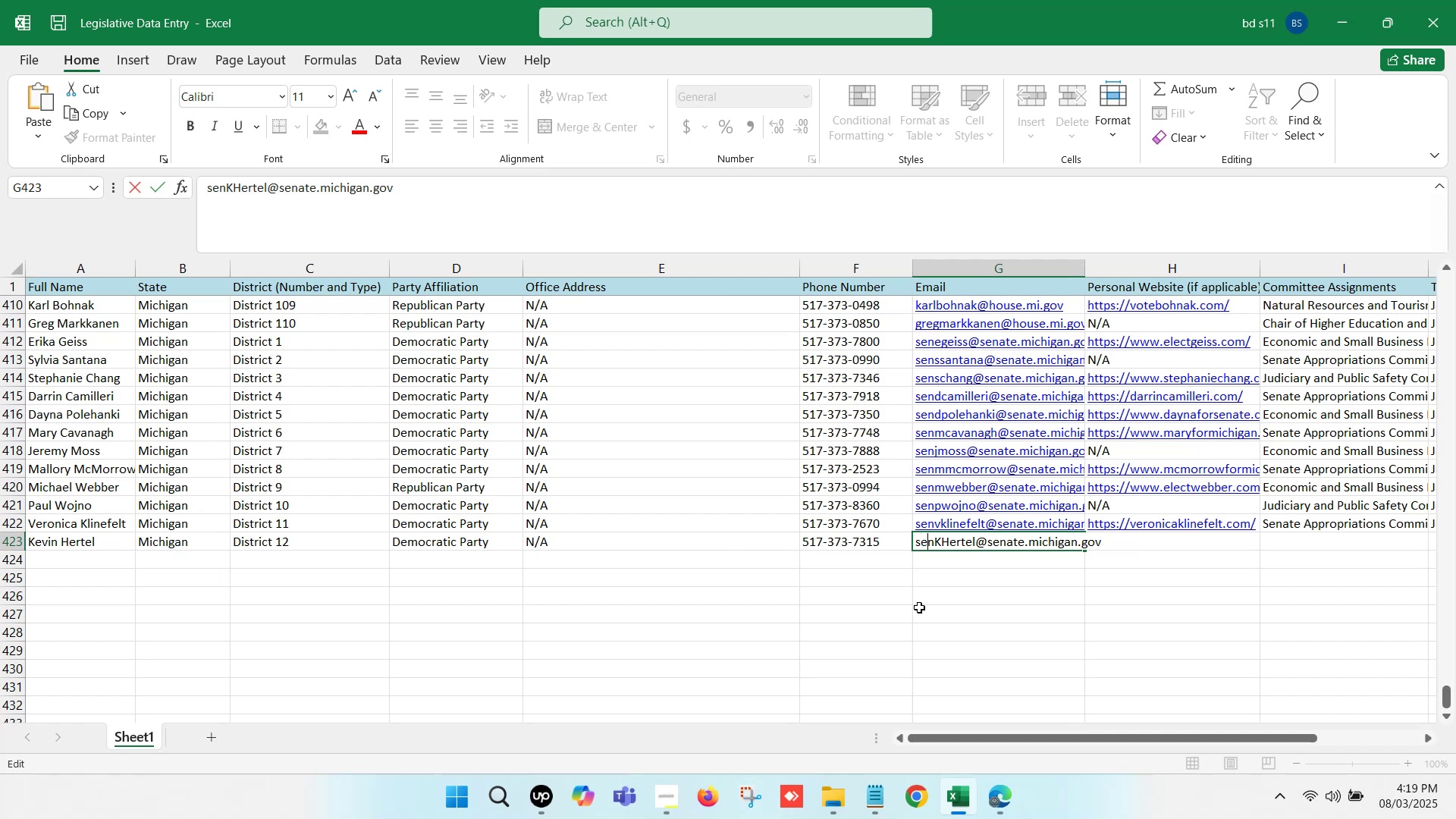 
key(ArrowRight)
 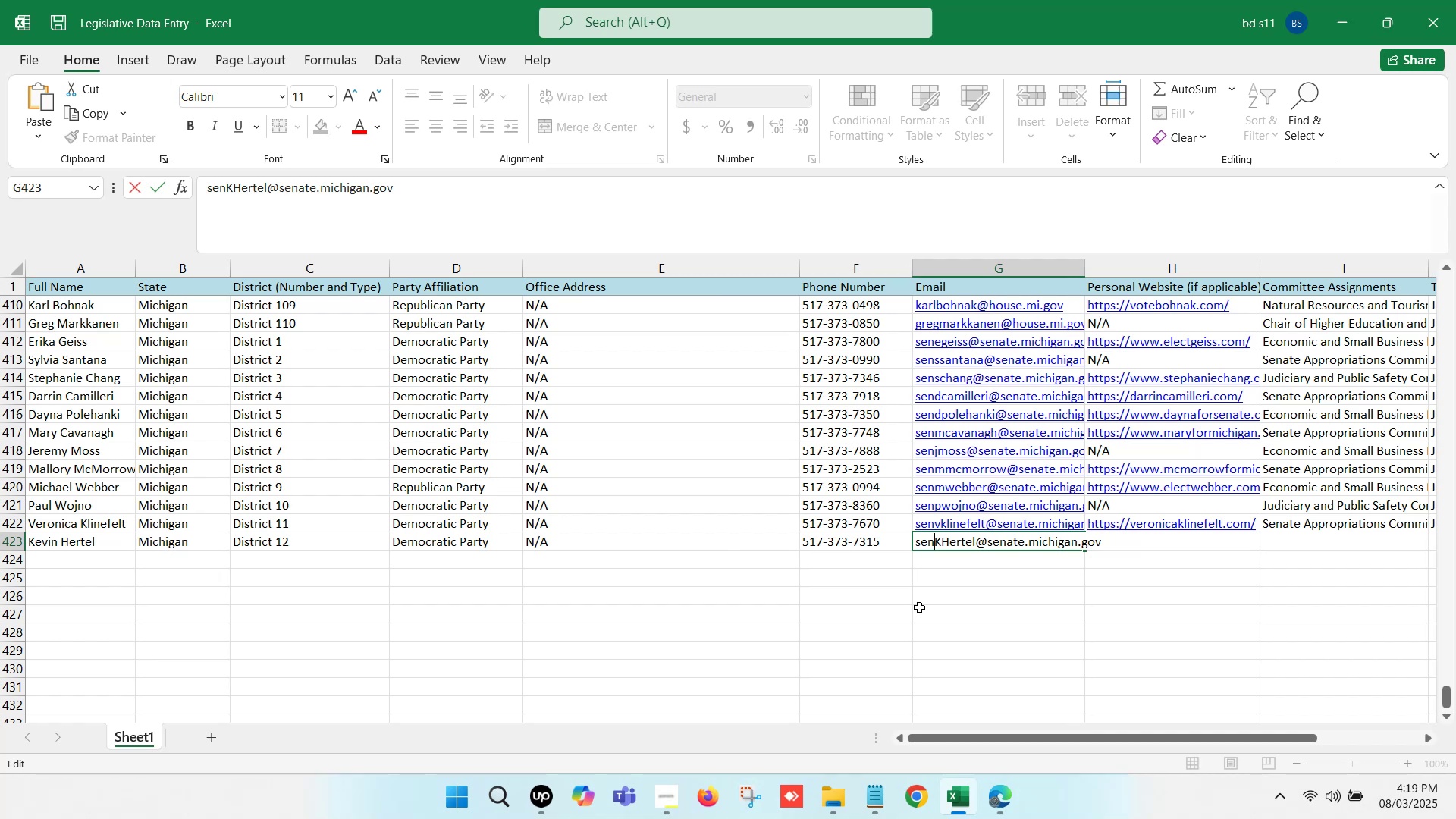 
key(ArrowRight)
 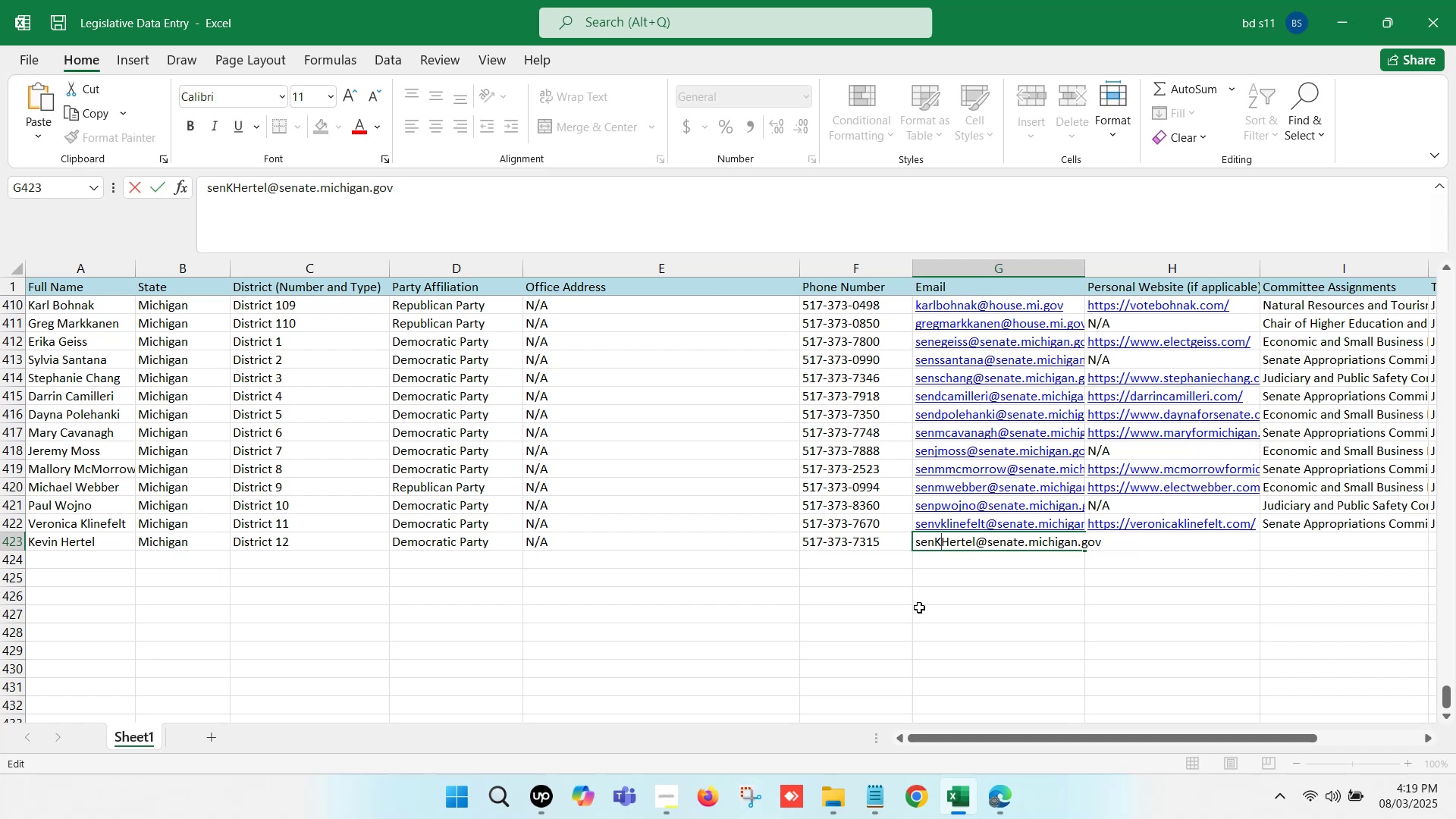 
key(Backspace)
 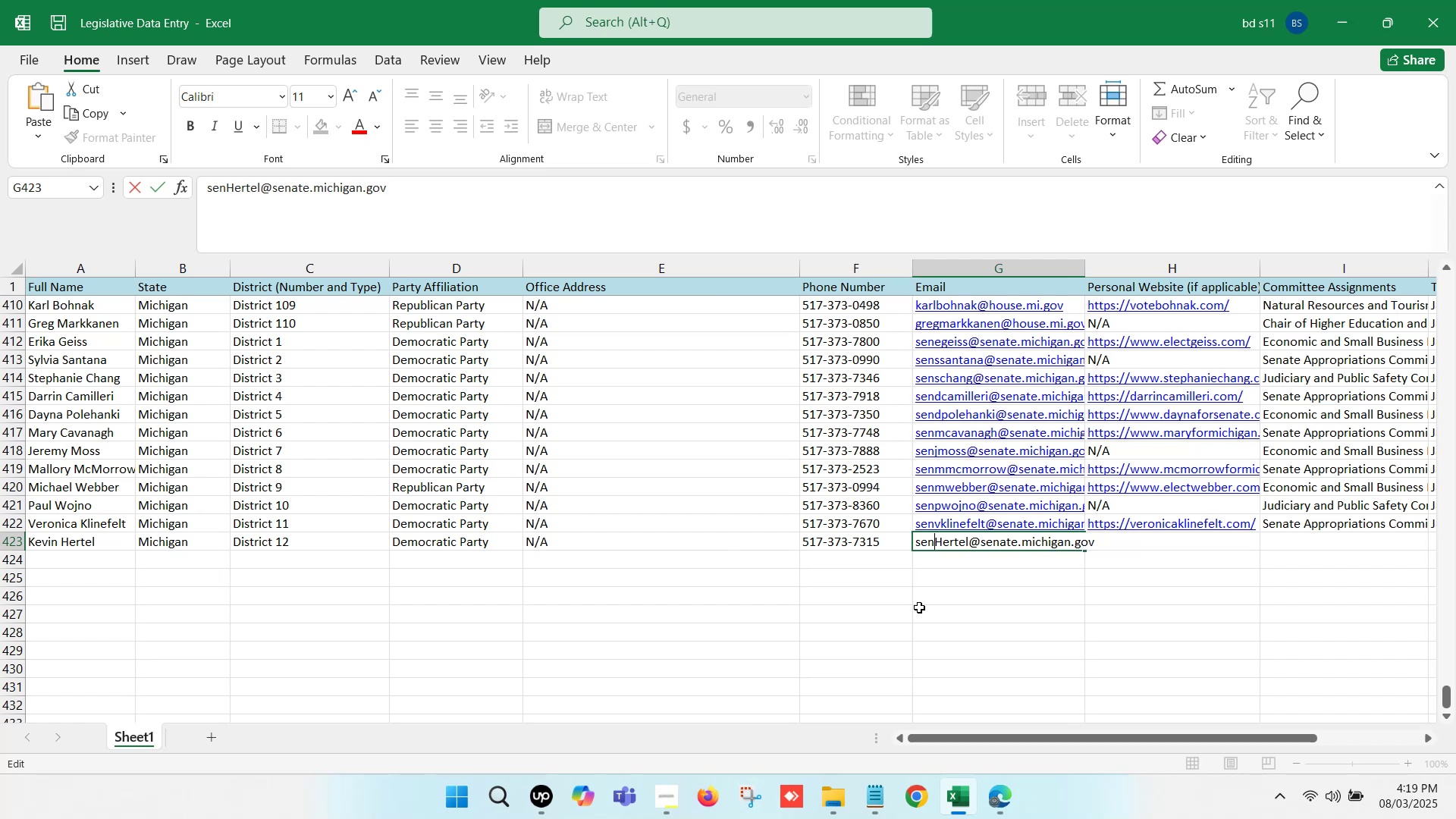 
key(K)
 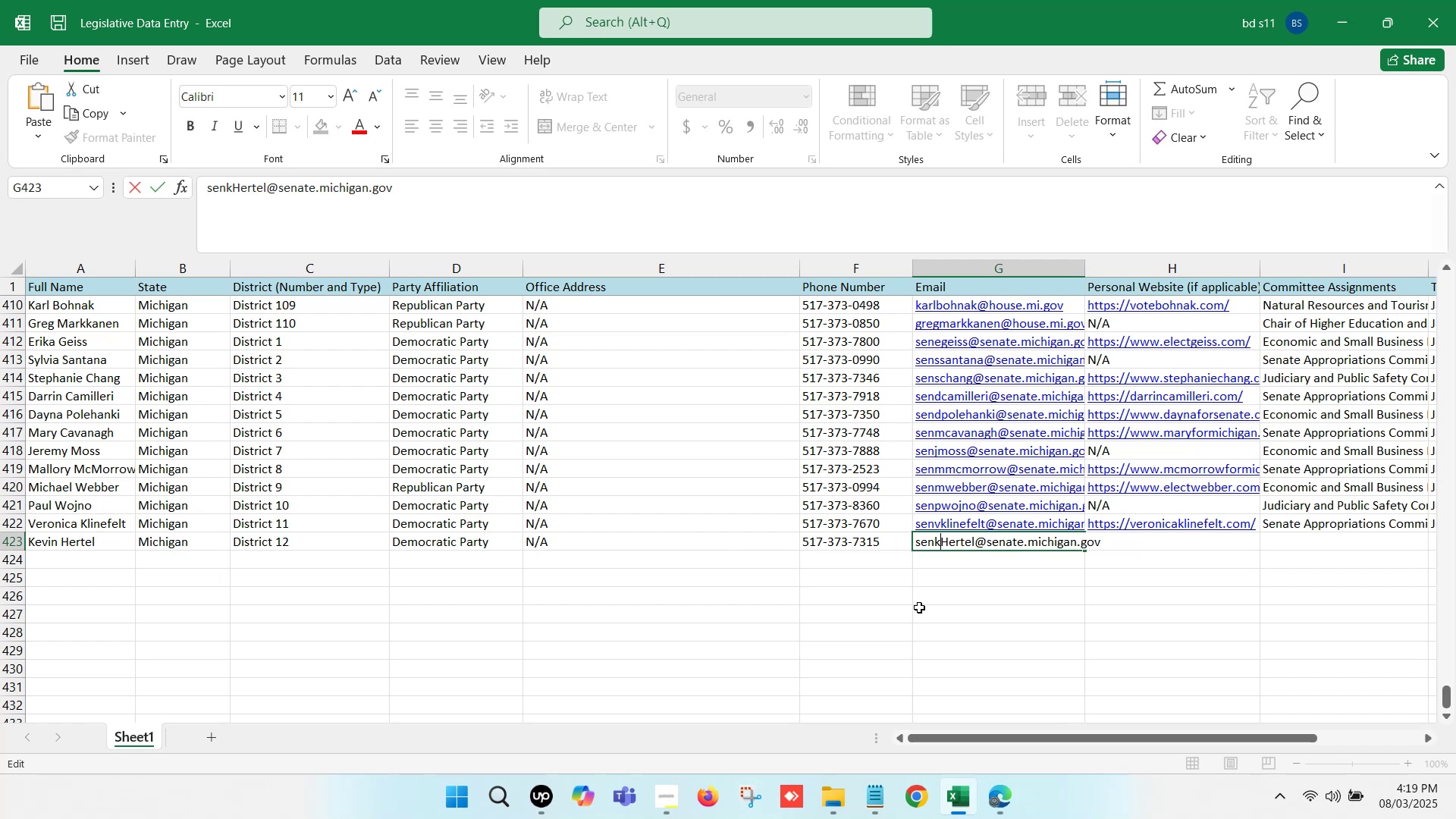 
key(ArrowRight)
 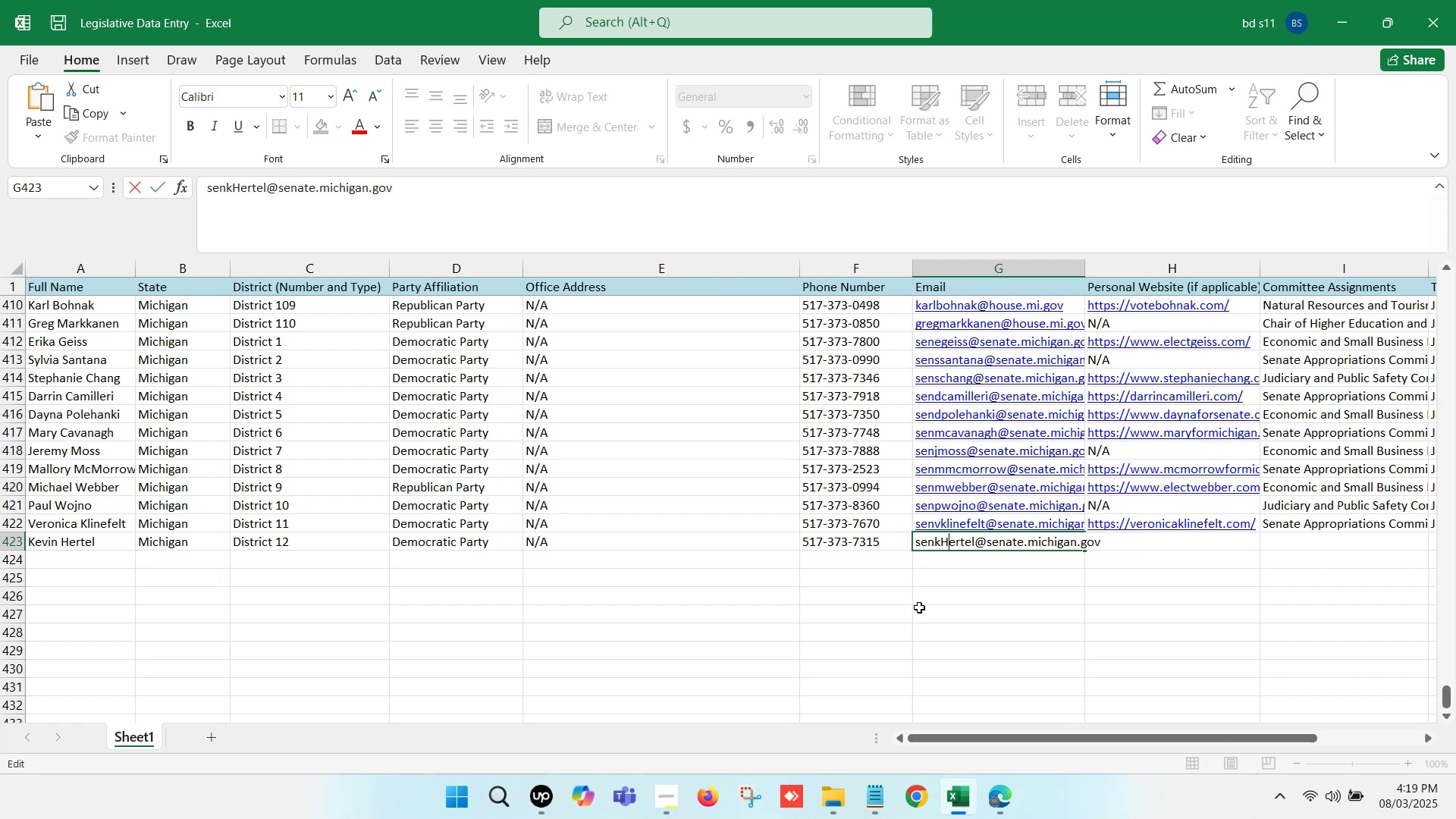 
key(Backspace)
 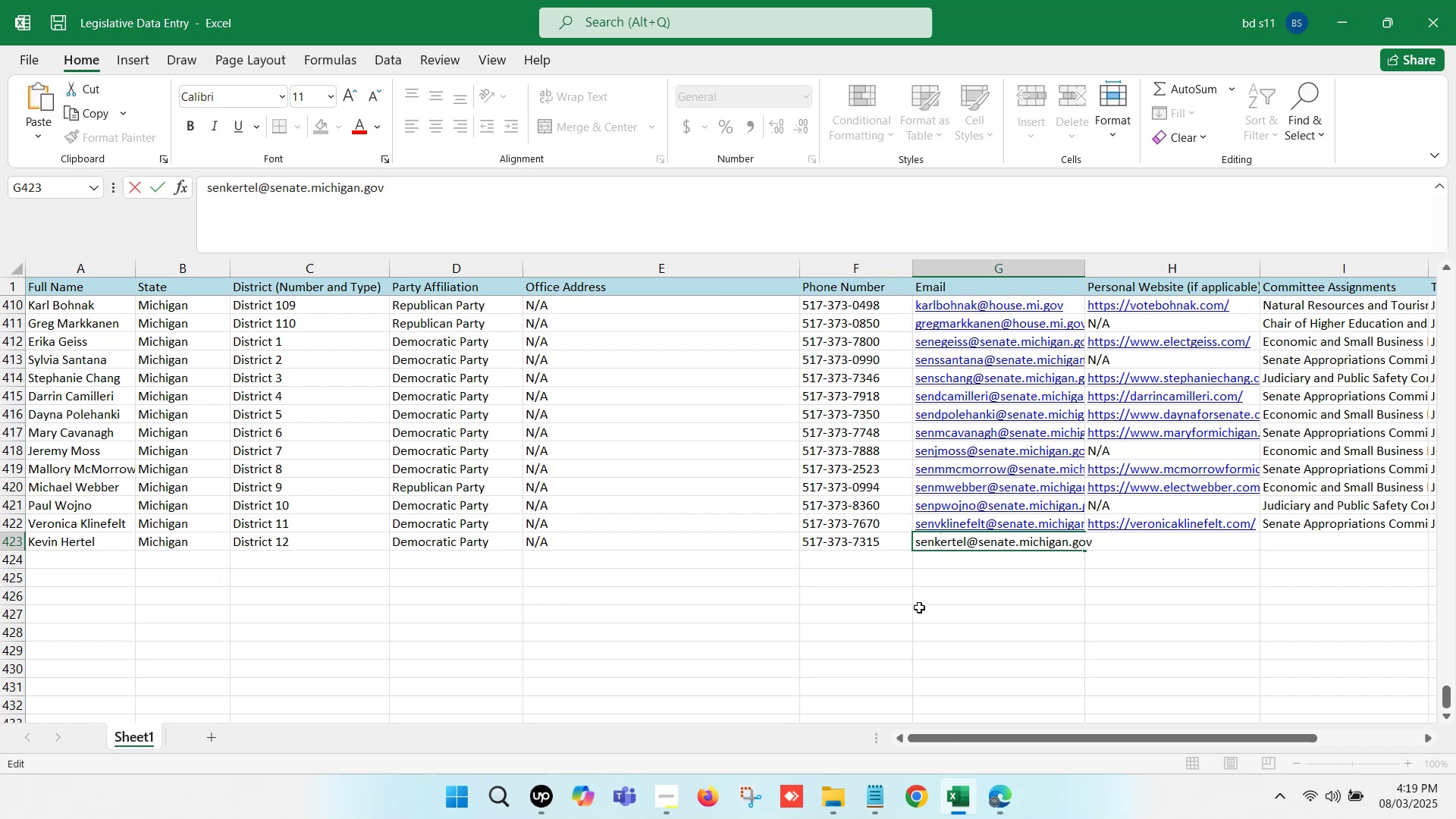 
key(H)
 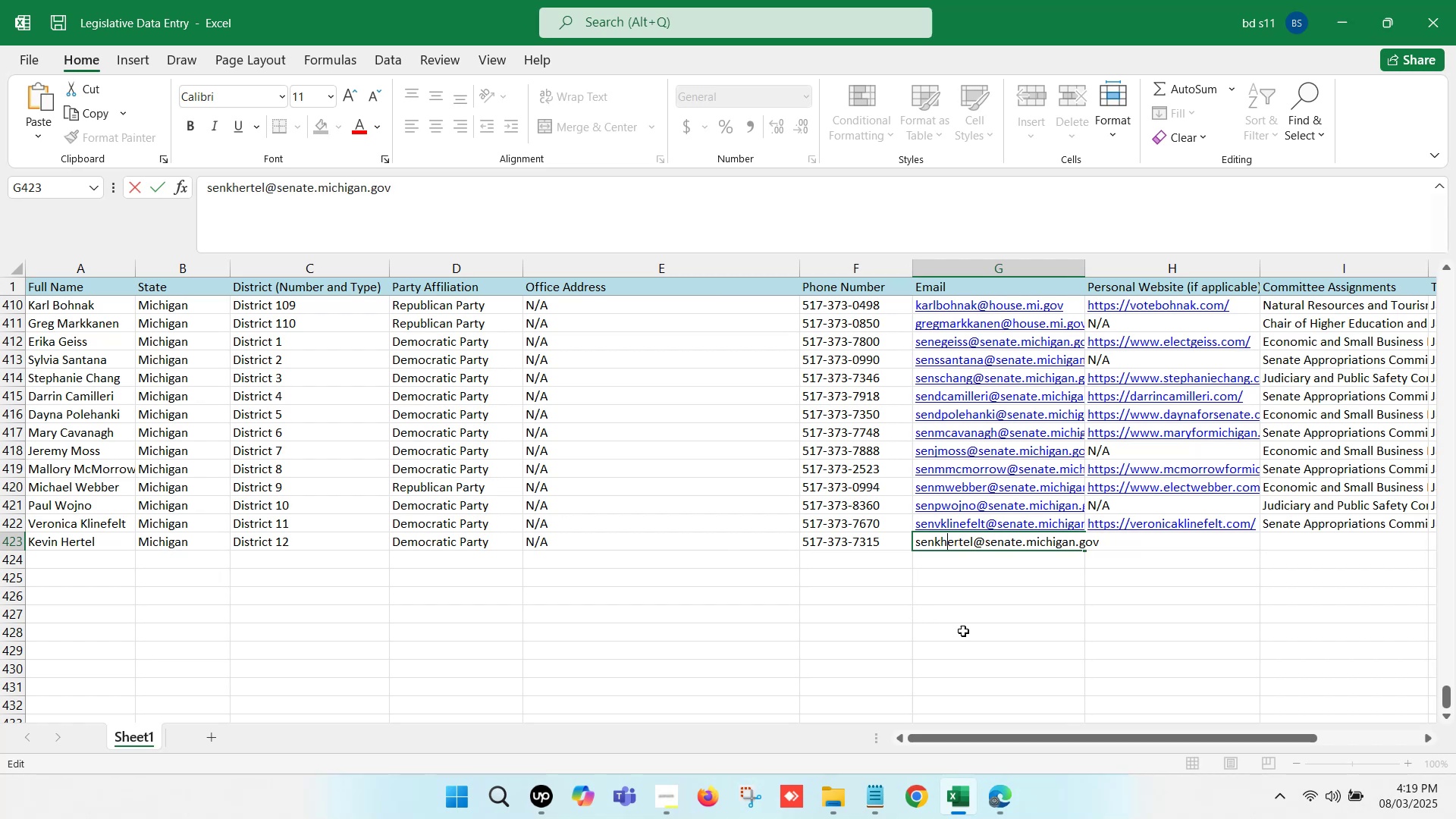 
left_click([971, 631])
 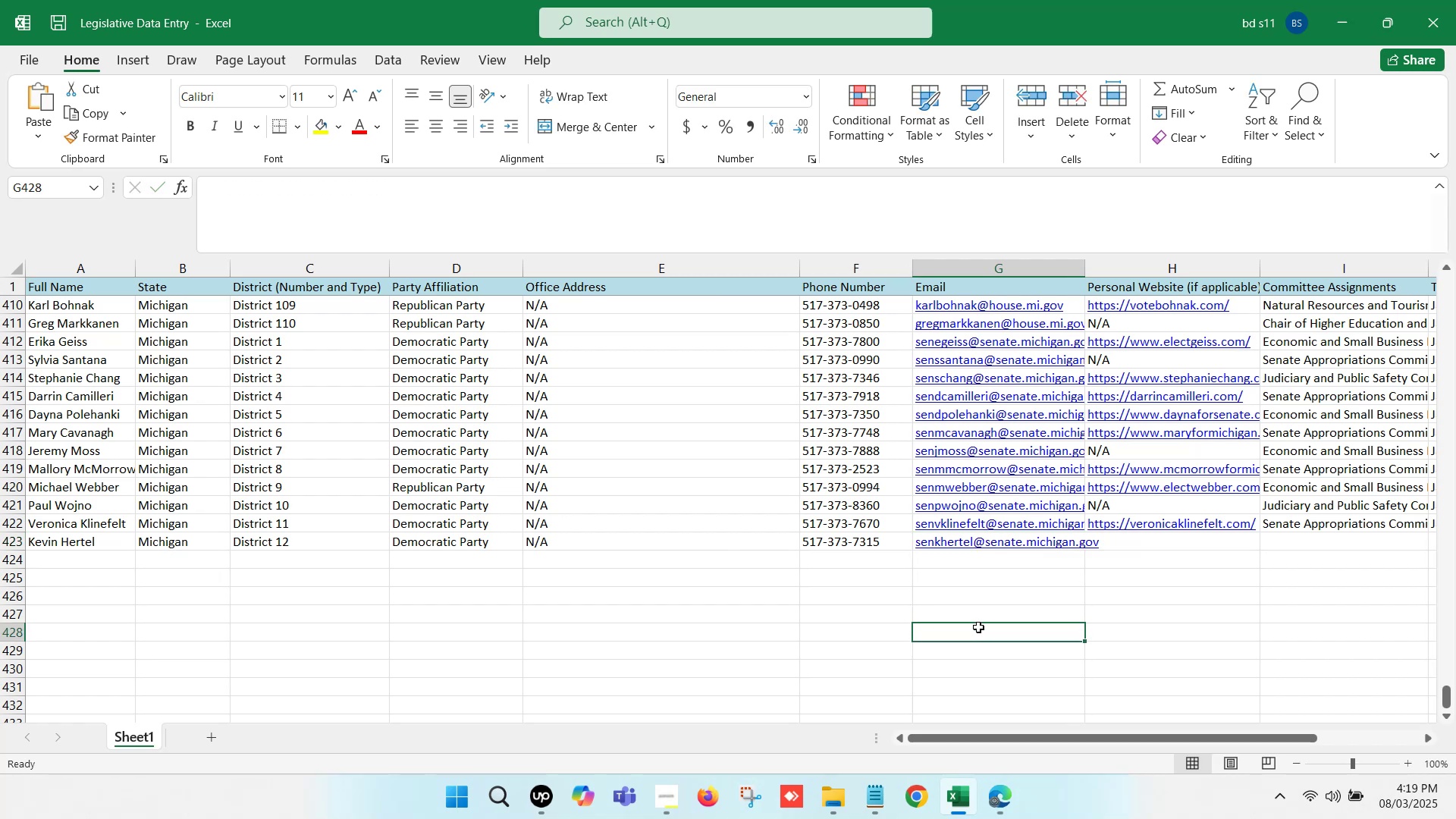 
key(Control+S)
 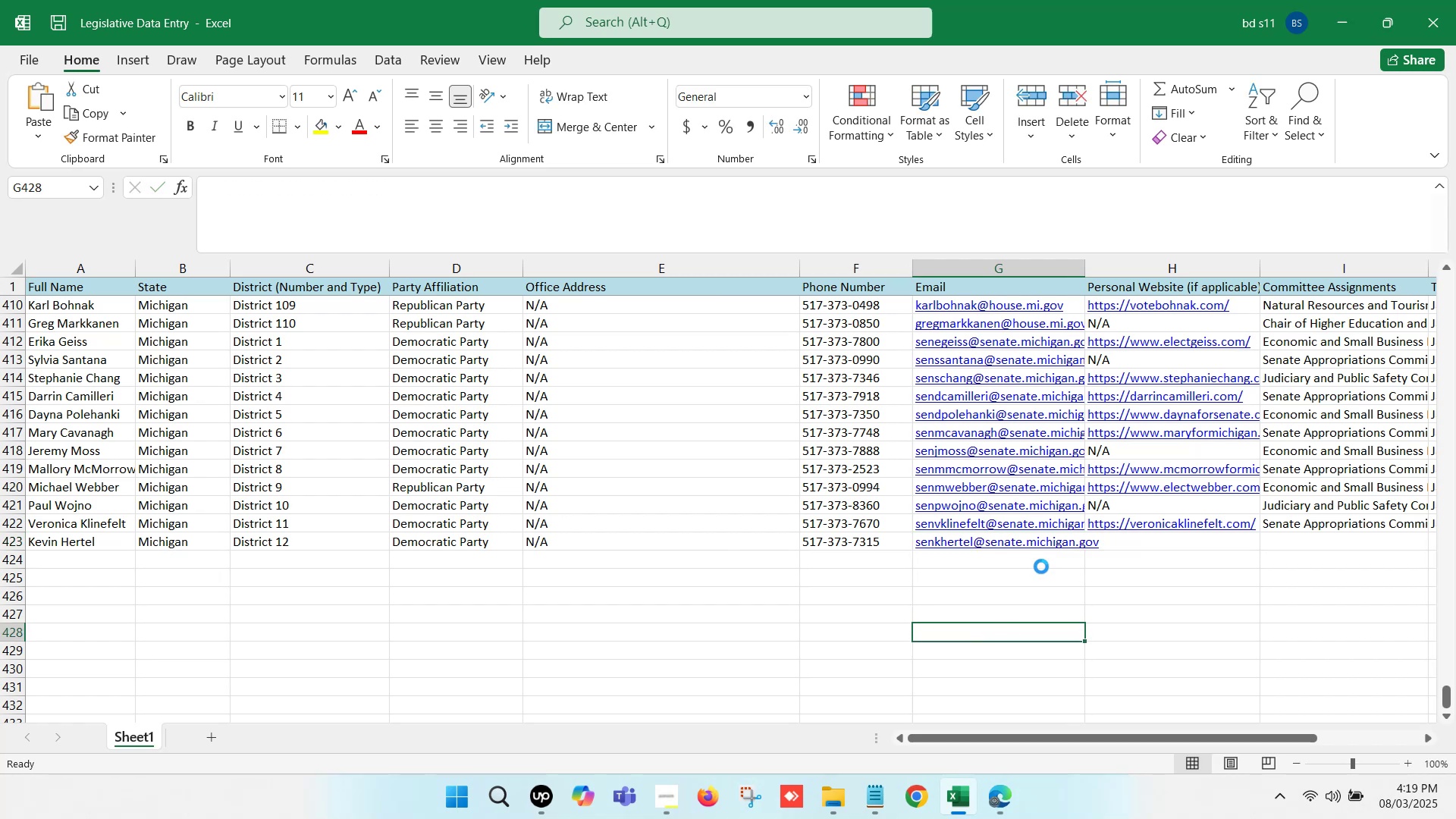 
left_click([1041, 566])
 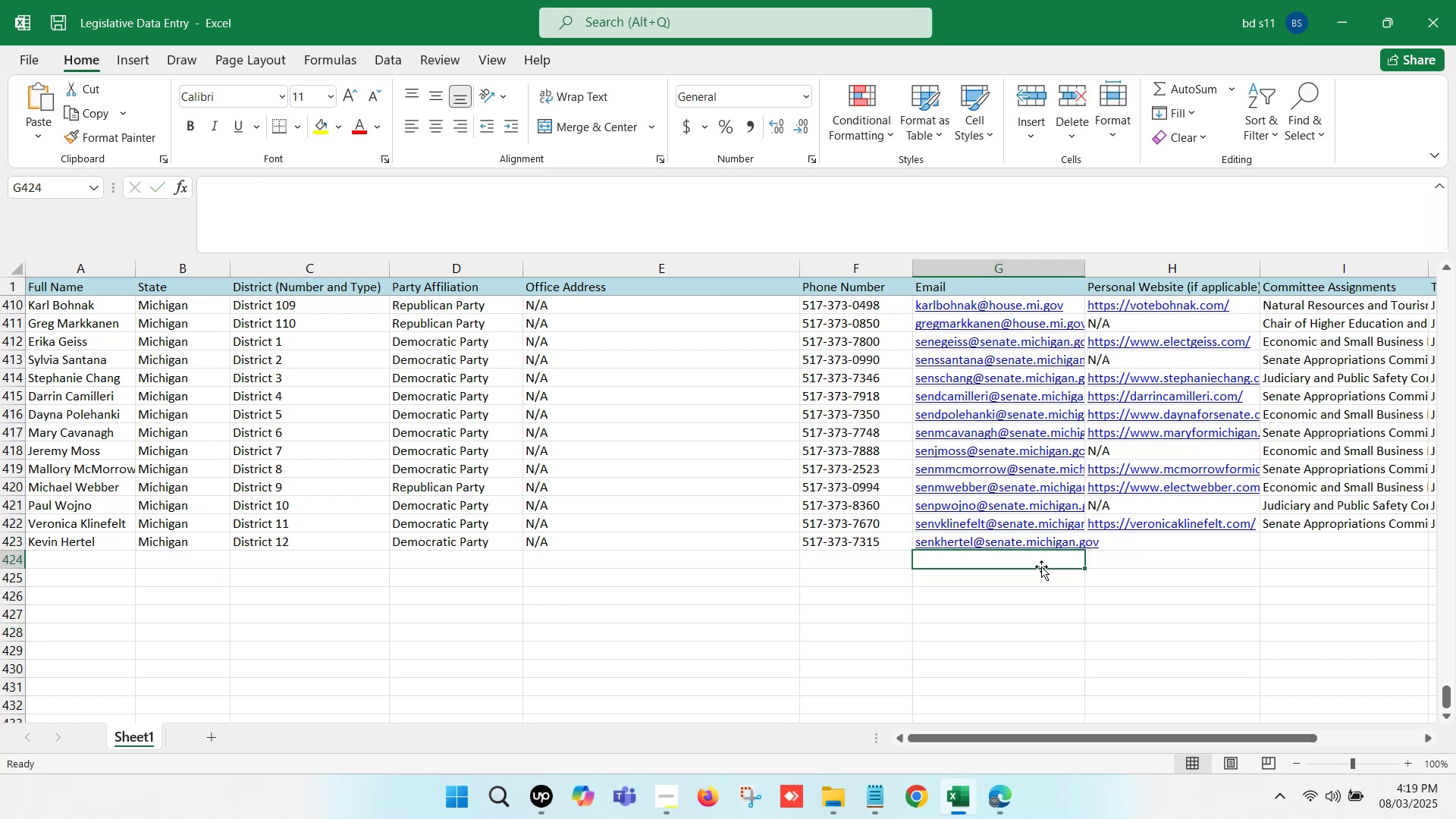 
key(ArrowRight)
 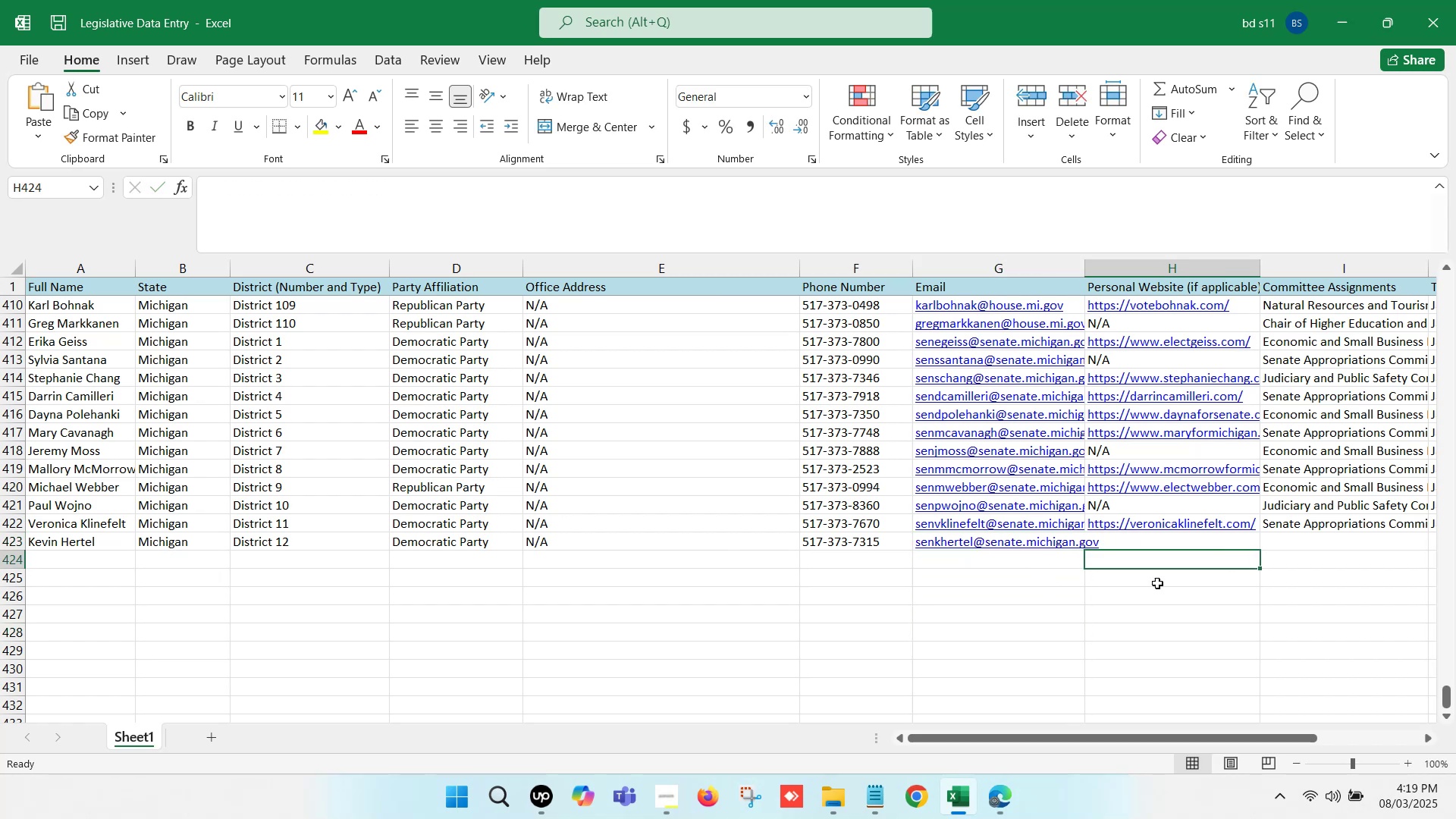 
key(ArrowRight)
 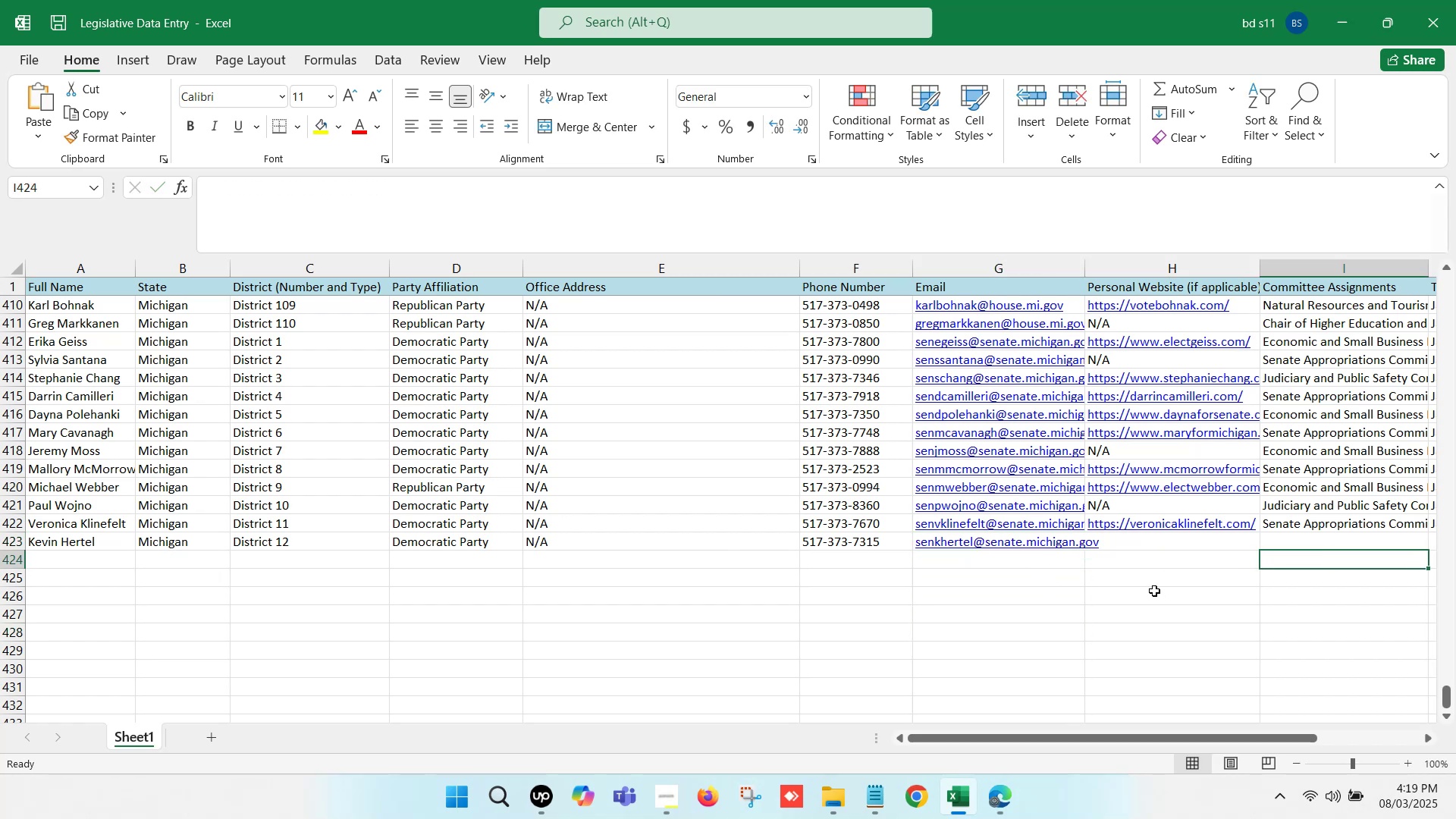 
key(ArrowRight)
 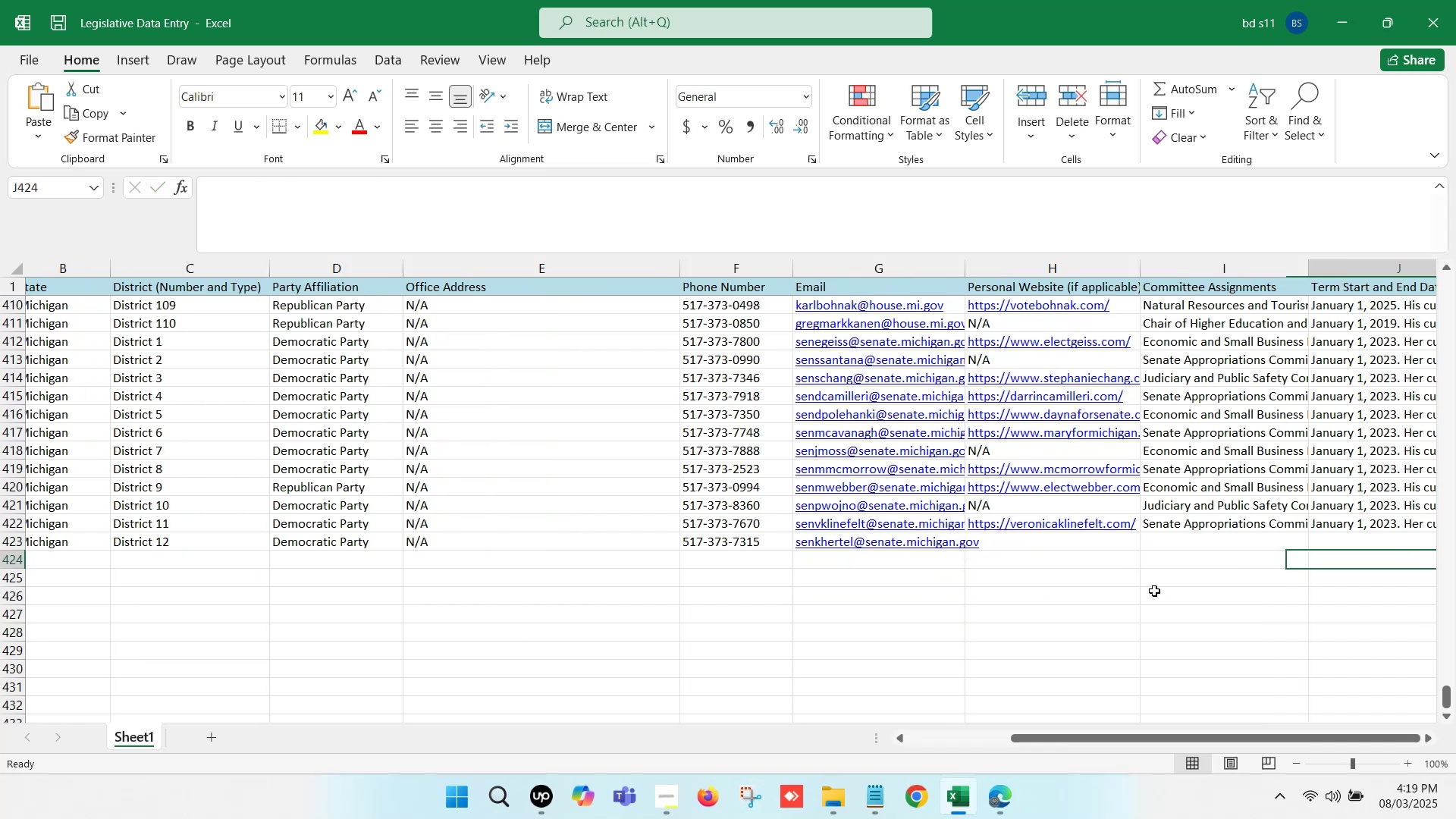 
key(ArrowRight)
 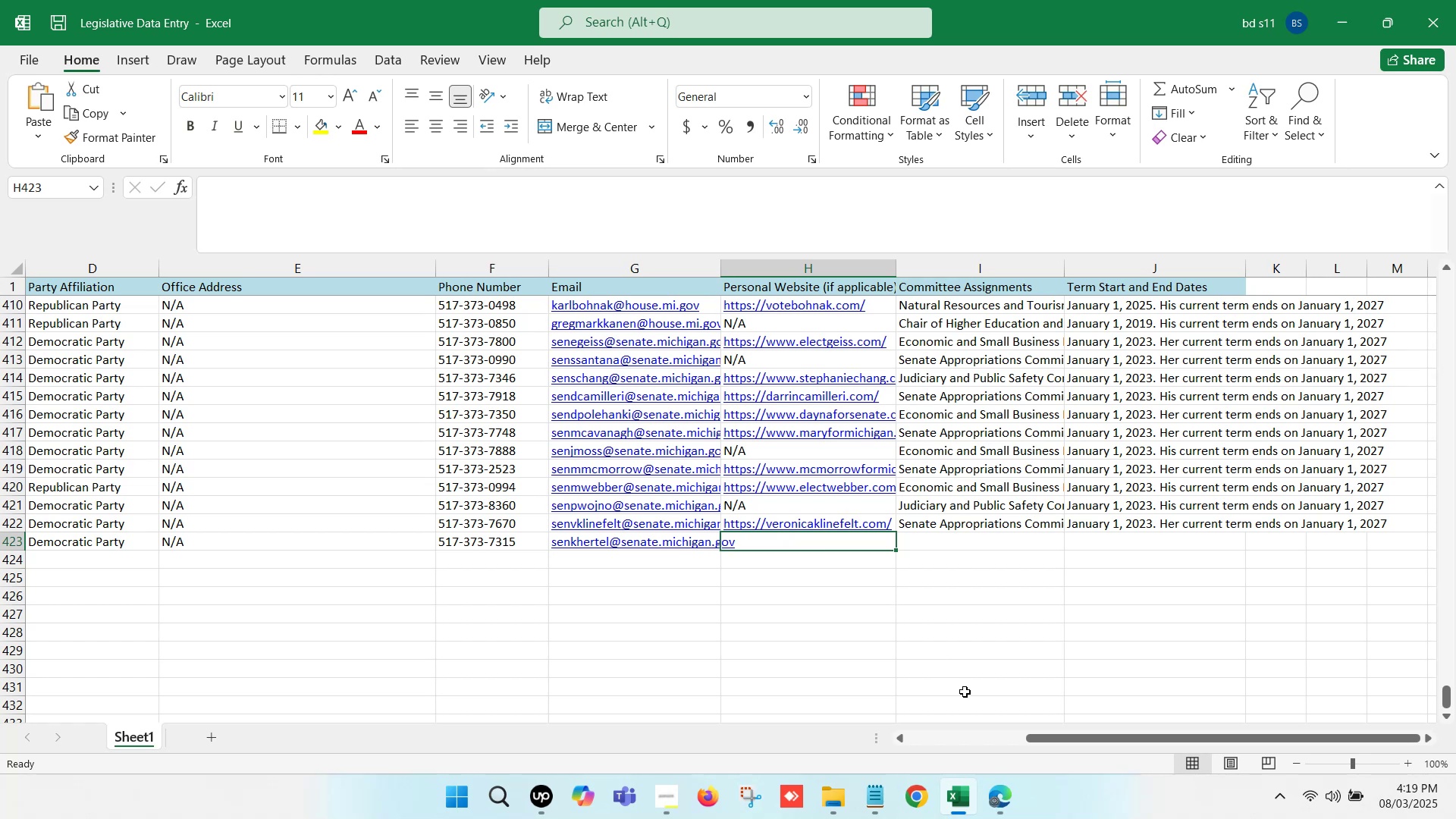 
left_click([983, 793])
 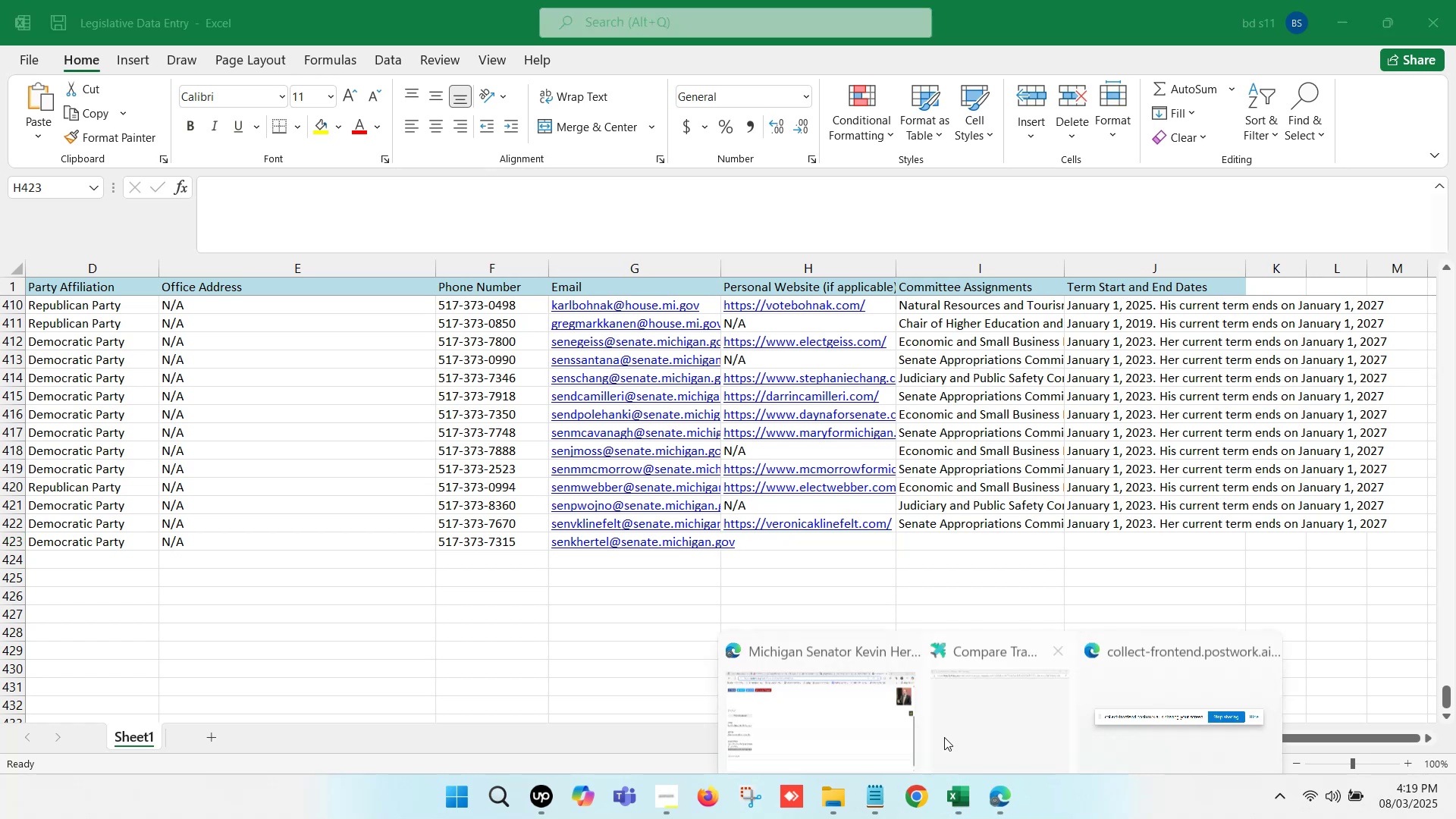 
left_click([859, 688])
 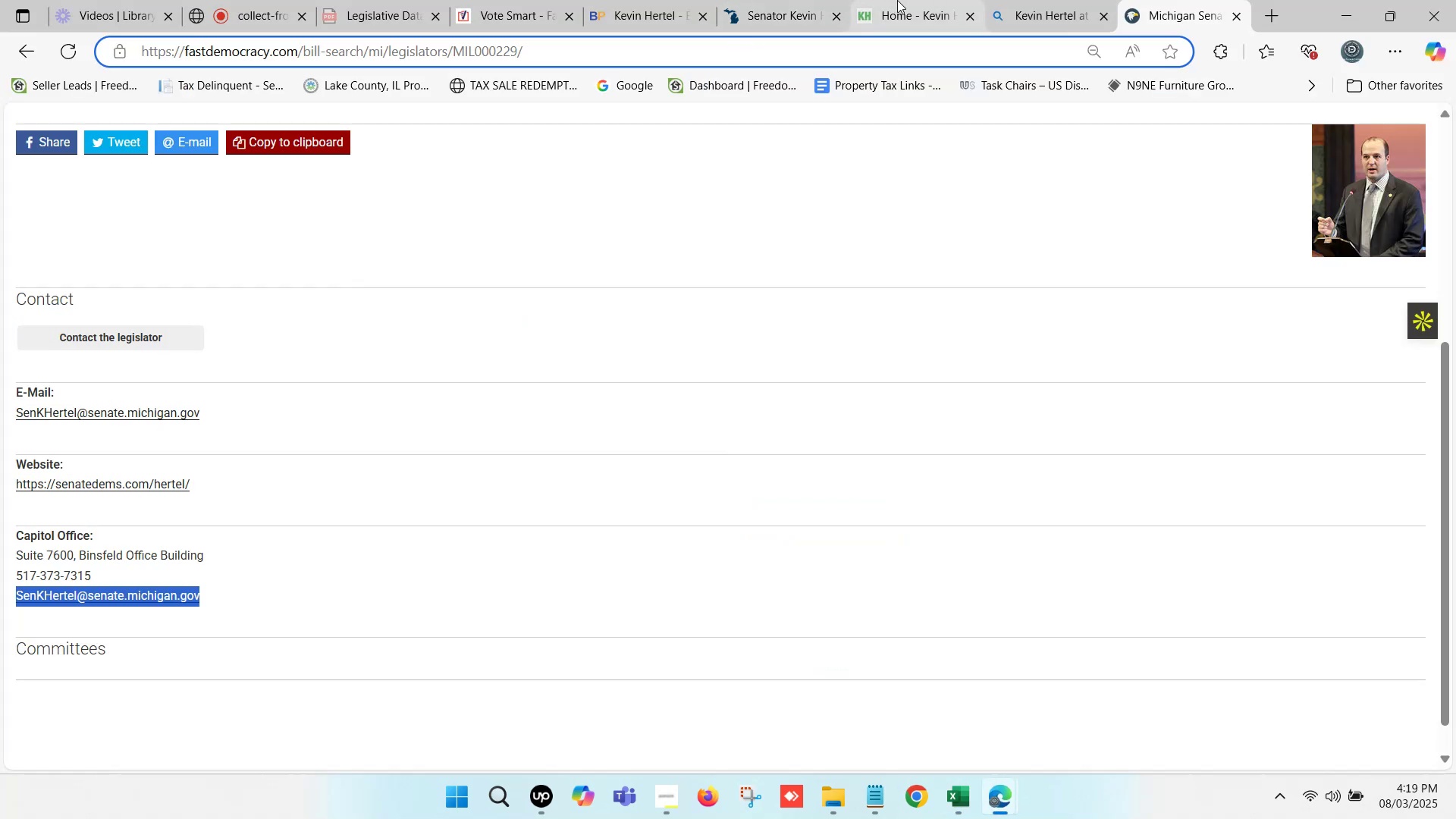 
left_click([897, 0])
 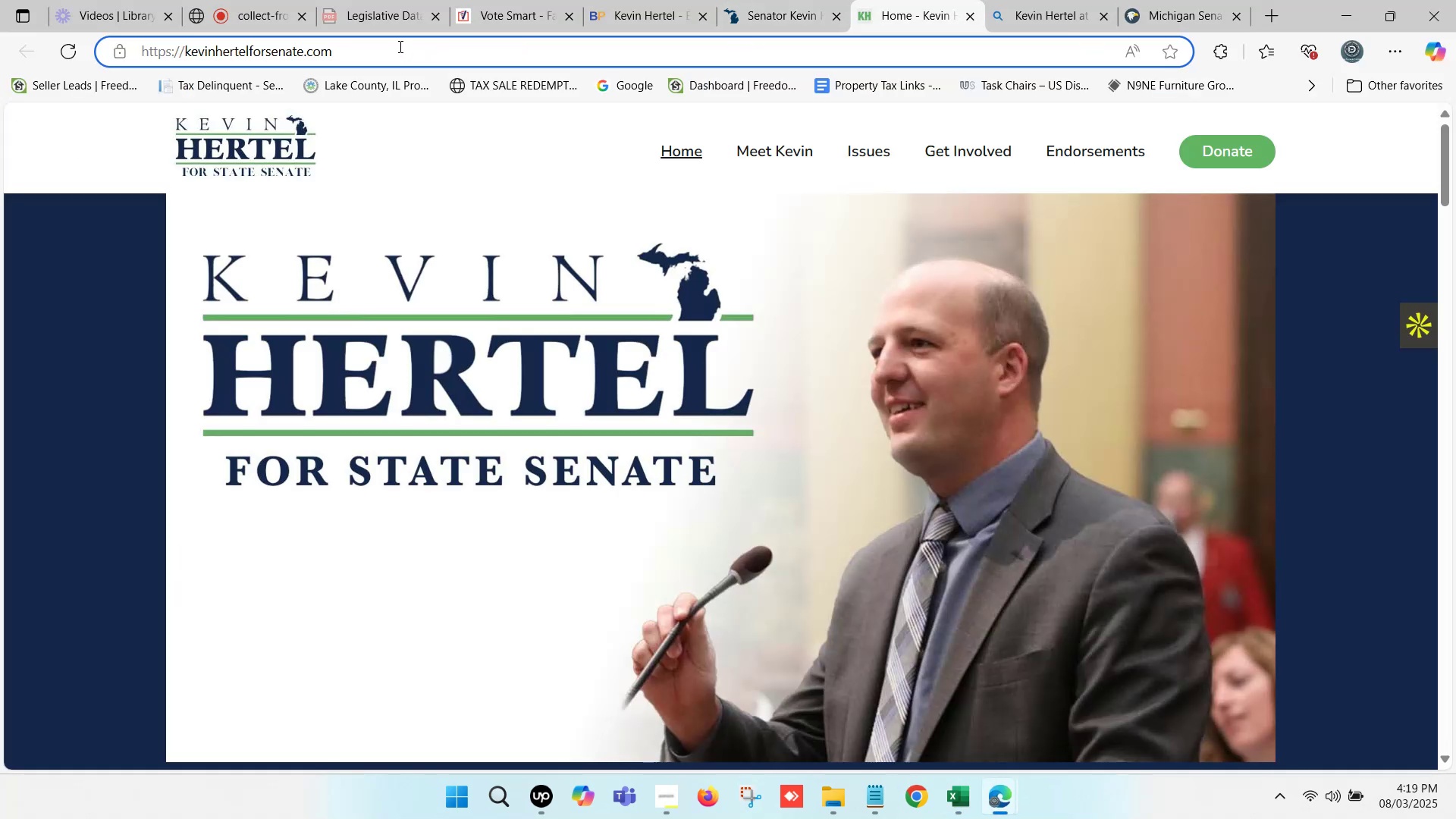 
left_click([399, 46])
 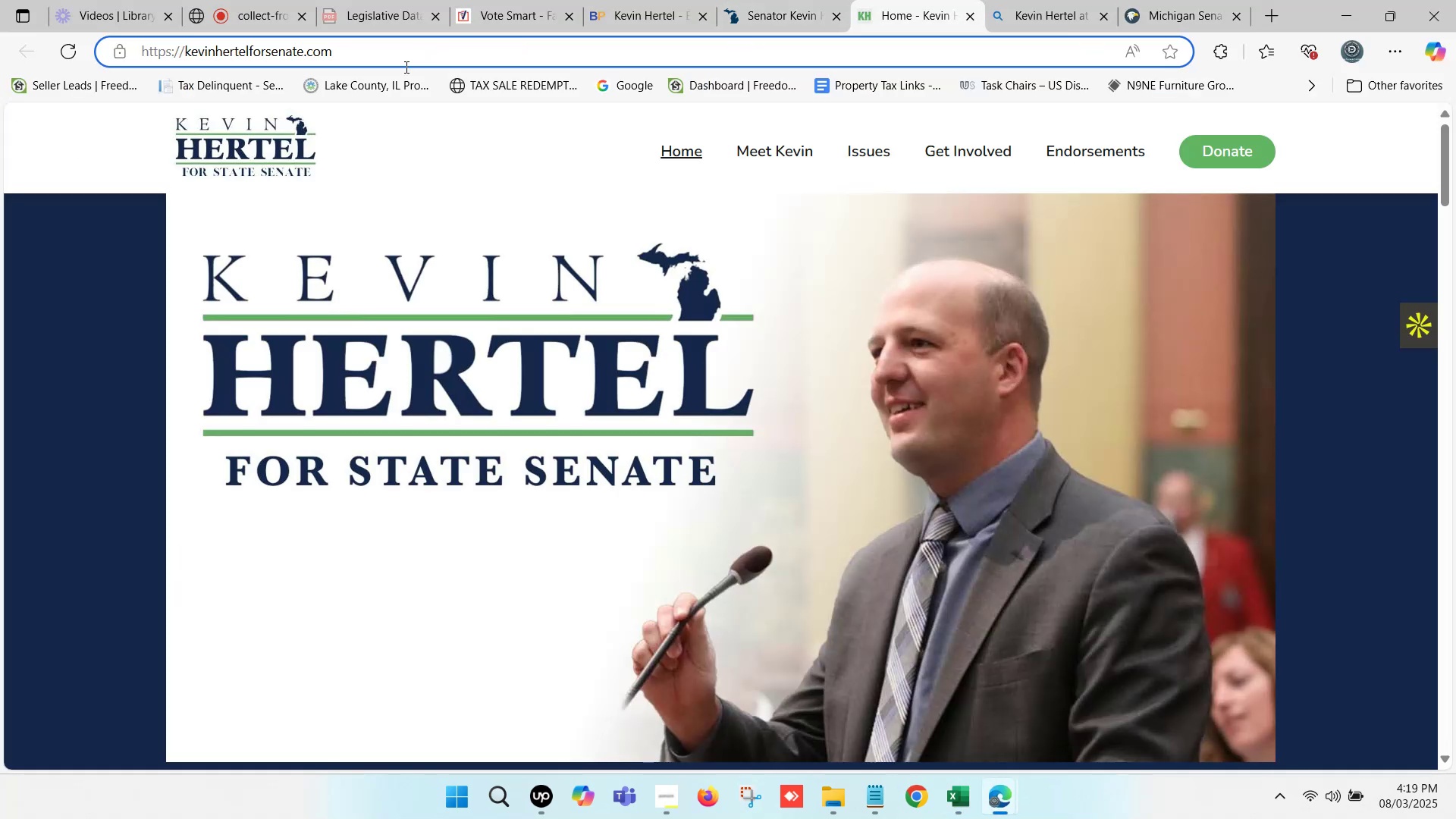 
key(Control+C)
 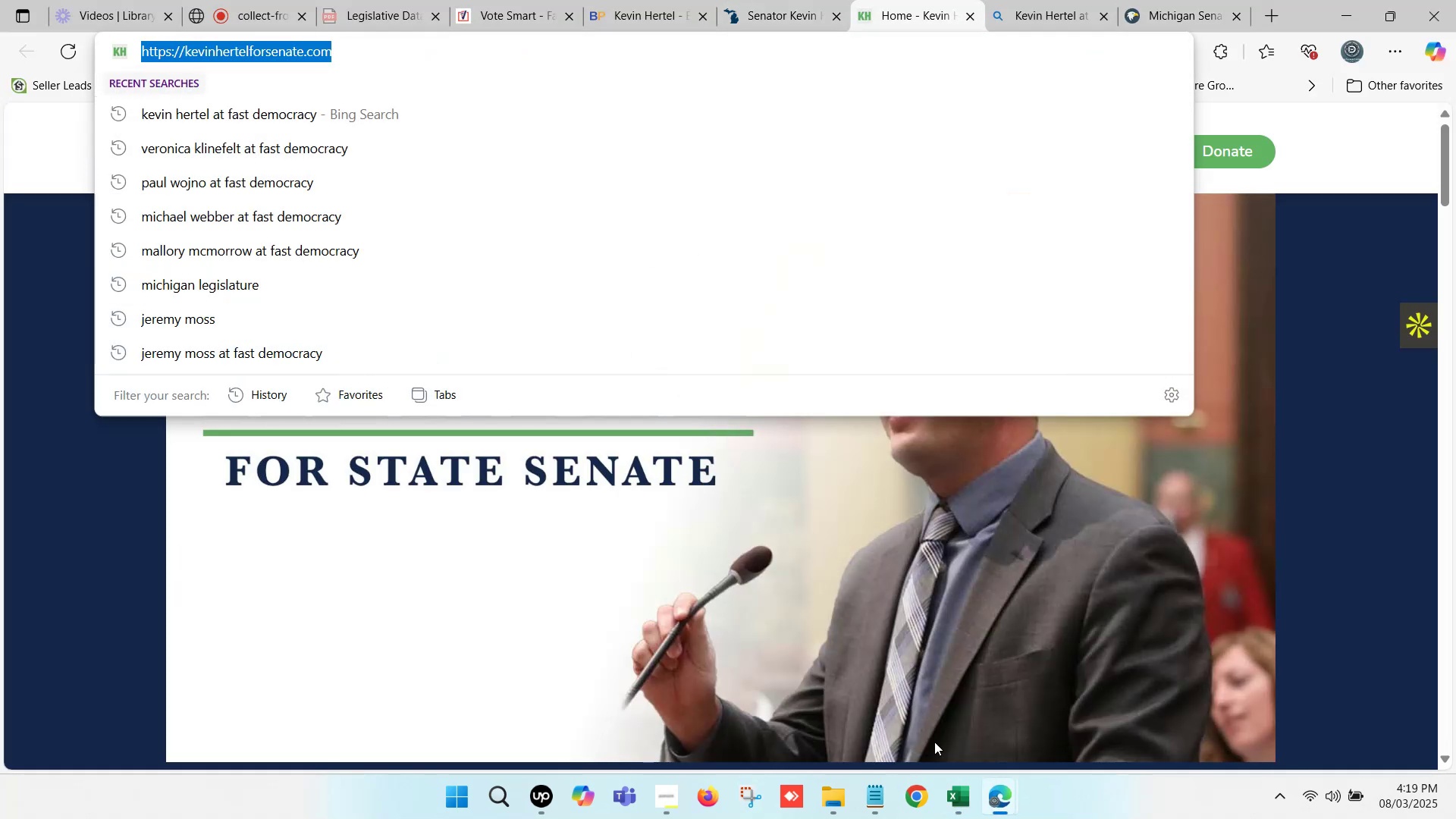 
left_click([953, 792])
 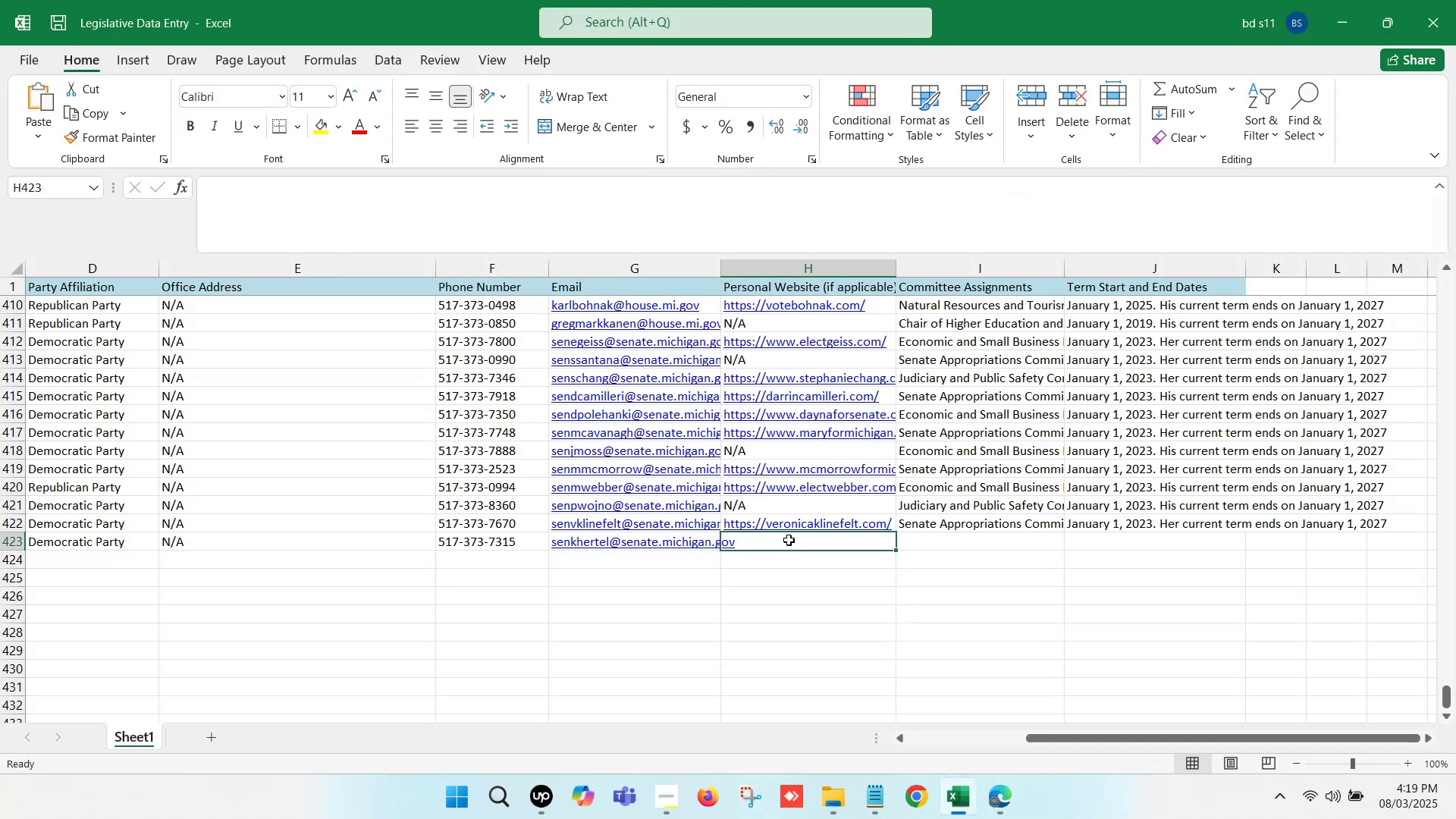 
double_click([789, 540])
 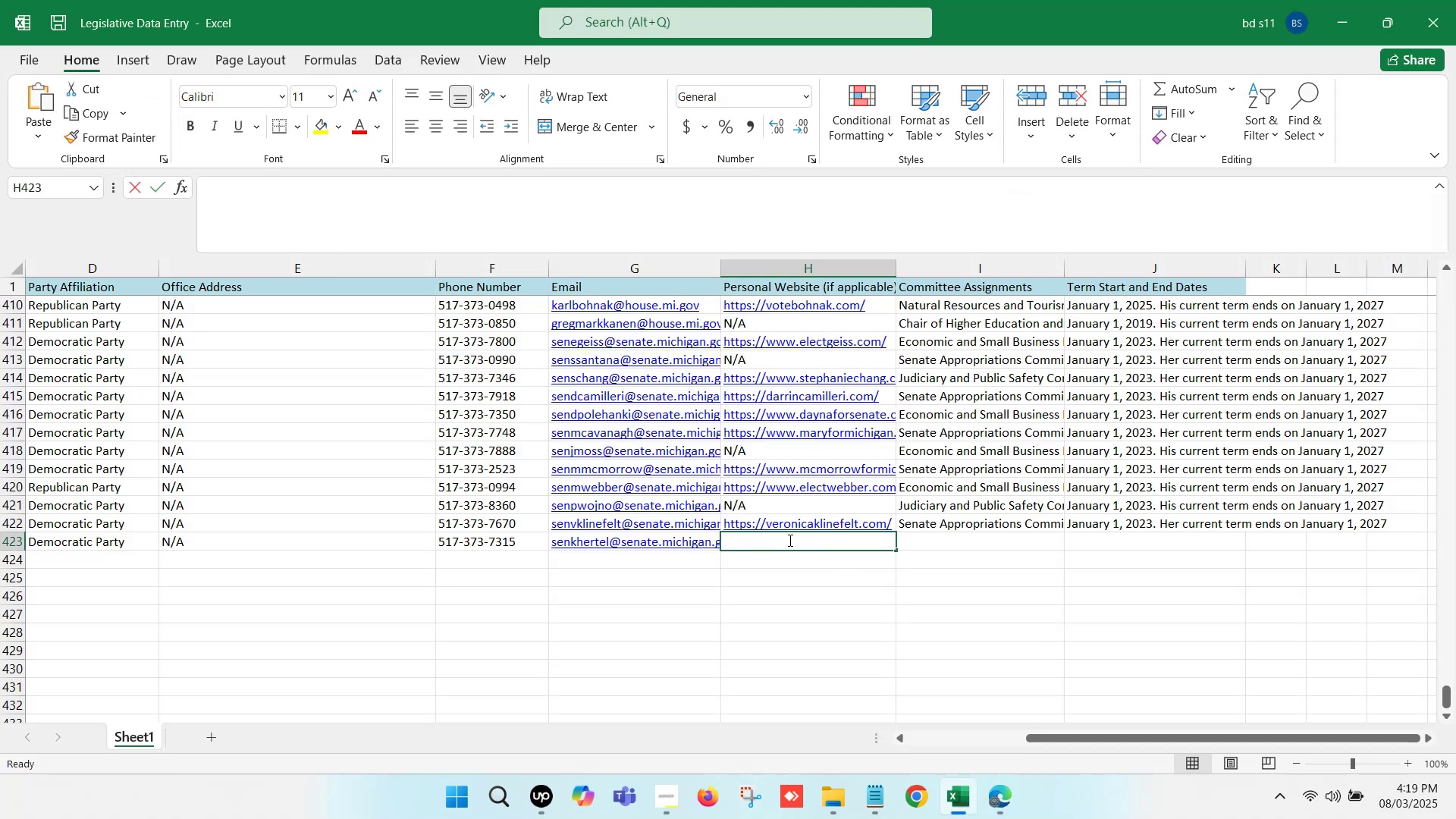 
key(Control+V)
 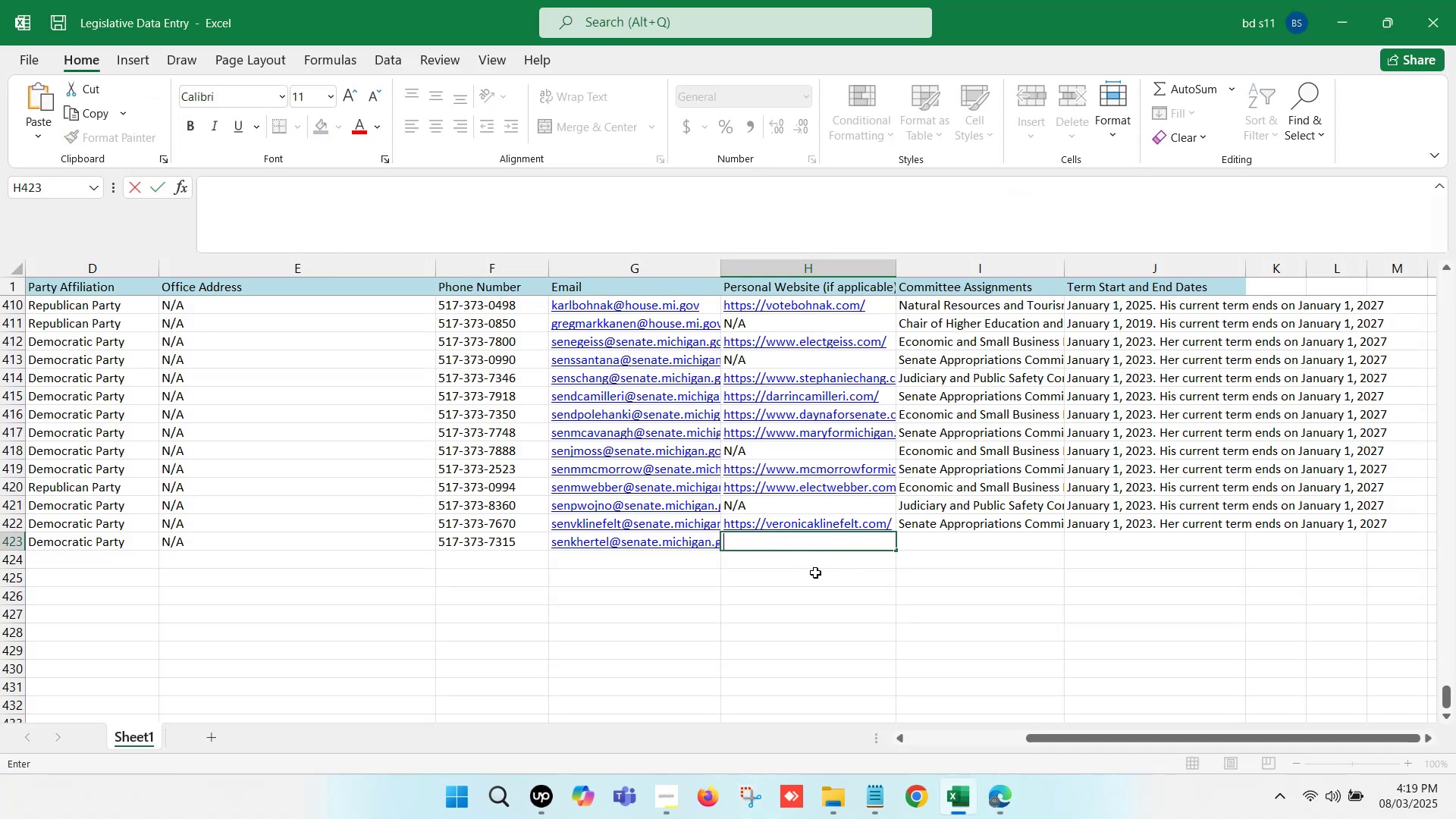 
left_click_drag(start_coordinate=[820, 574], to_coordinate=[826, 574])
 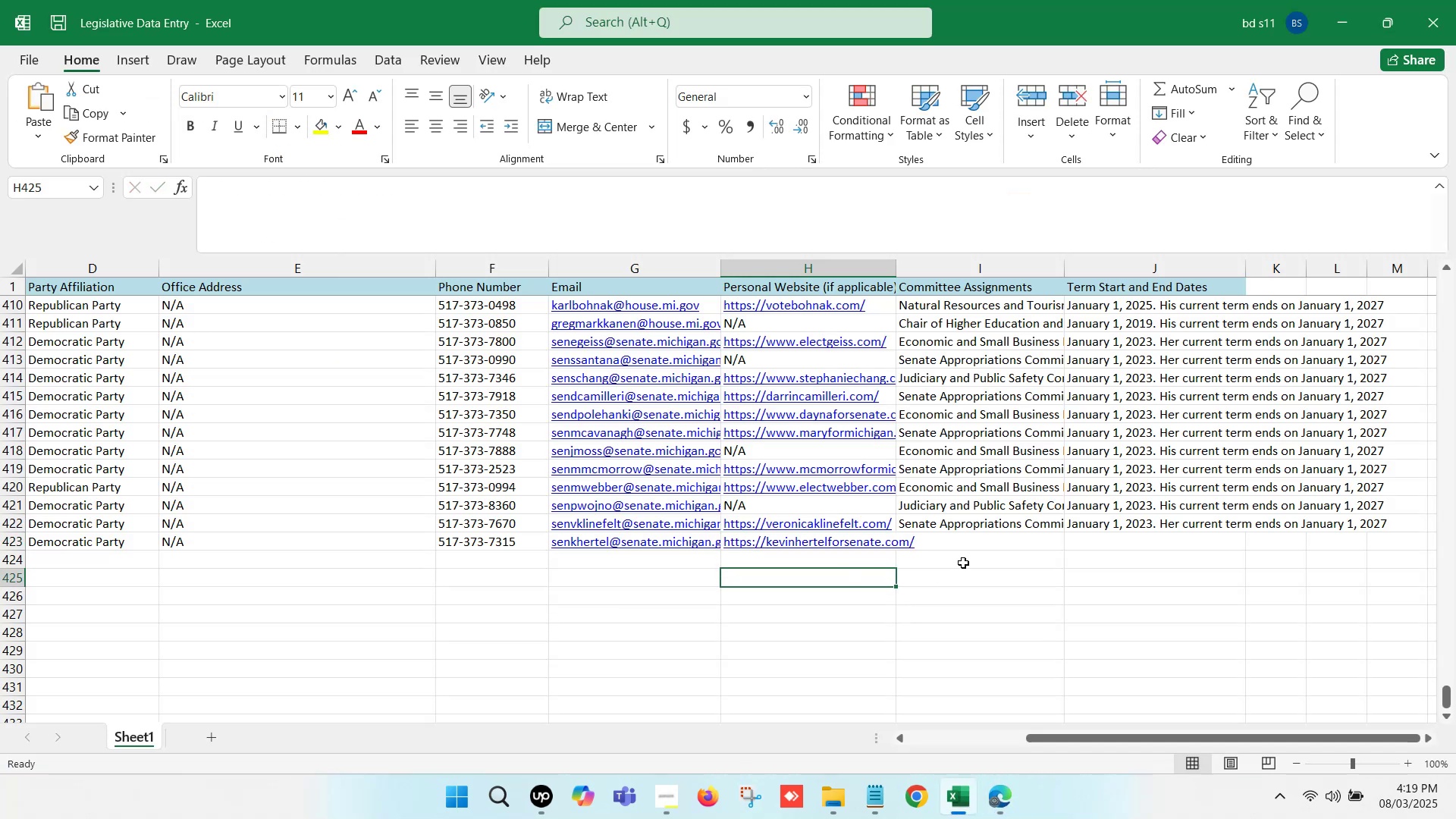 
left_click([967, 557])
 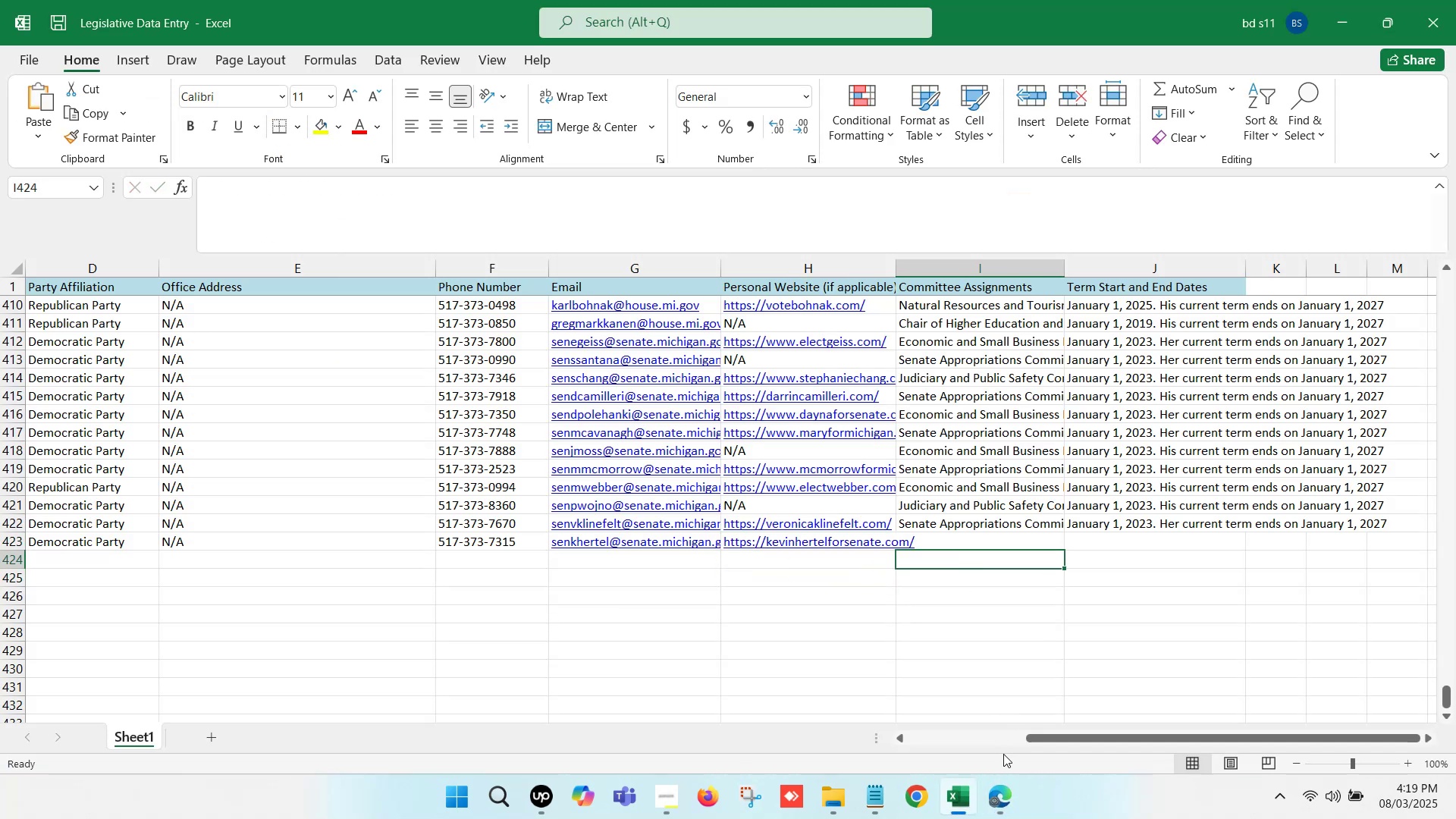 
left_click([1000, 775])
 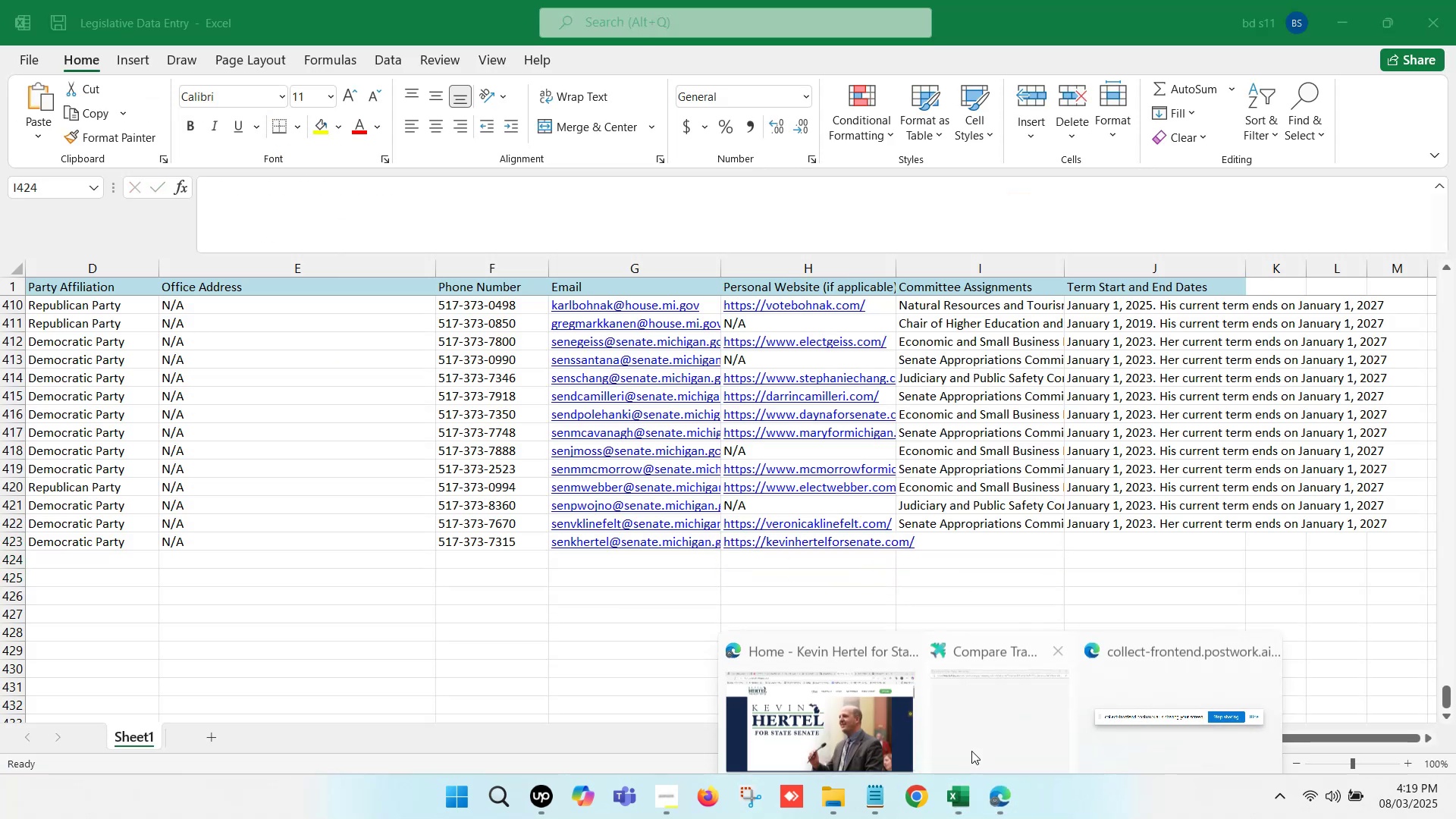 
left_click([864, 701])
 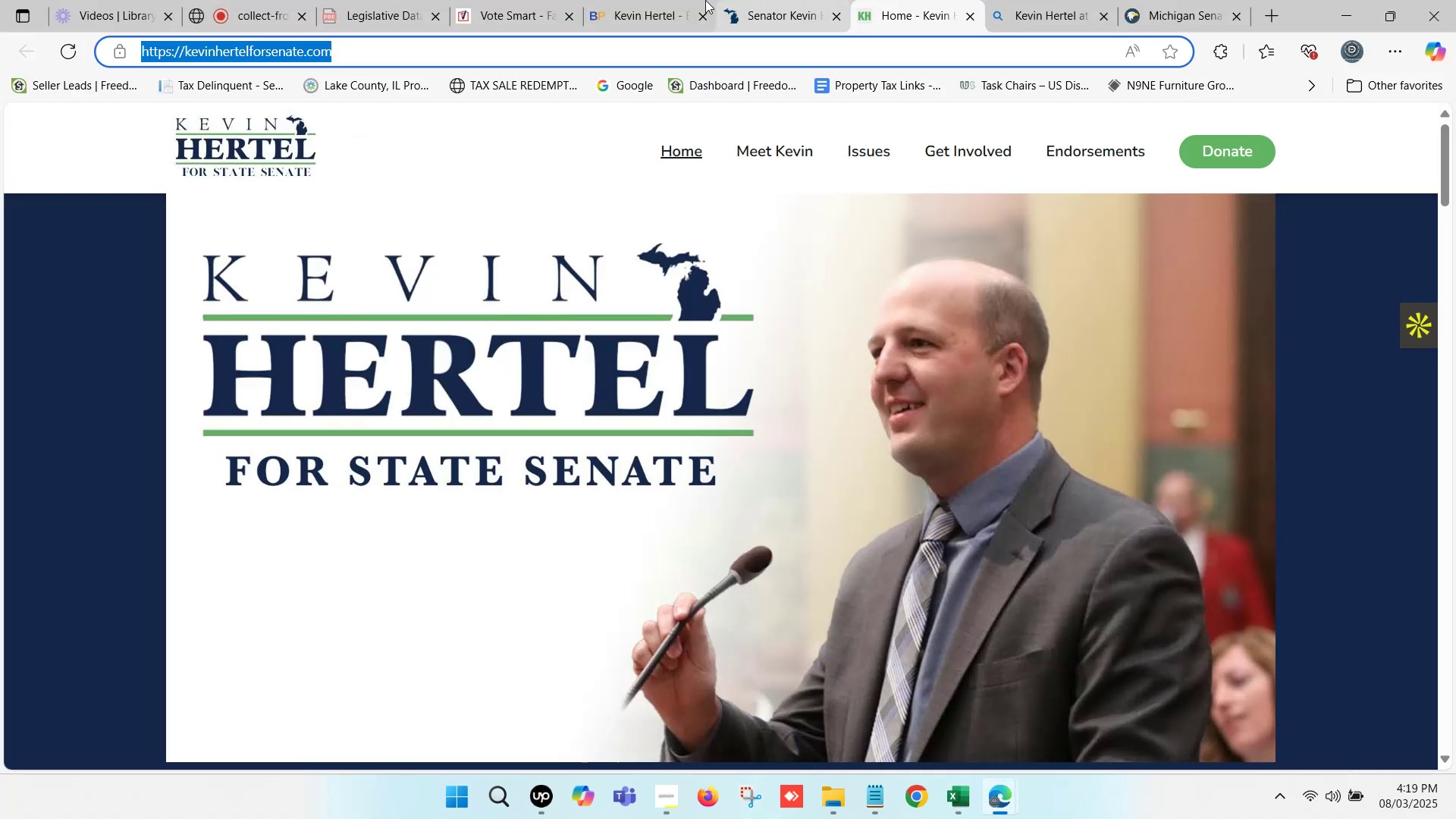 
left_click([660, 0])
 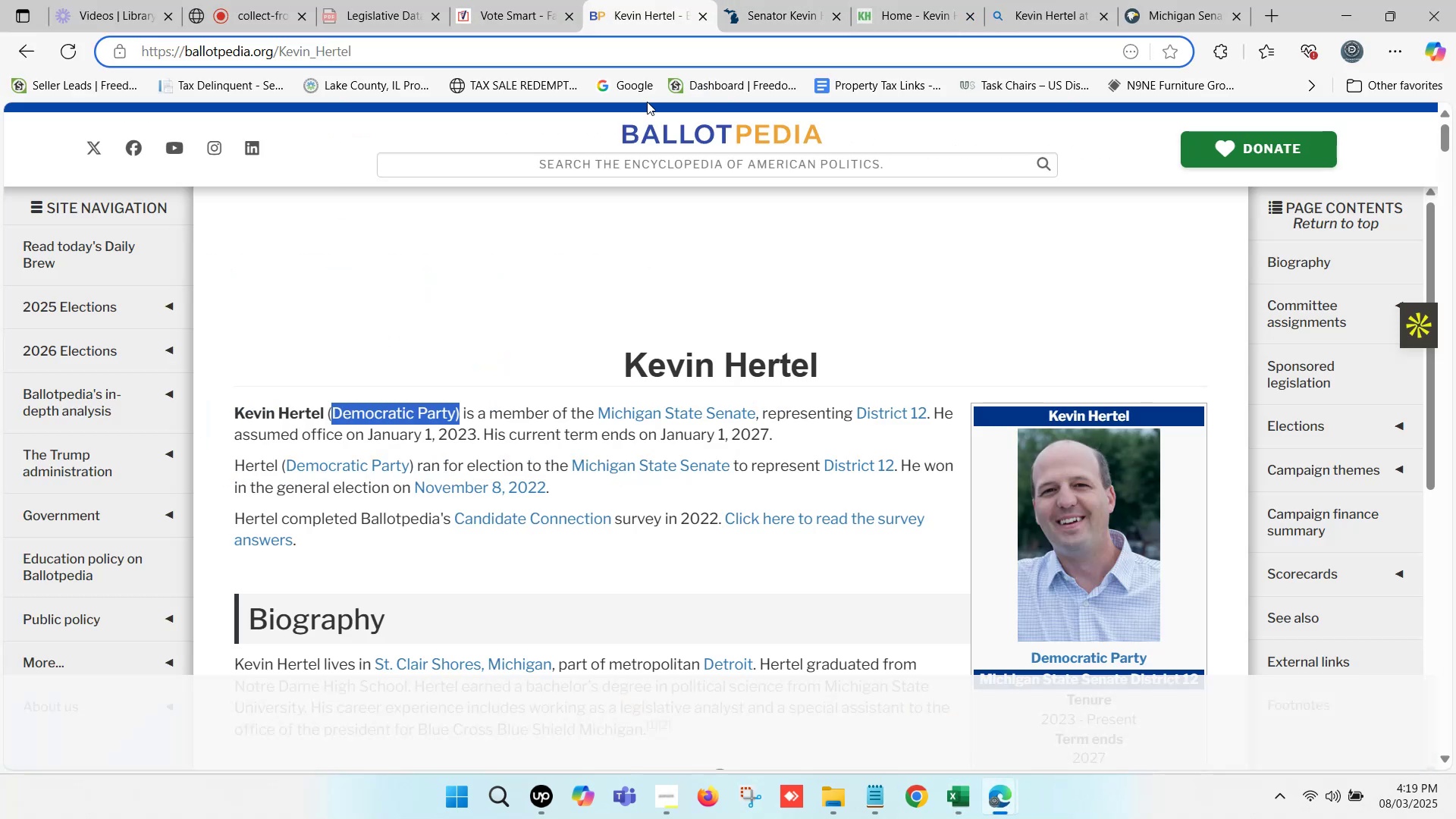 
scroll: coordinate [566, 484], scroll_direction: down, amount: 5.0
 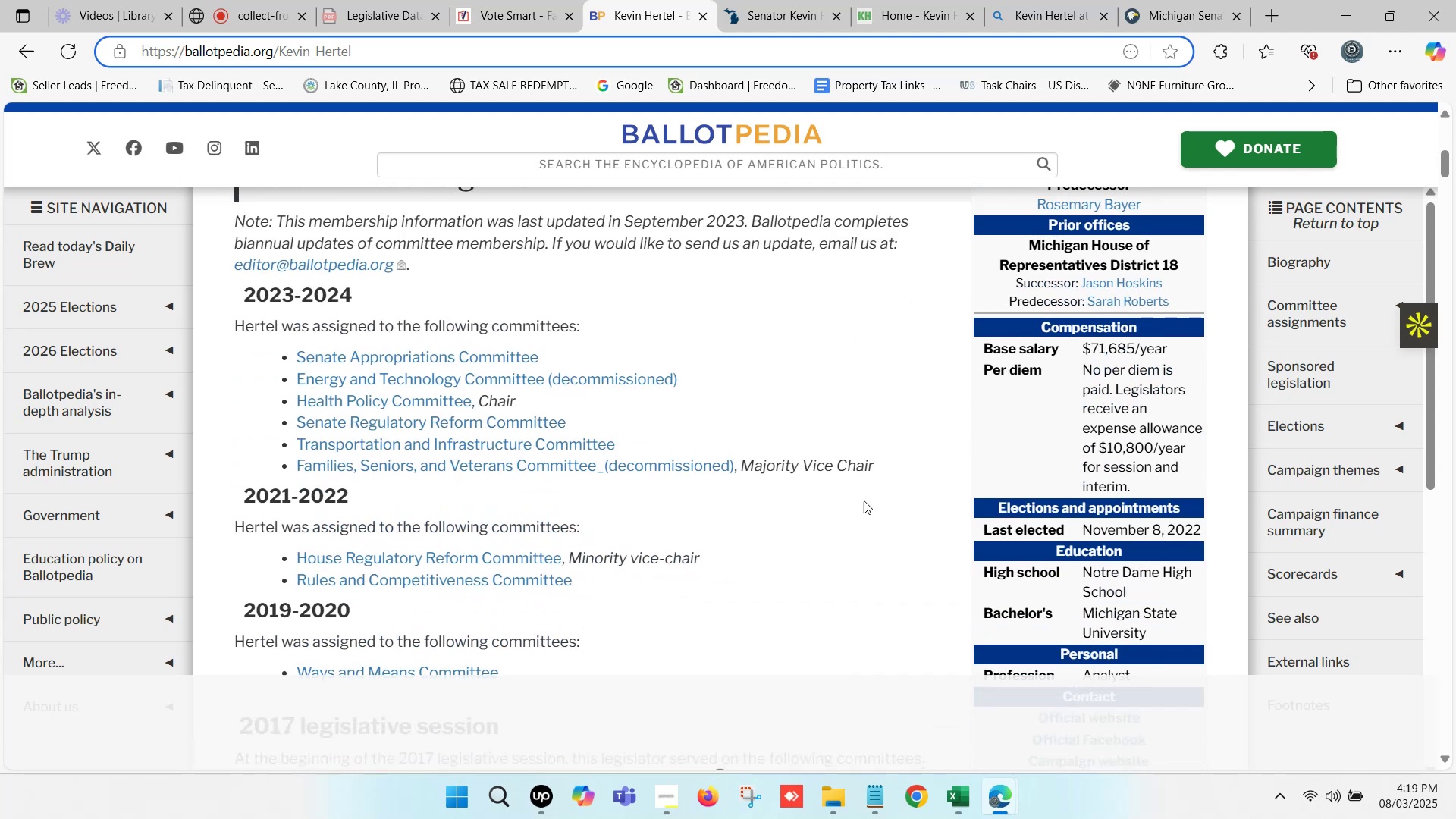 
left_click_drag(start_coordinate=[881, 465], to_coordinate=[294, 350])
 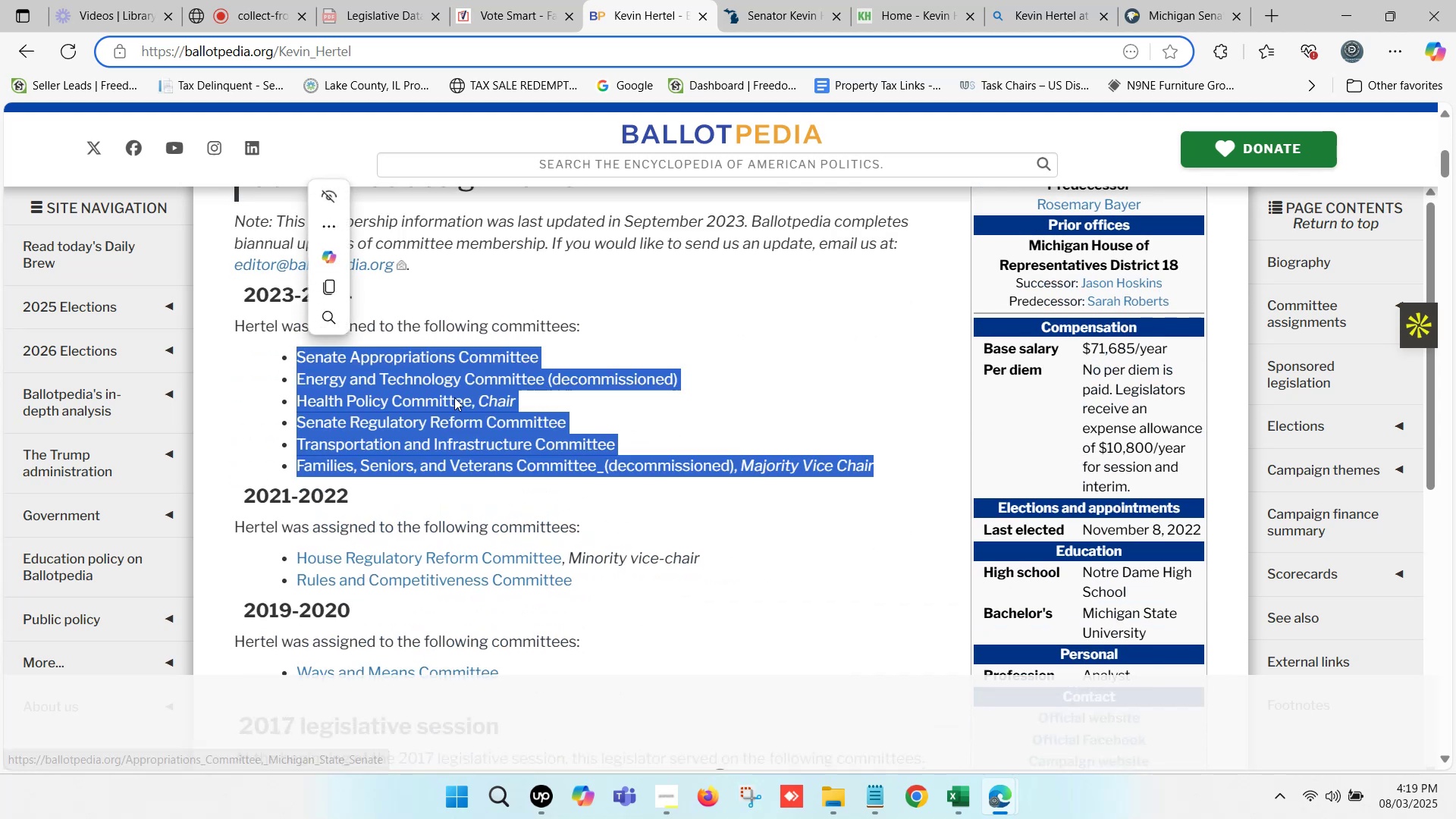 
key(Control+ControlLeft)
 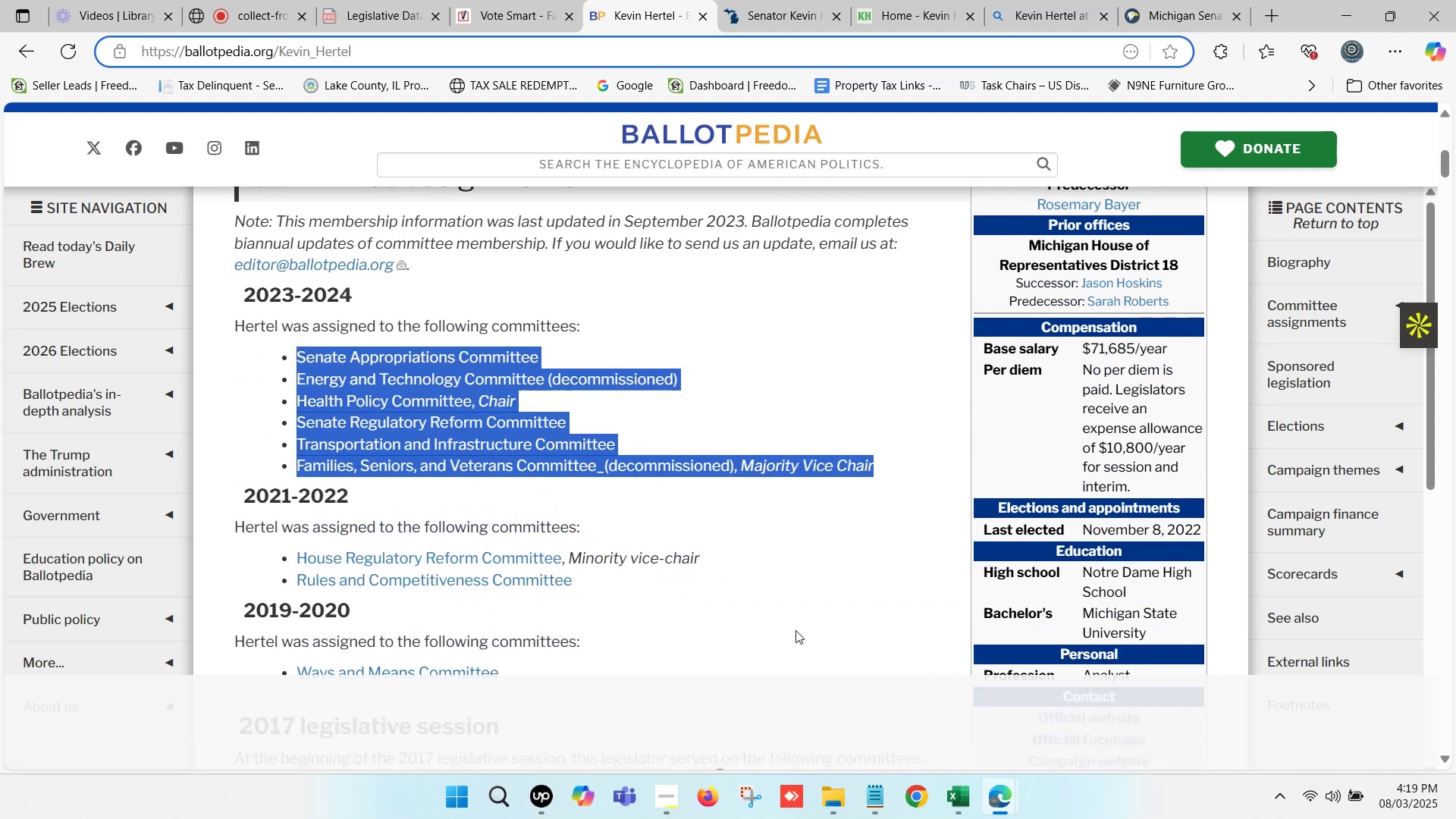 
key(Control+C)
 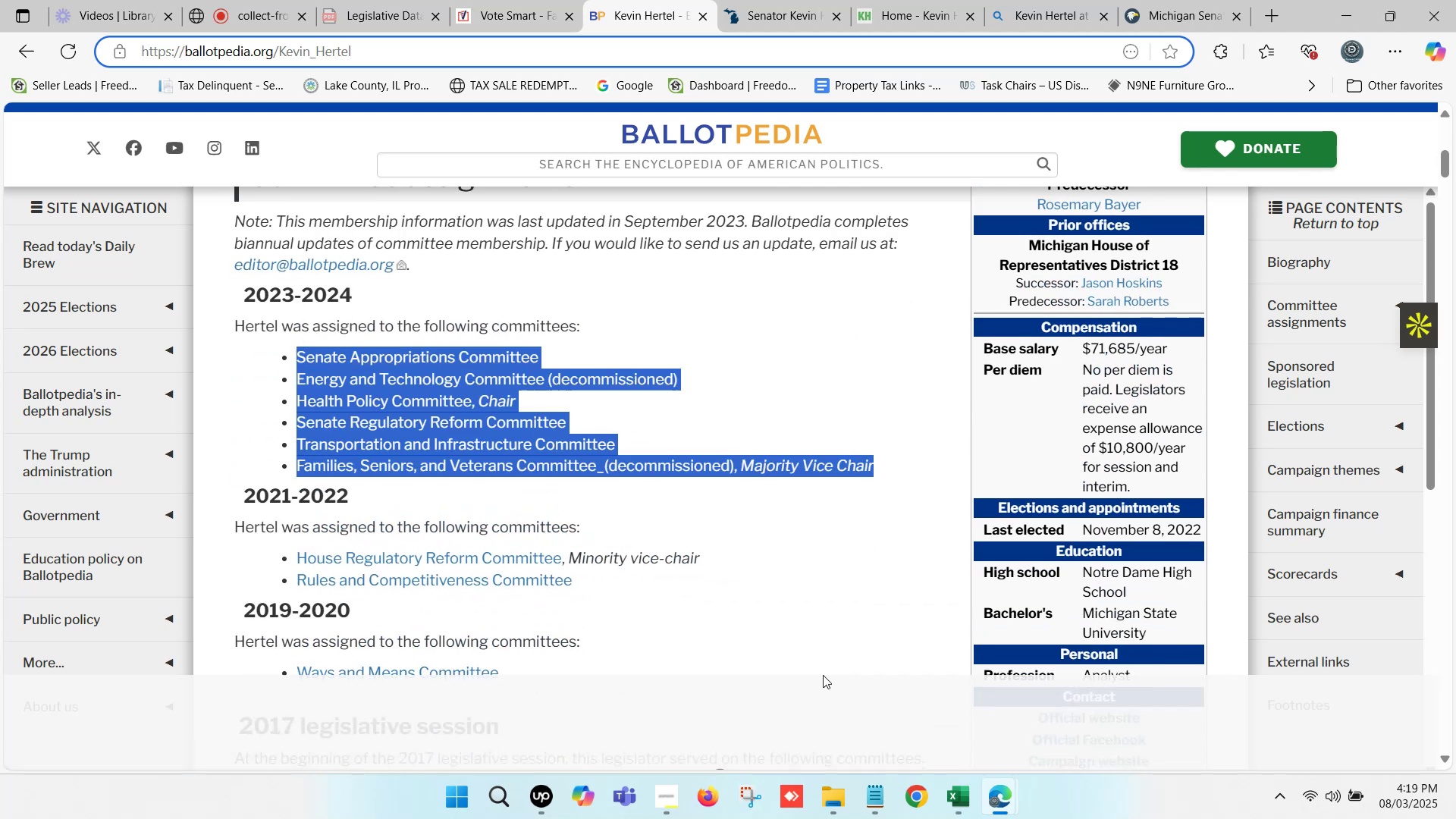 
scroll: coordinate [784, 572], scroll_direction: down, amount: 29.0
 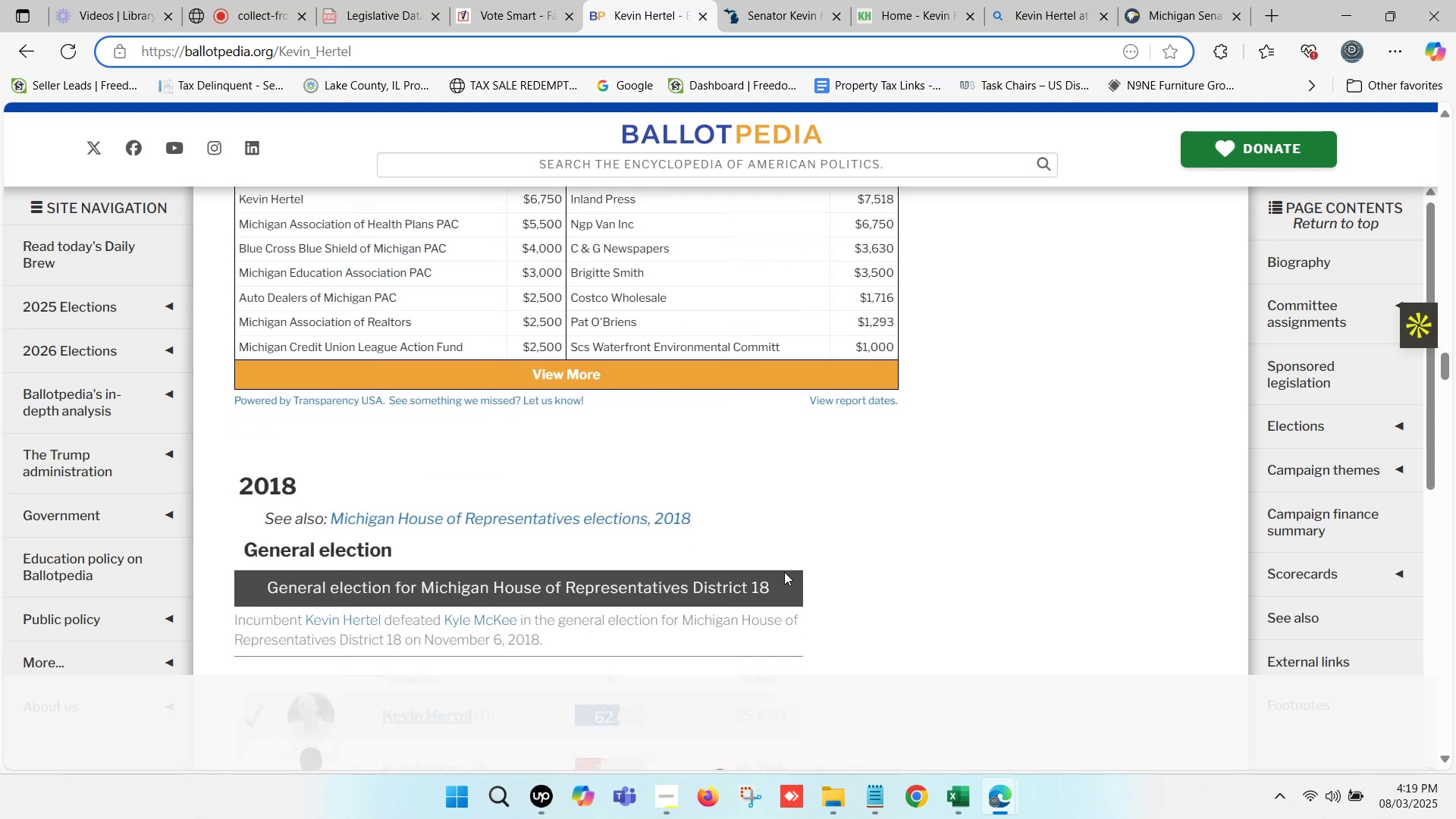 
scroll: coordinate [784, 572], scroll_direction: up, amount: 1.0
 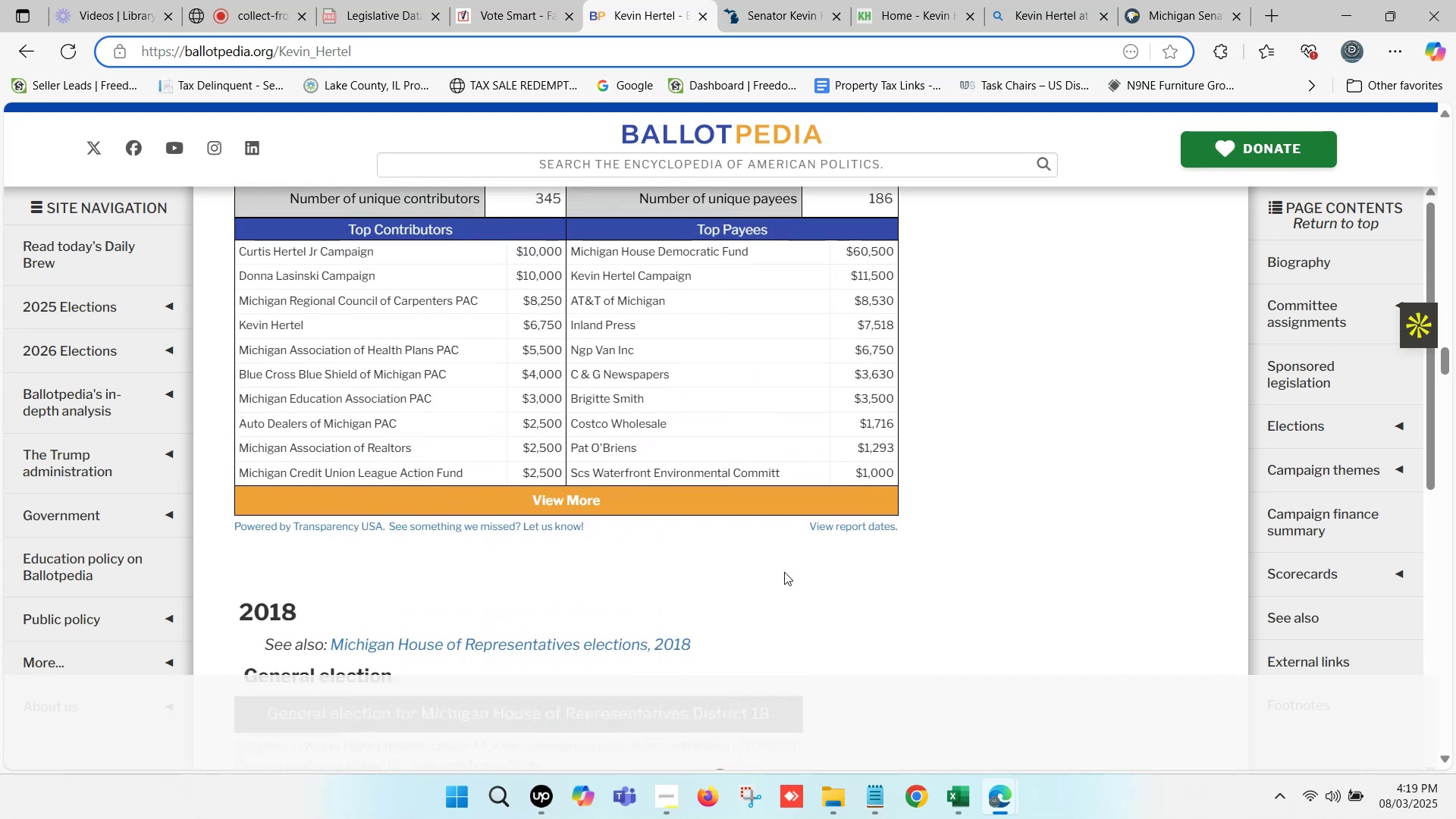 
scroll: coordinate [849, 613], scroll_direction: down, amount: 6.0
 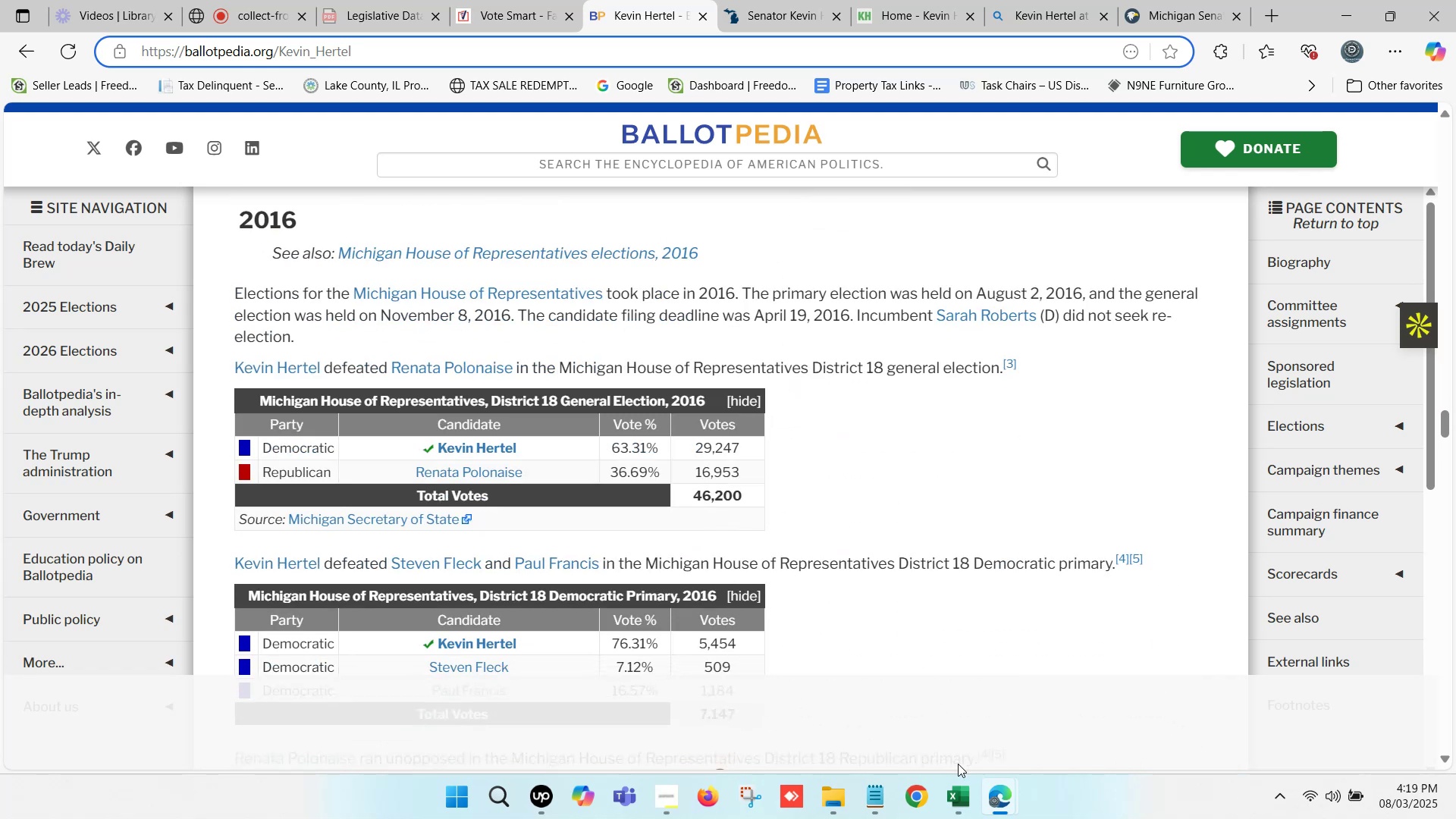 
left_click([958, 781])
 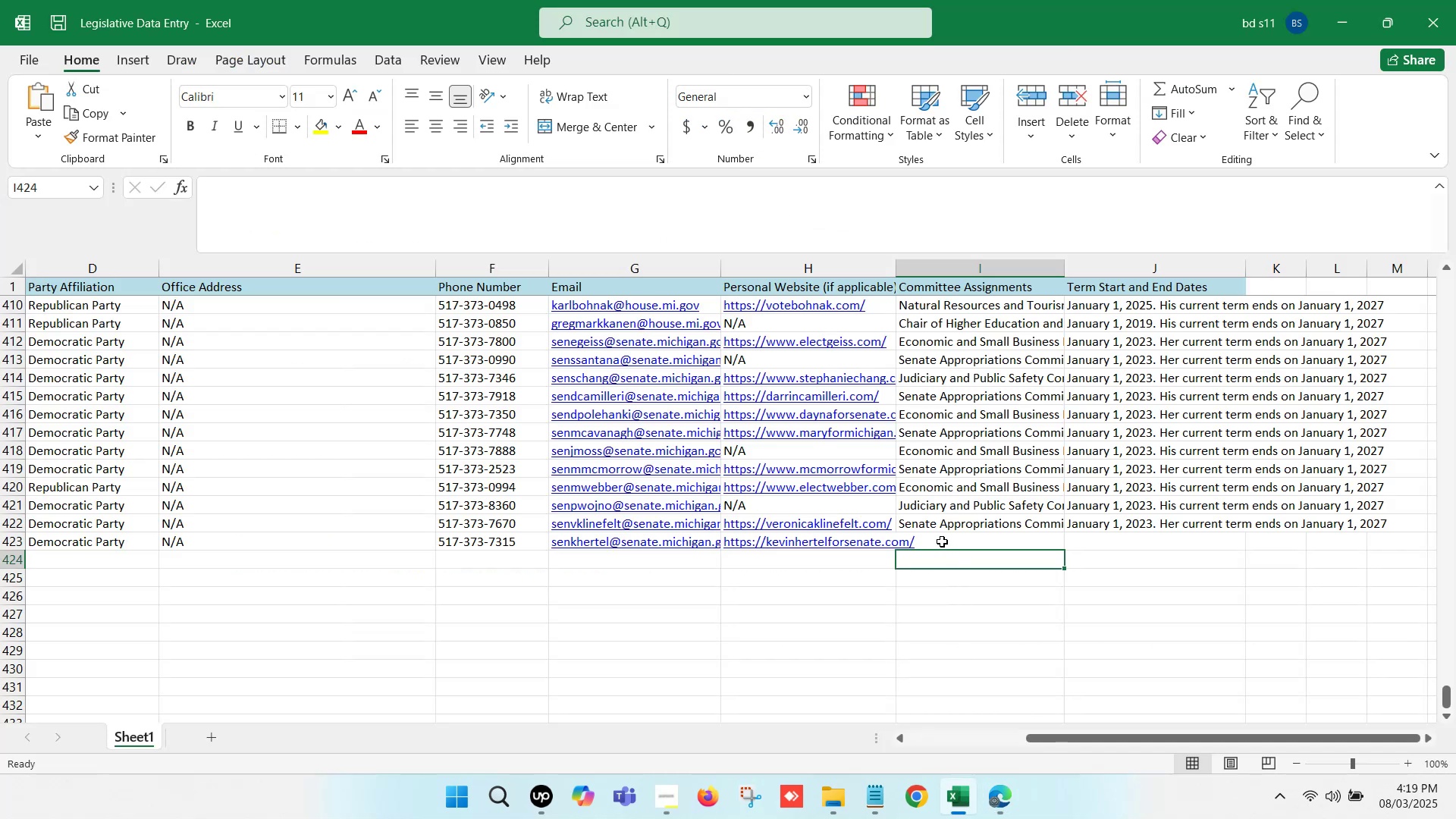 
double_click([941, 541])
 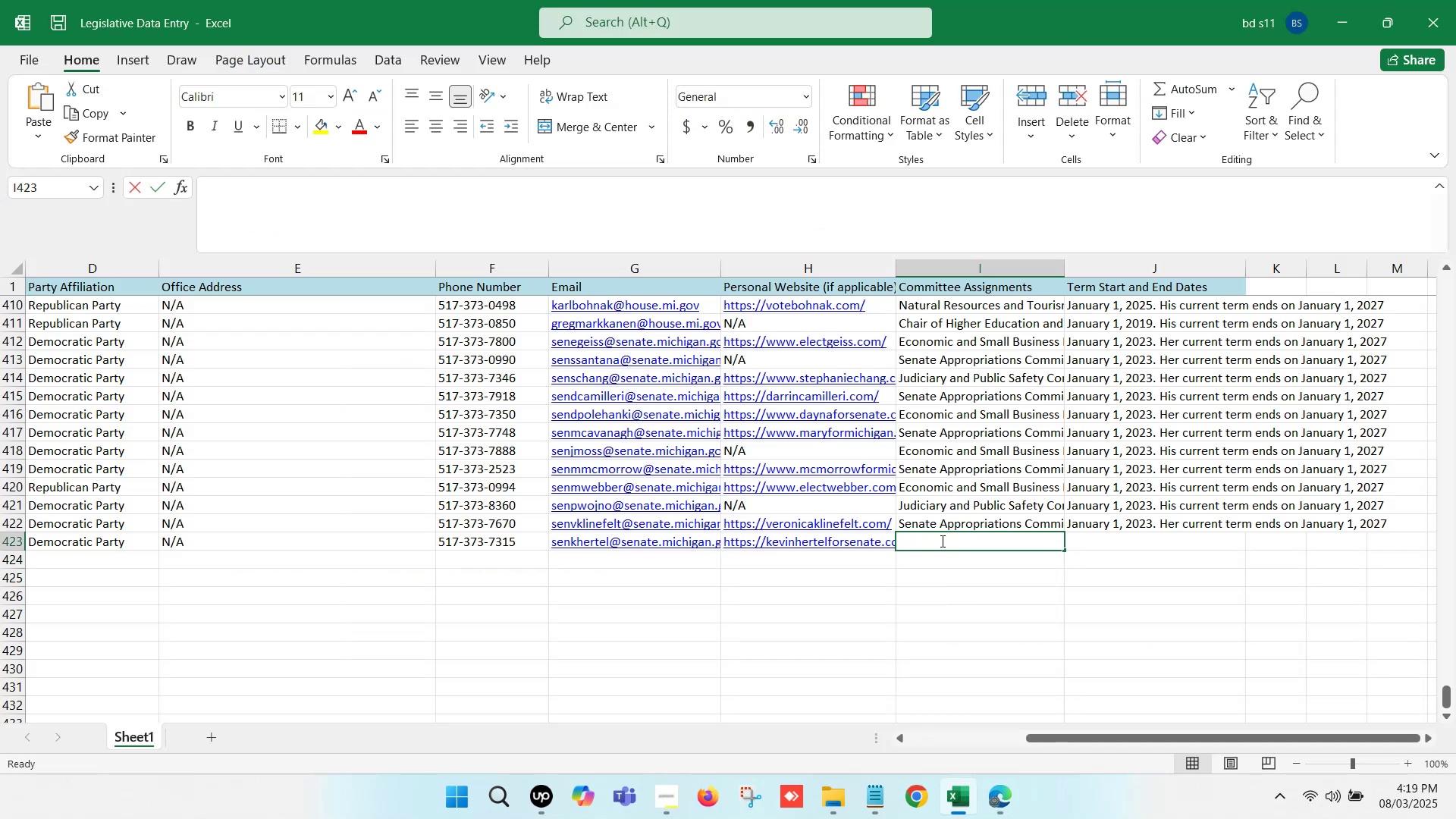 
key(Control+ControlLeft)
 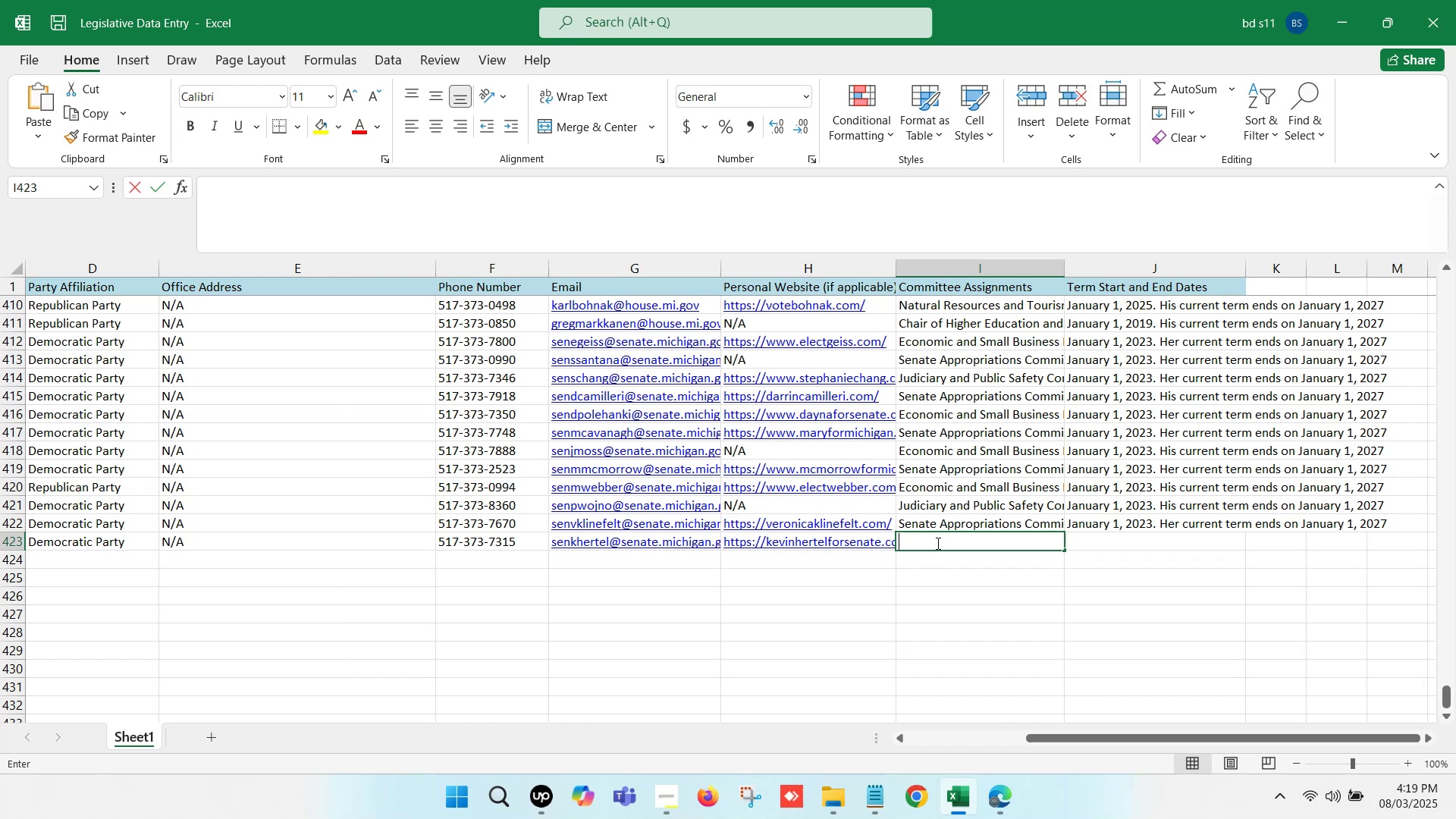 
key(Control+V)
 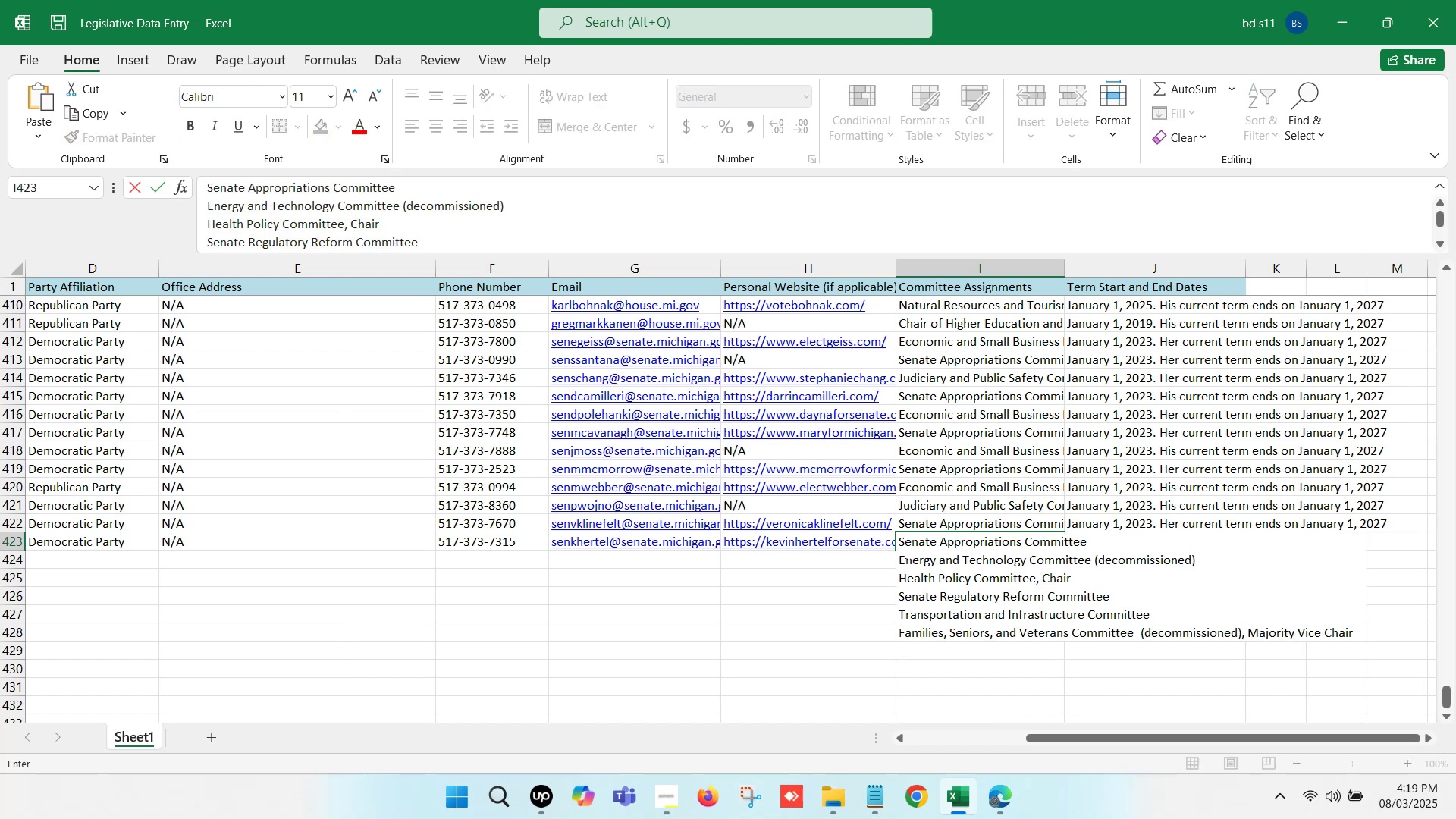 
left_click([901, 557])
 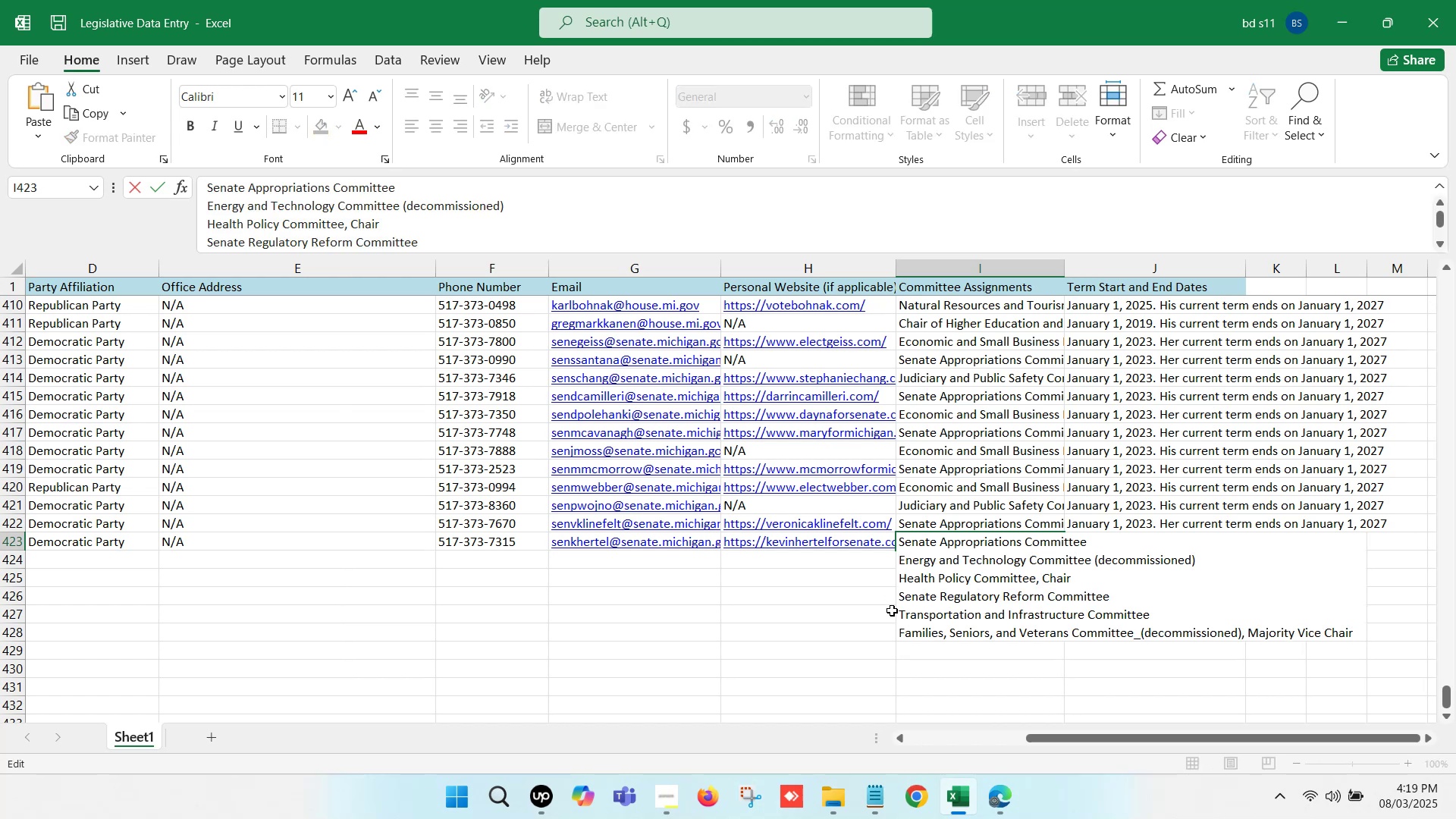 
key(Backspace)
 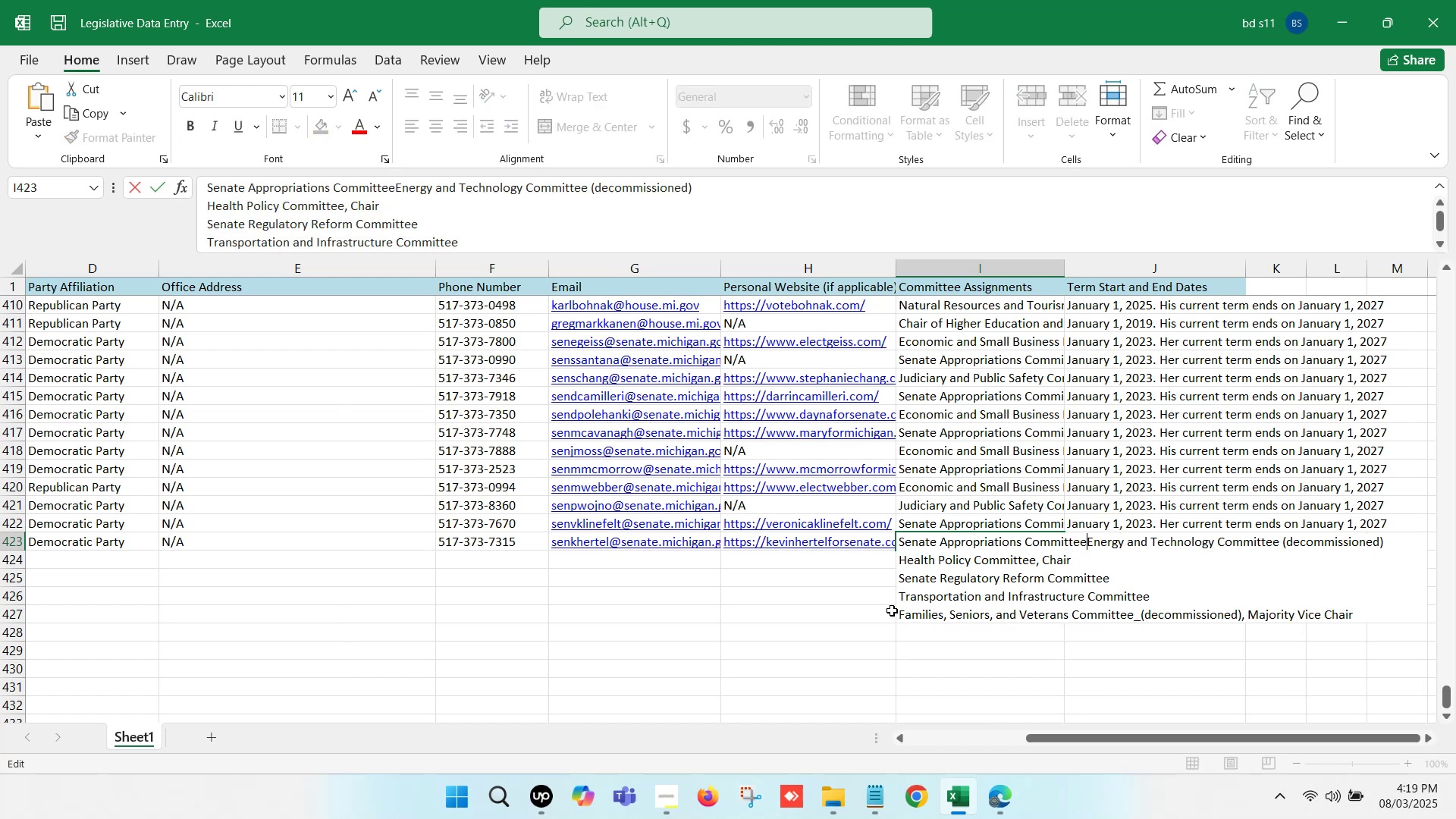 
key(Comma)
 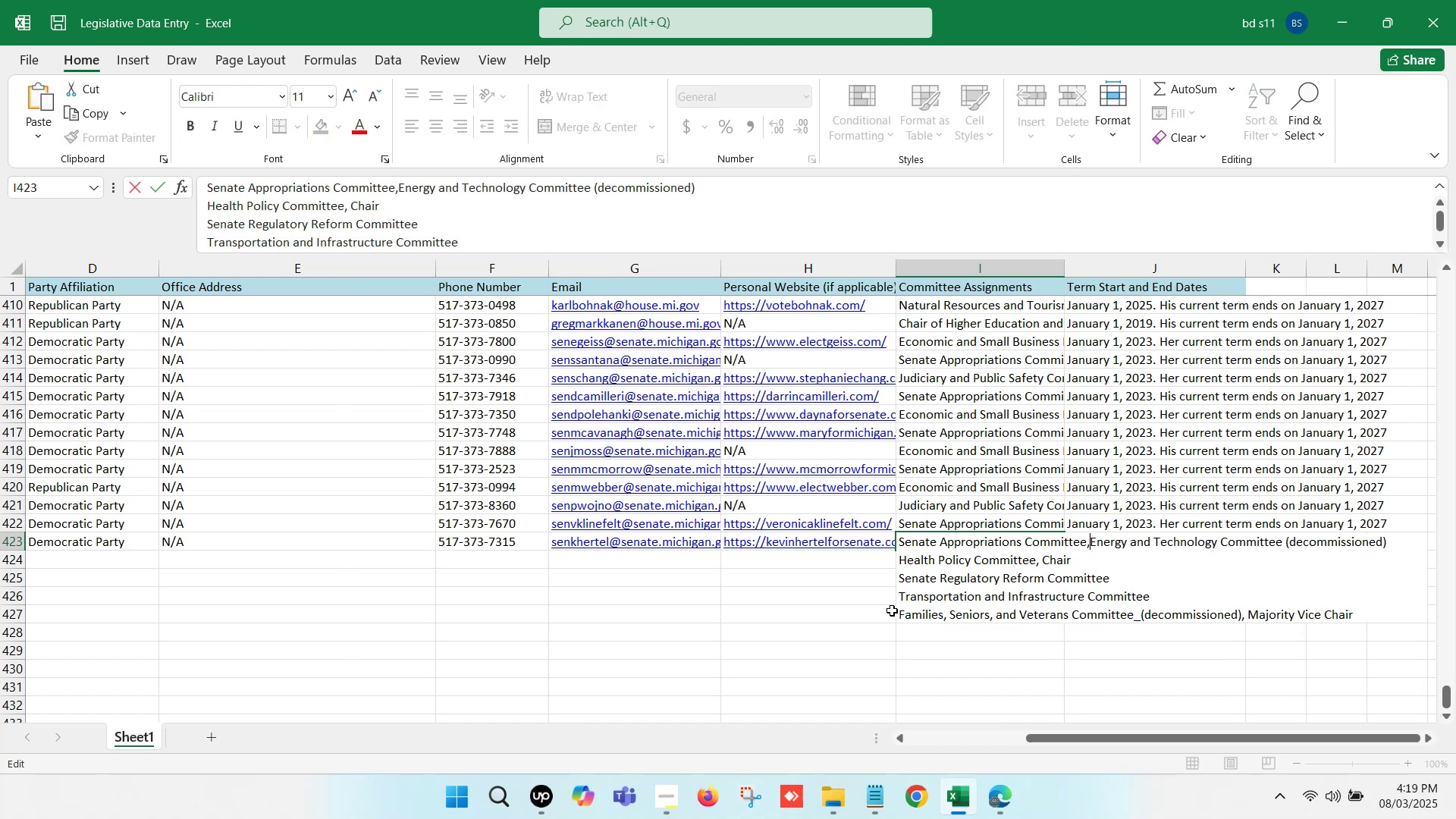 
key(Space)
 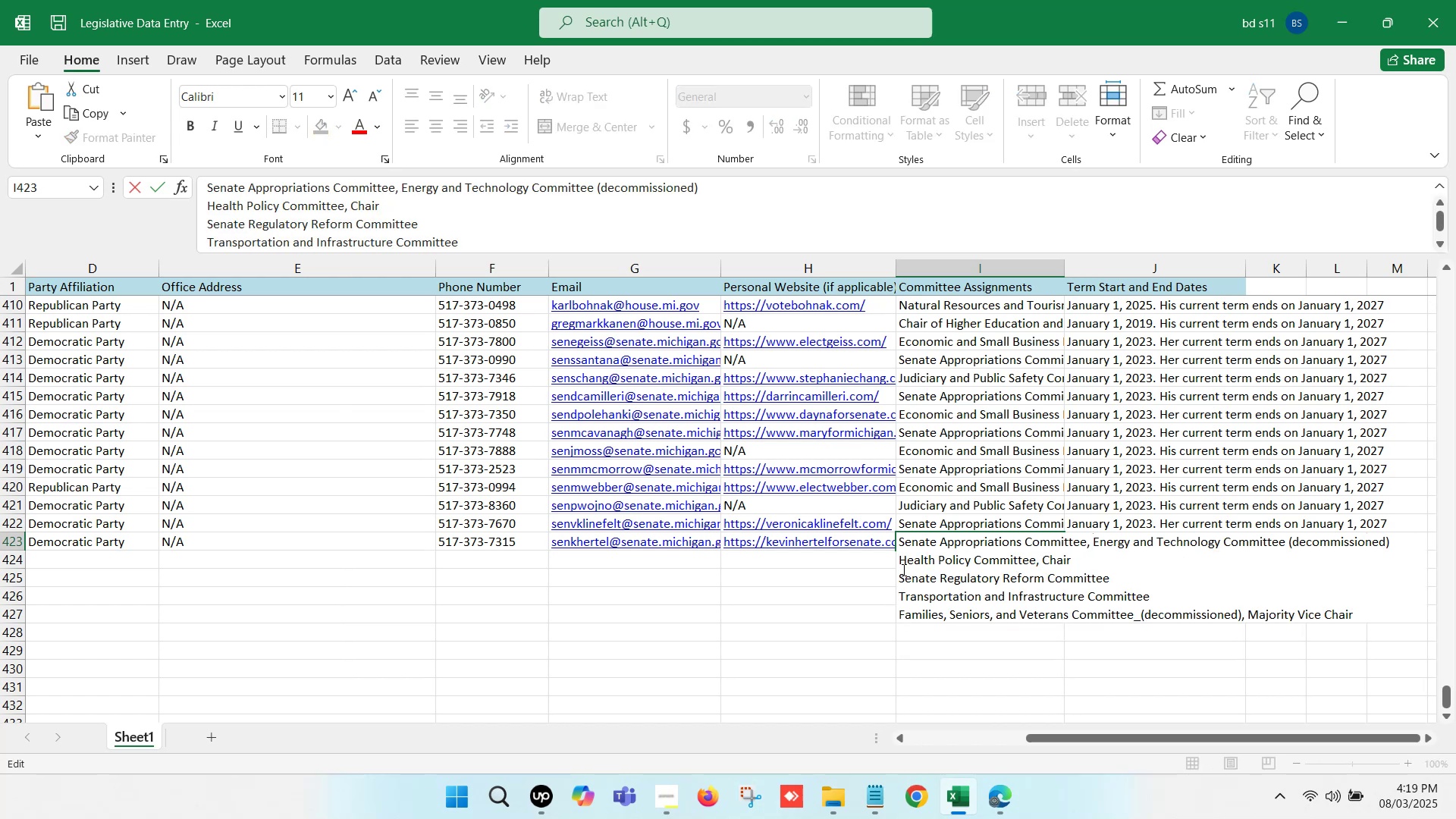 
left_click([902, 561])
 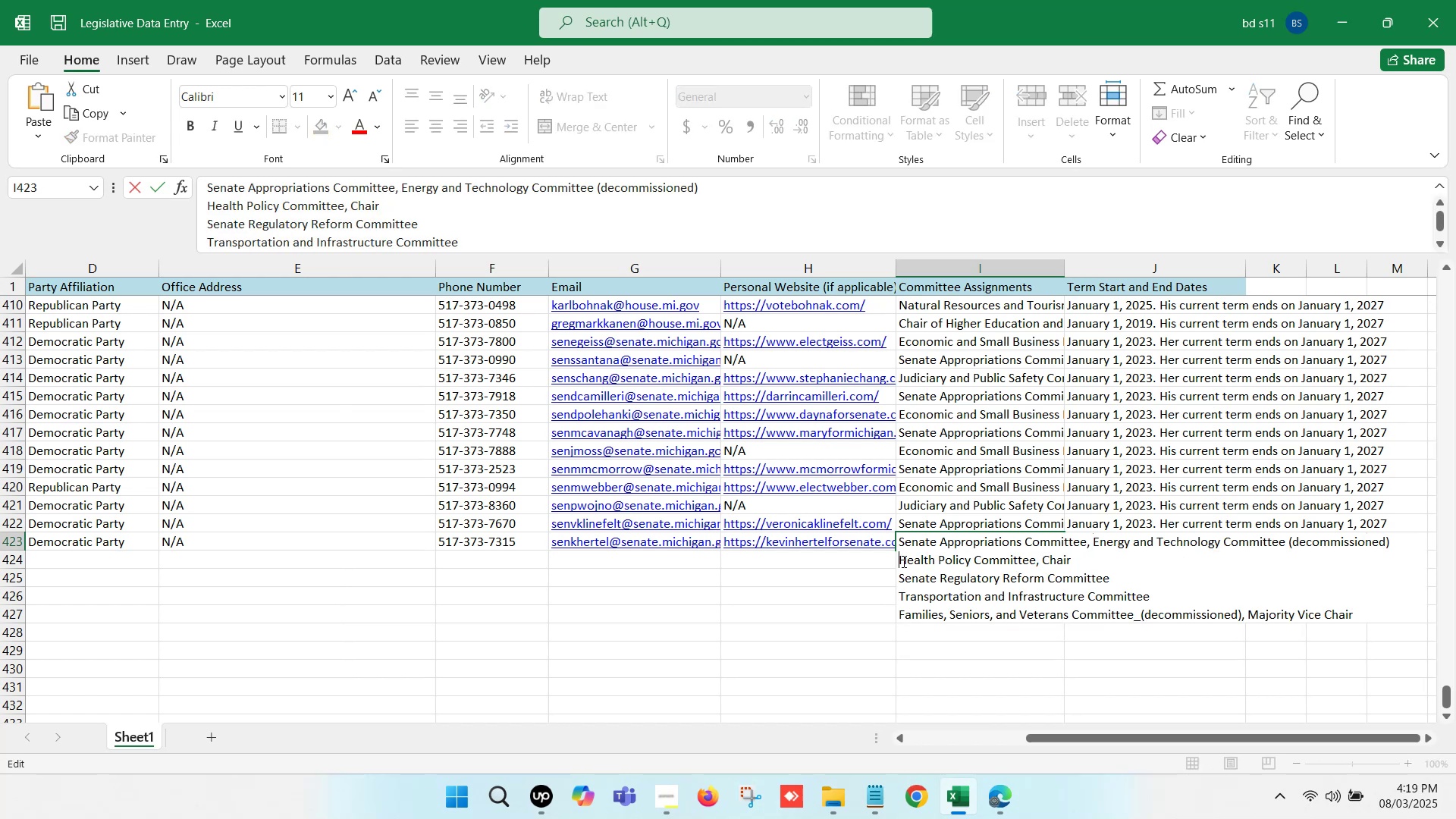 
key(Backspace)
 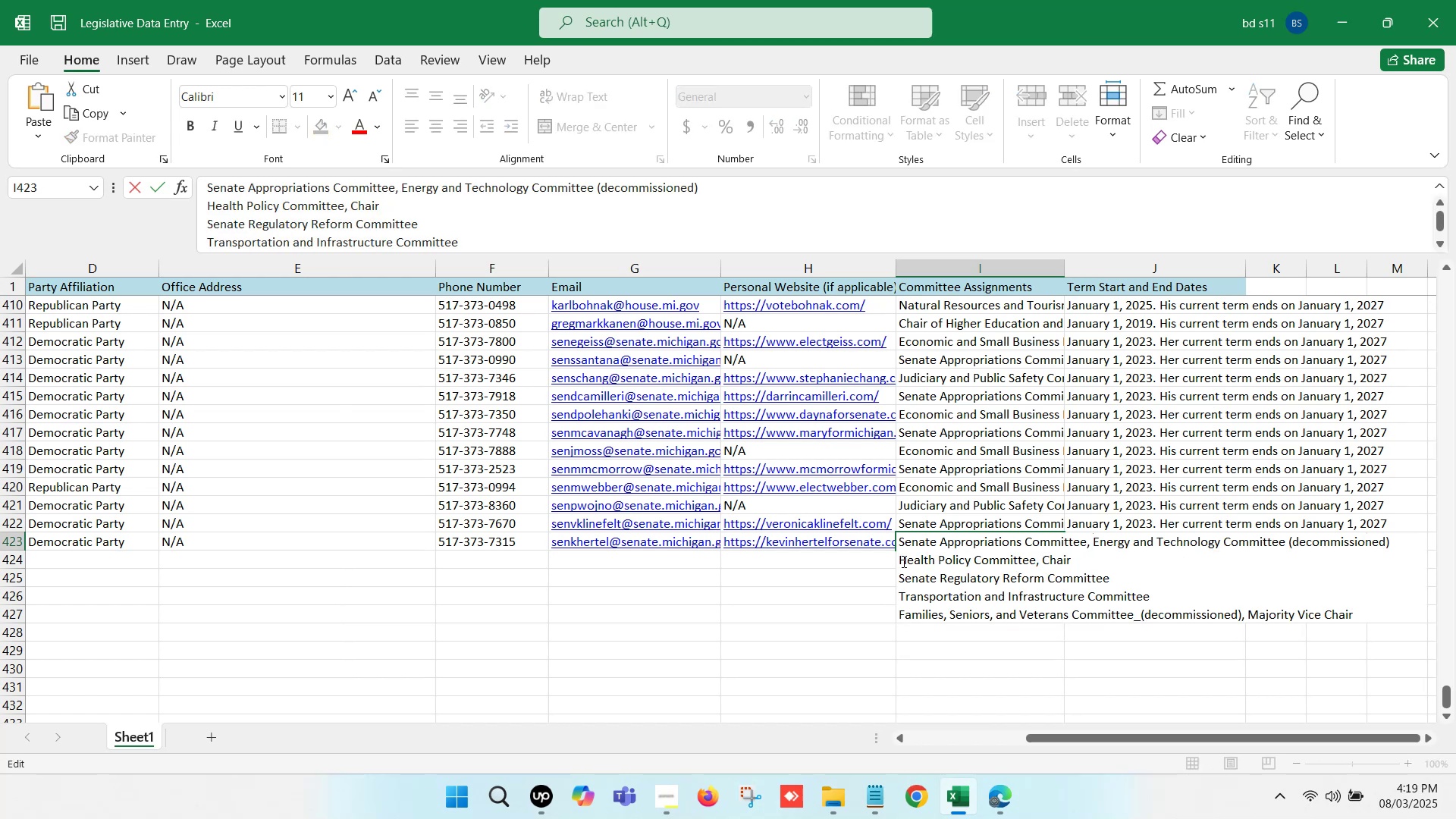 
key(Comma)
 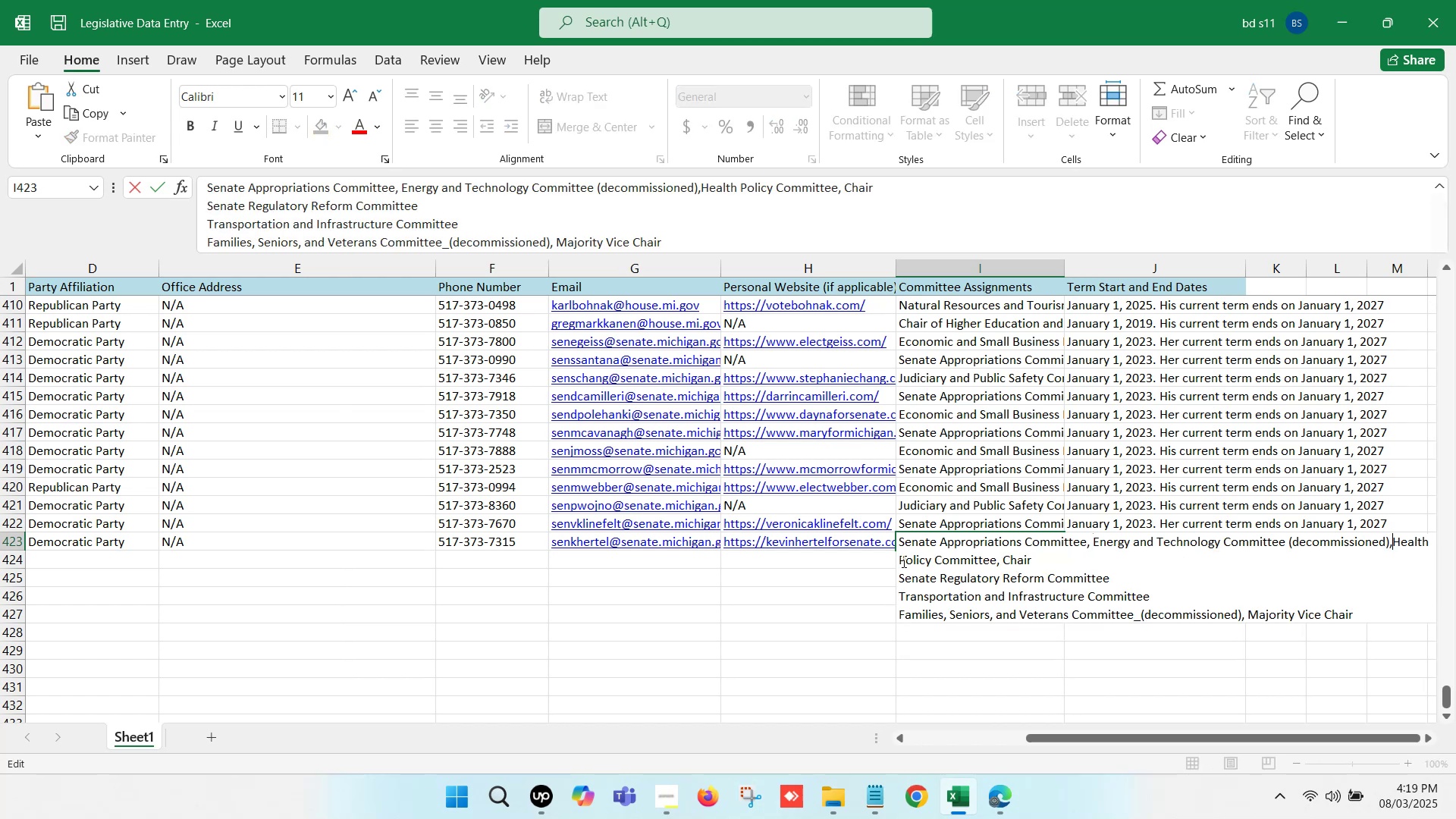 
key(Space)
 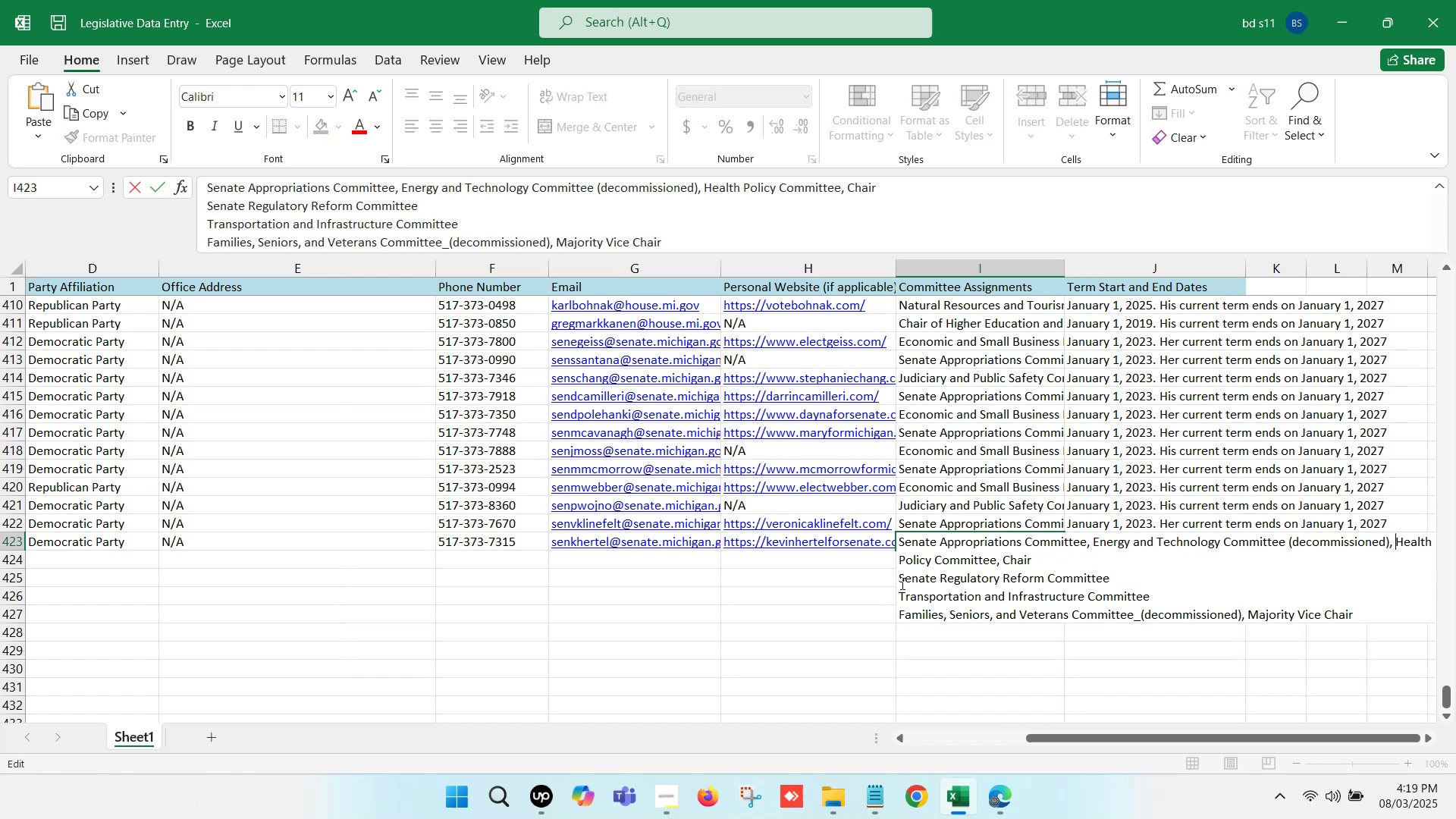 
left_click([899, 580])
 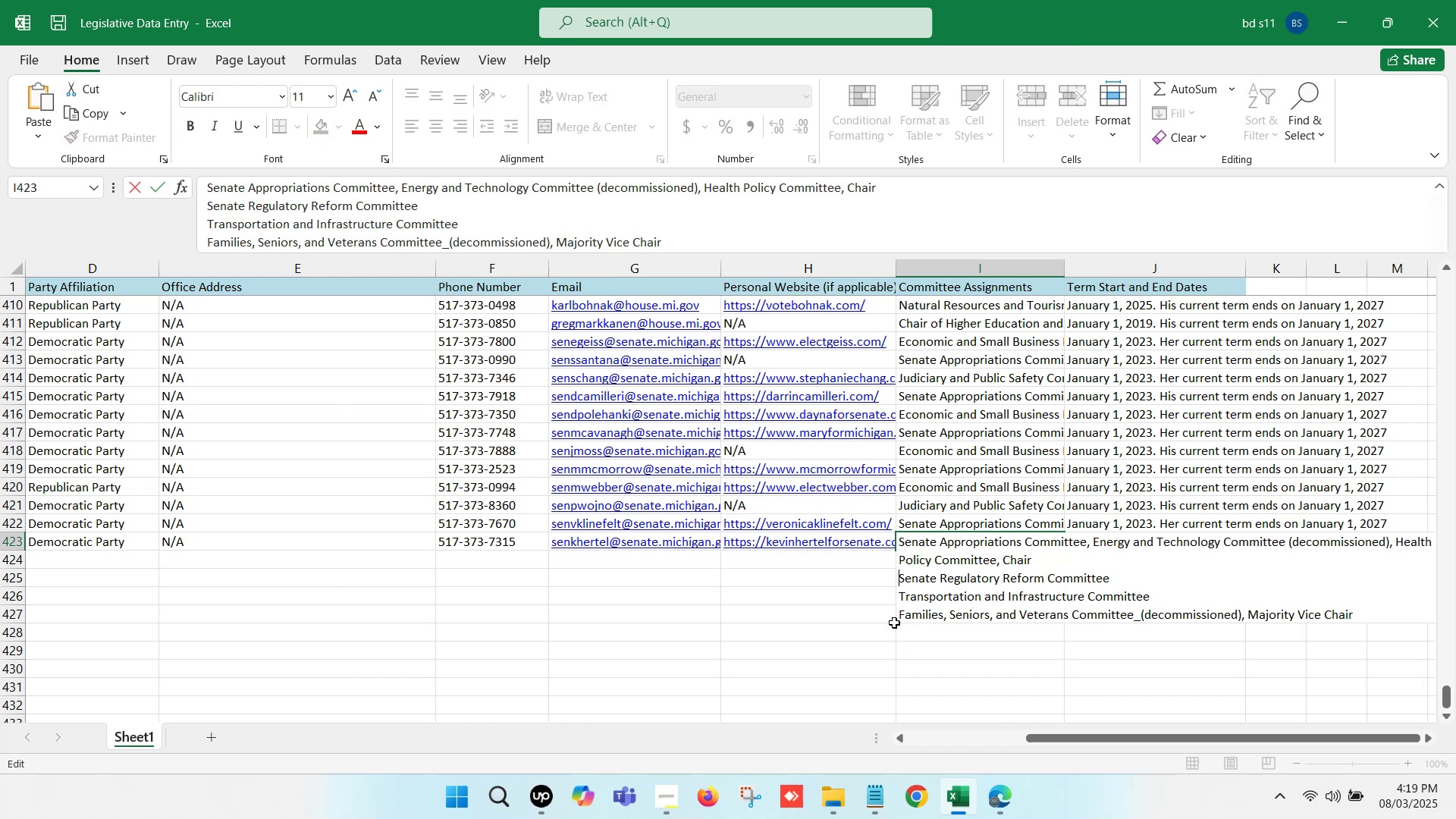 
key(Backspace)
 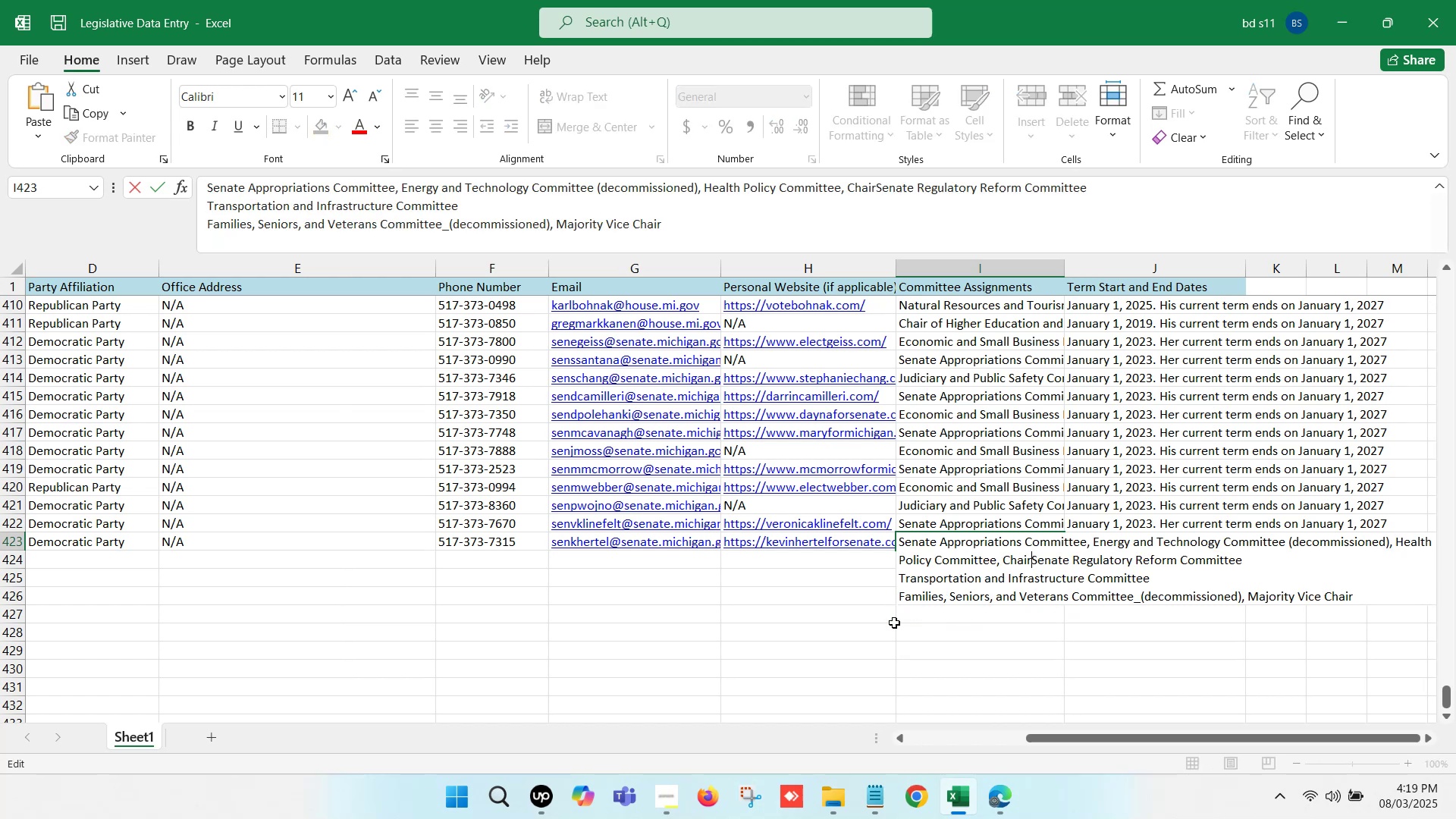 
key(Comma)
 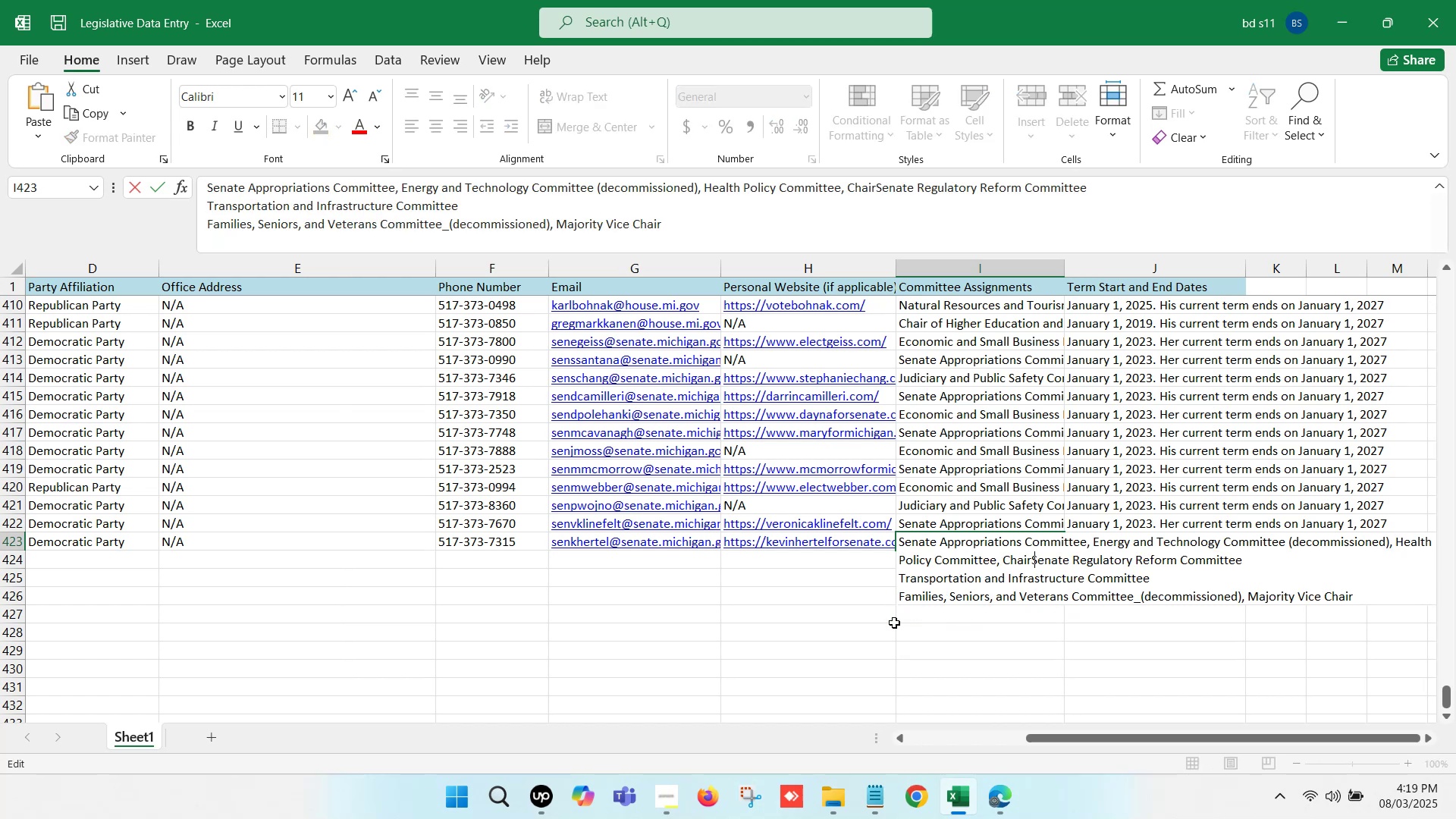 
key(Space)
 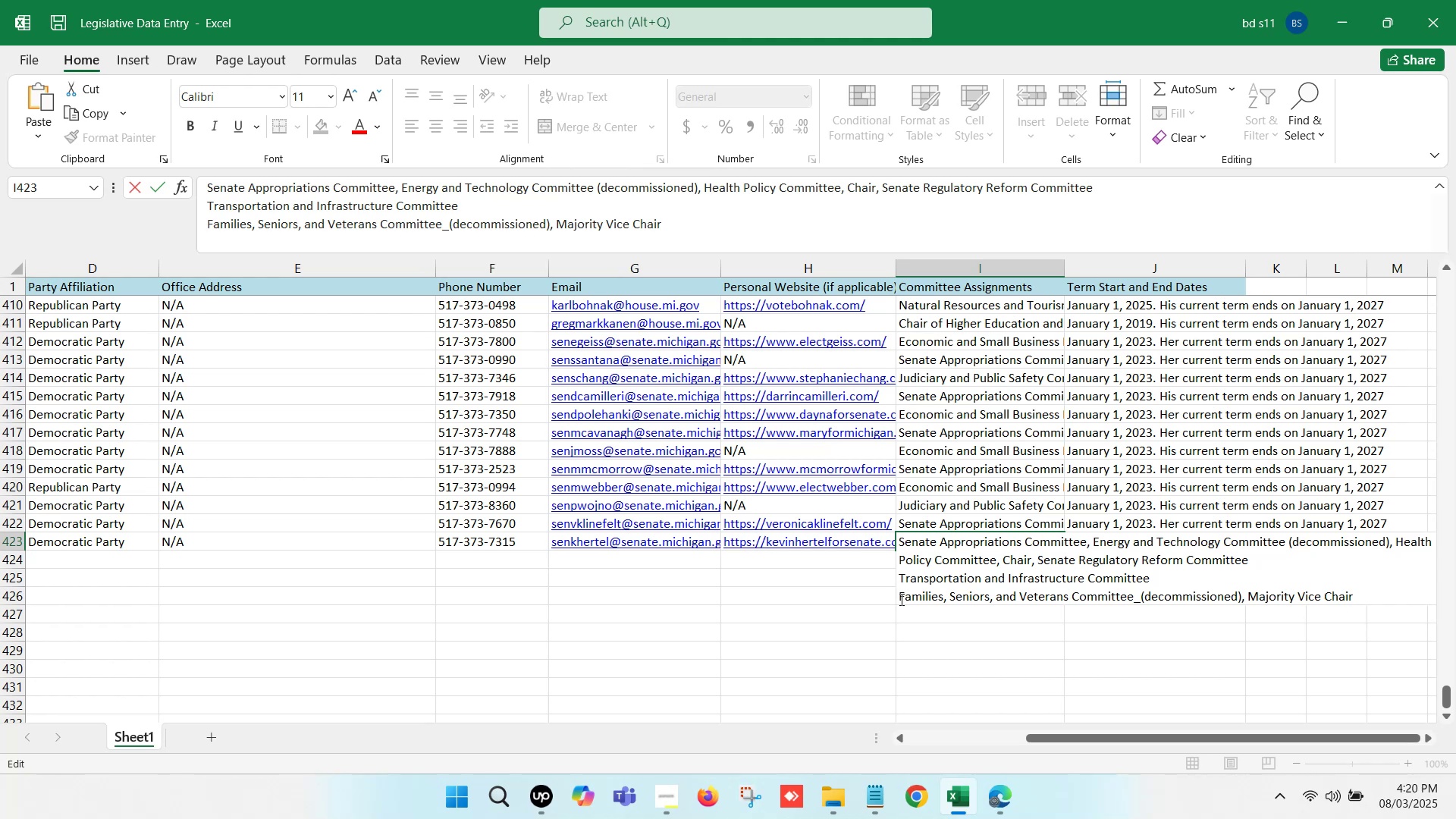 
left_click([900, 580])
 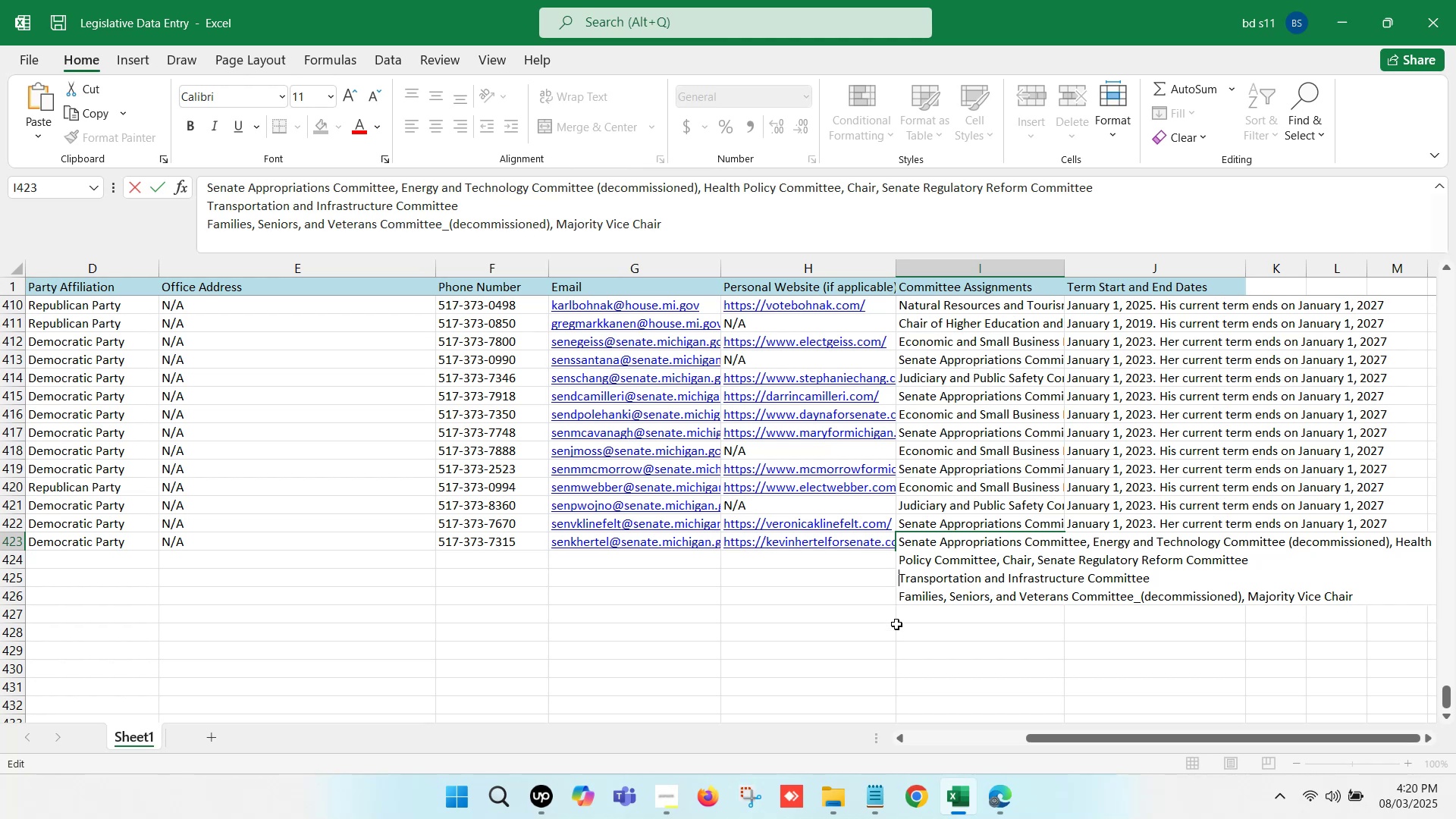 
key(Backspace)
 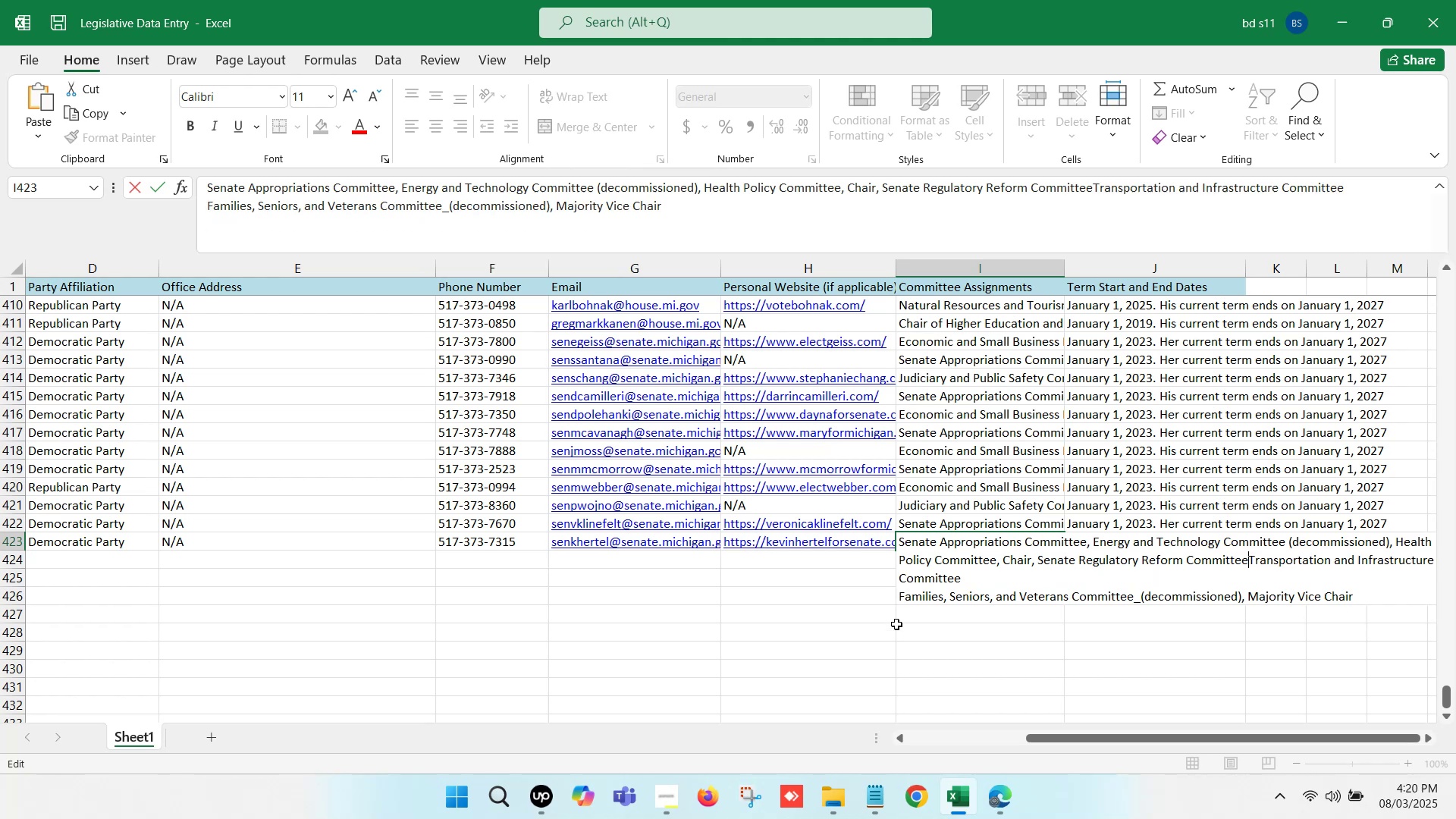 
key(Comma)
 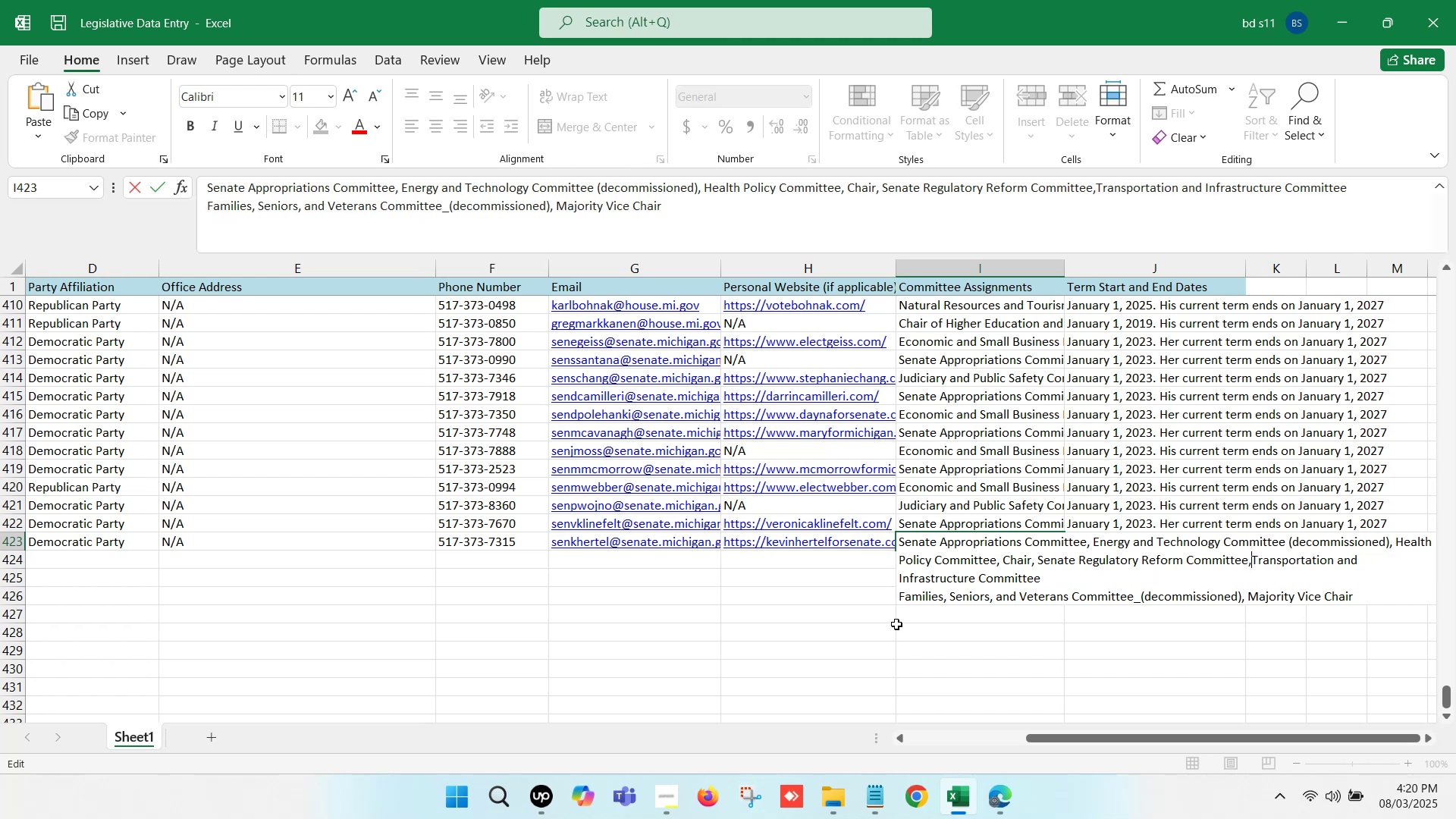 
key(Space)
 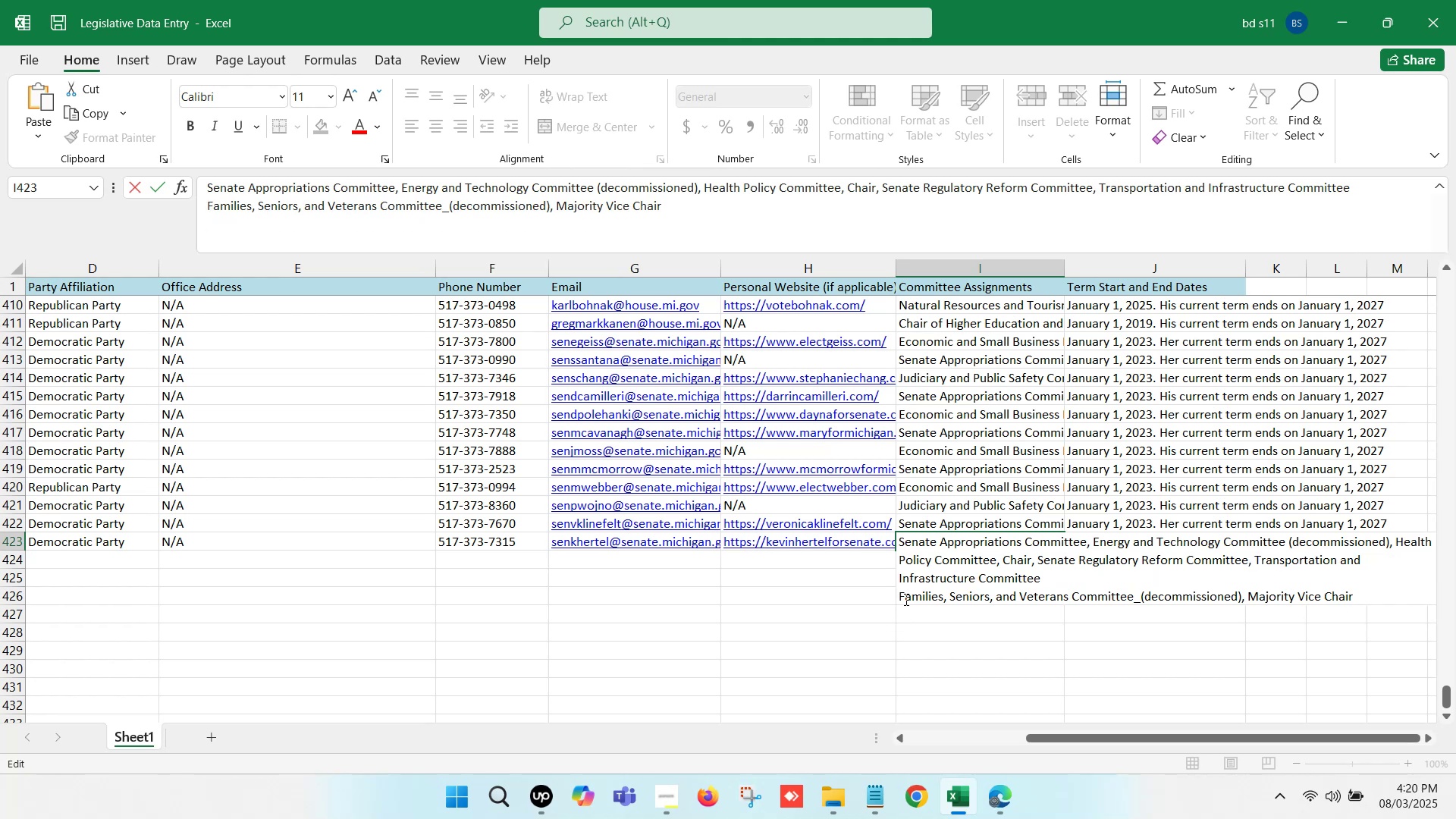 
left_click([899, 595])
 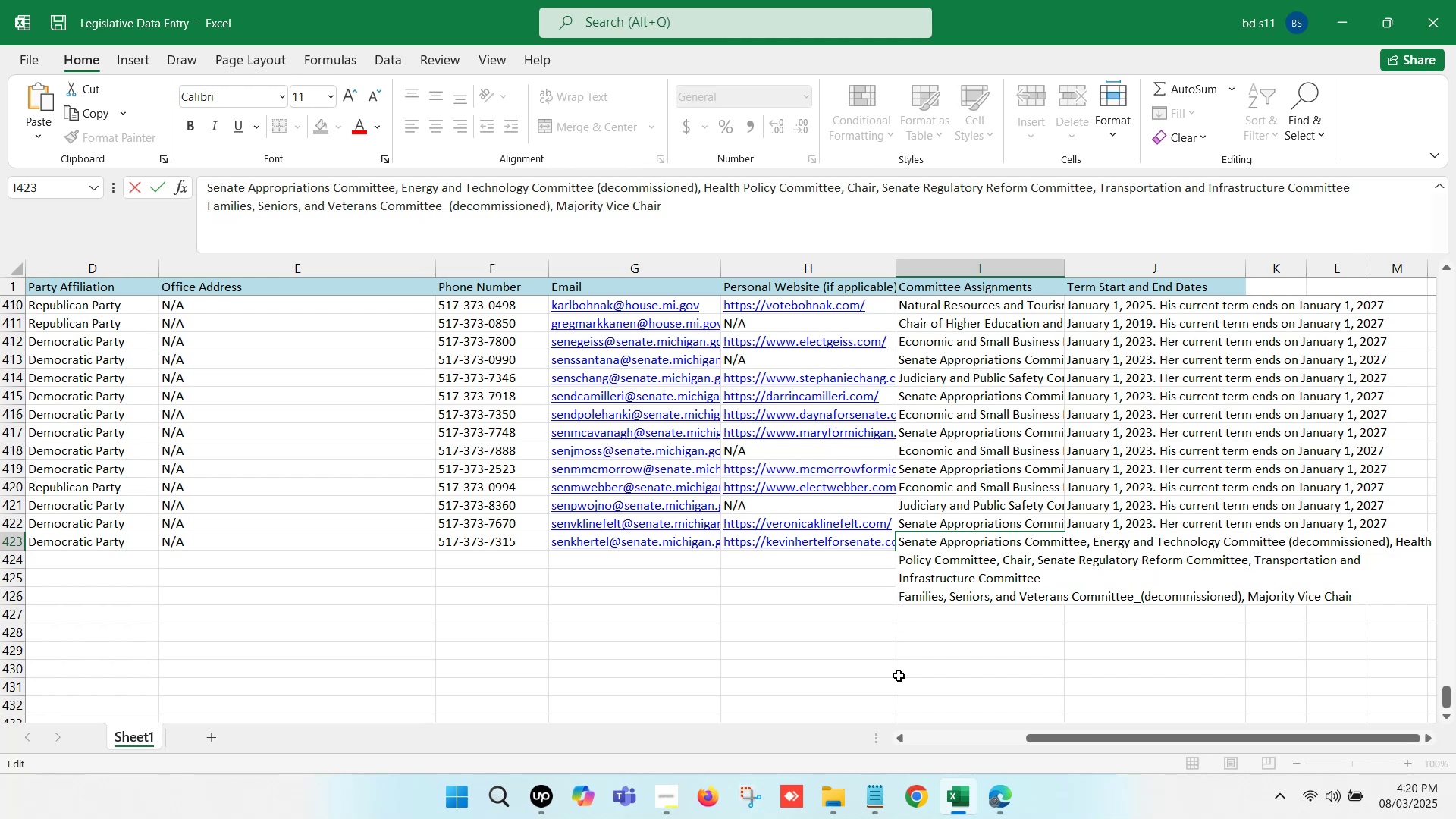 
key(Backspace)
 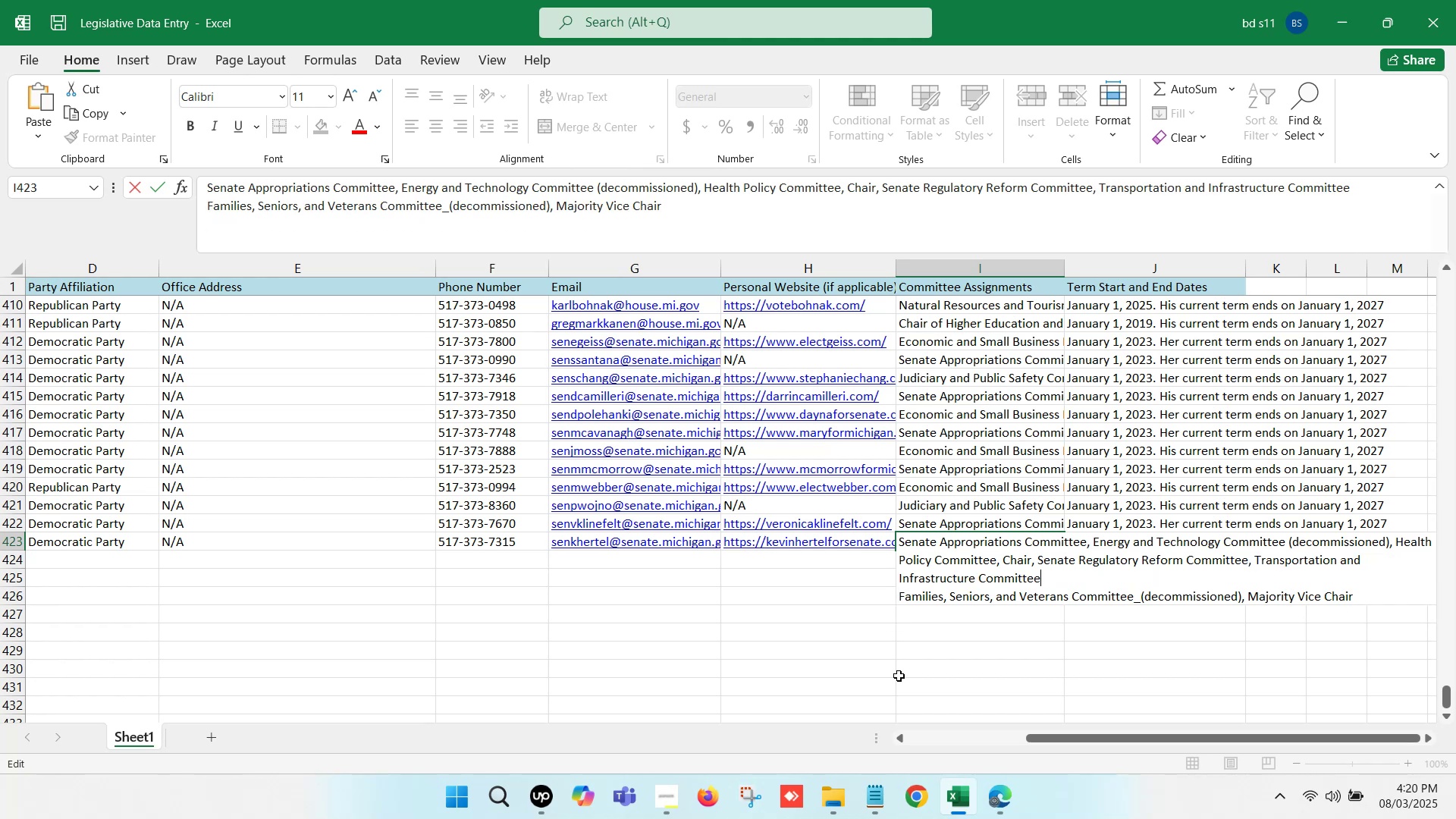 
key(Comma)
 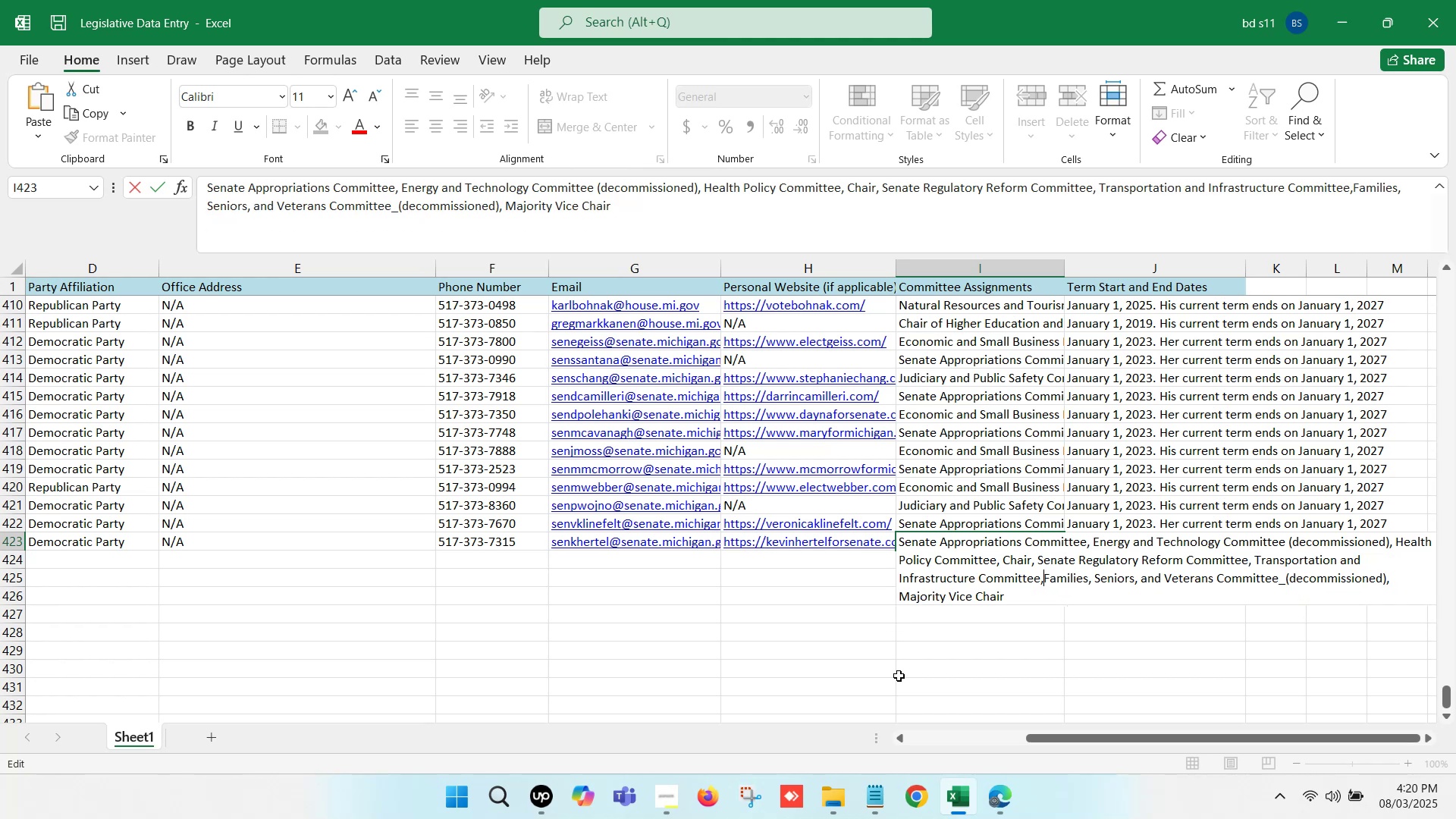 
key(Space)
 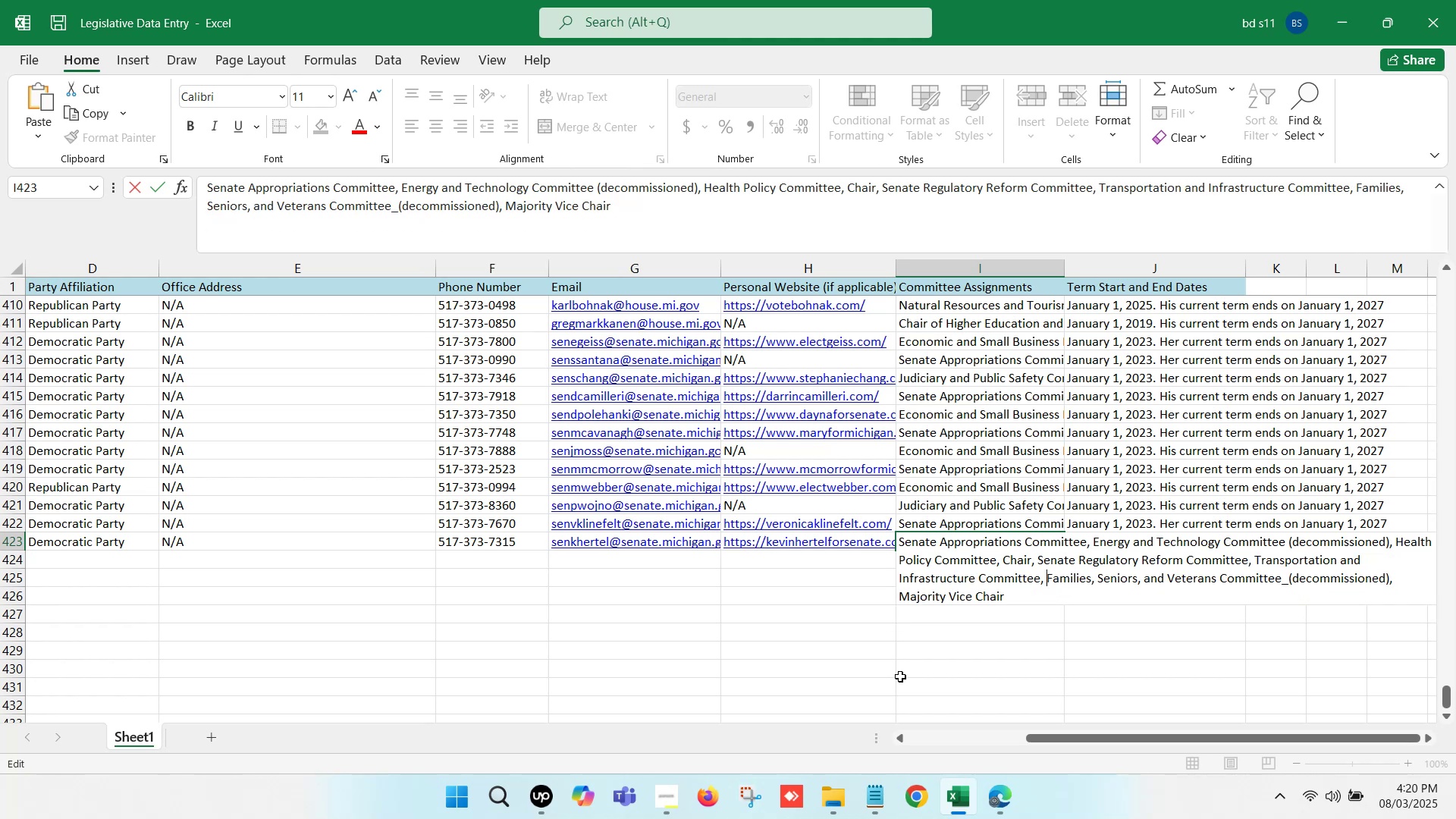 
left_click([949, 673])
 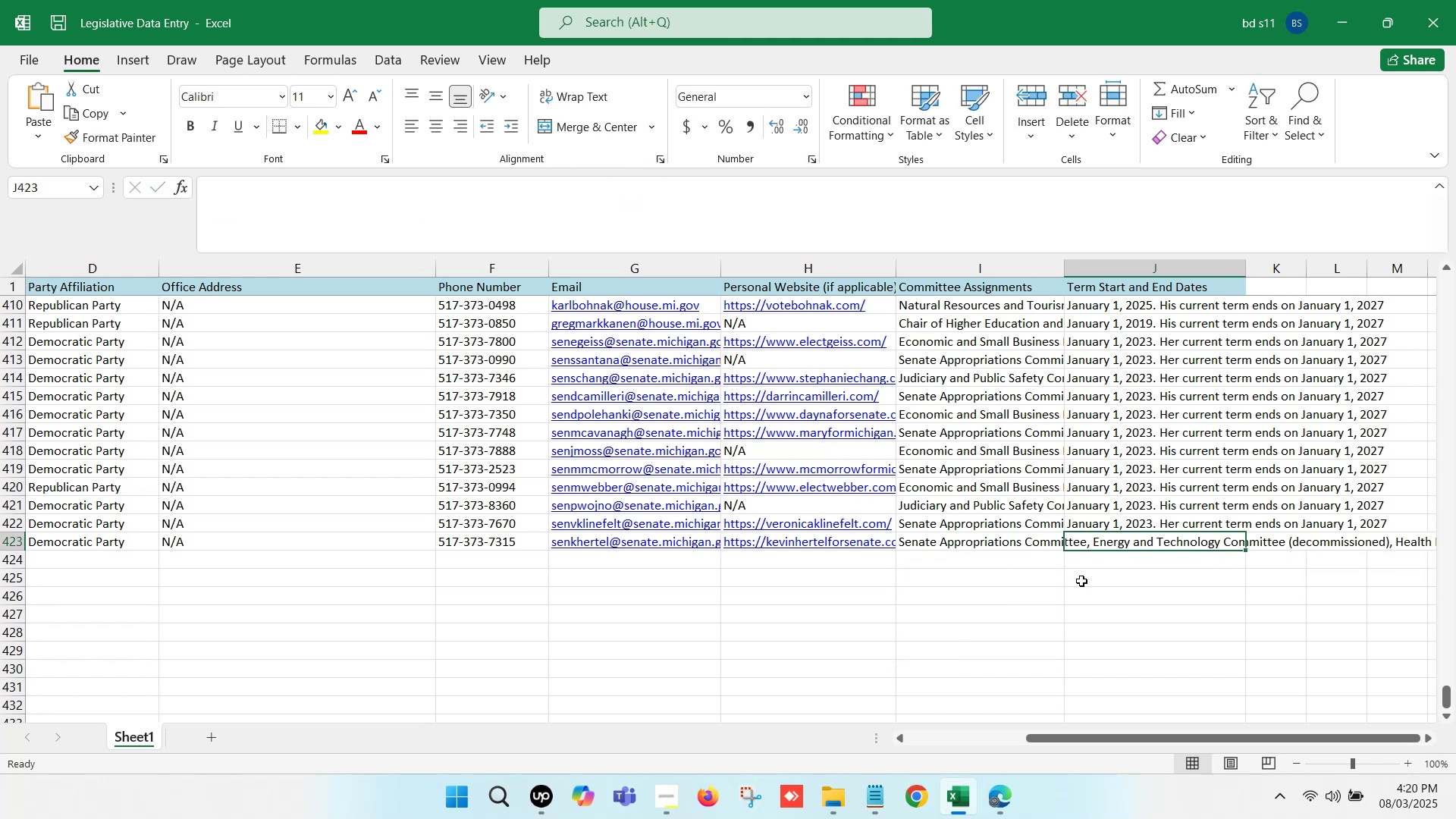 
left_click([992, 784])
 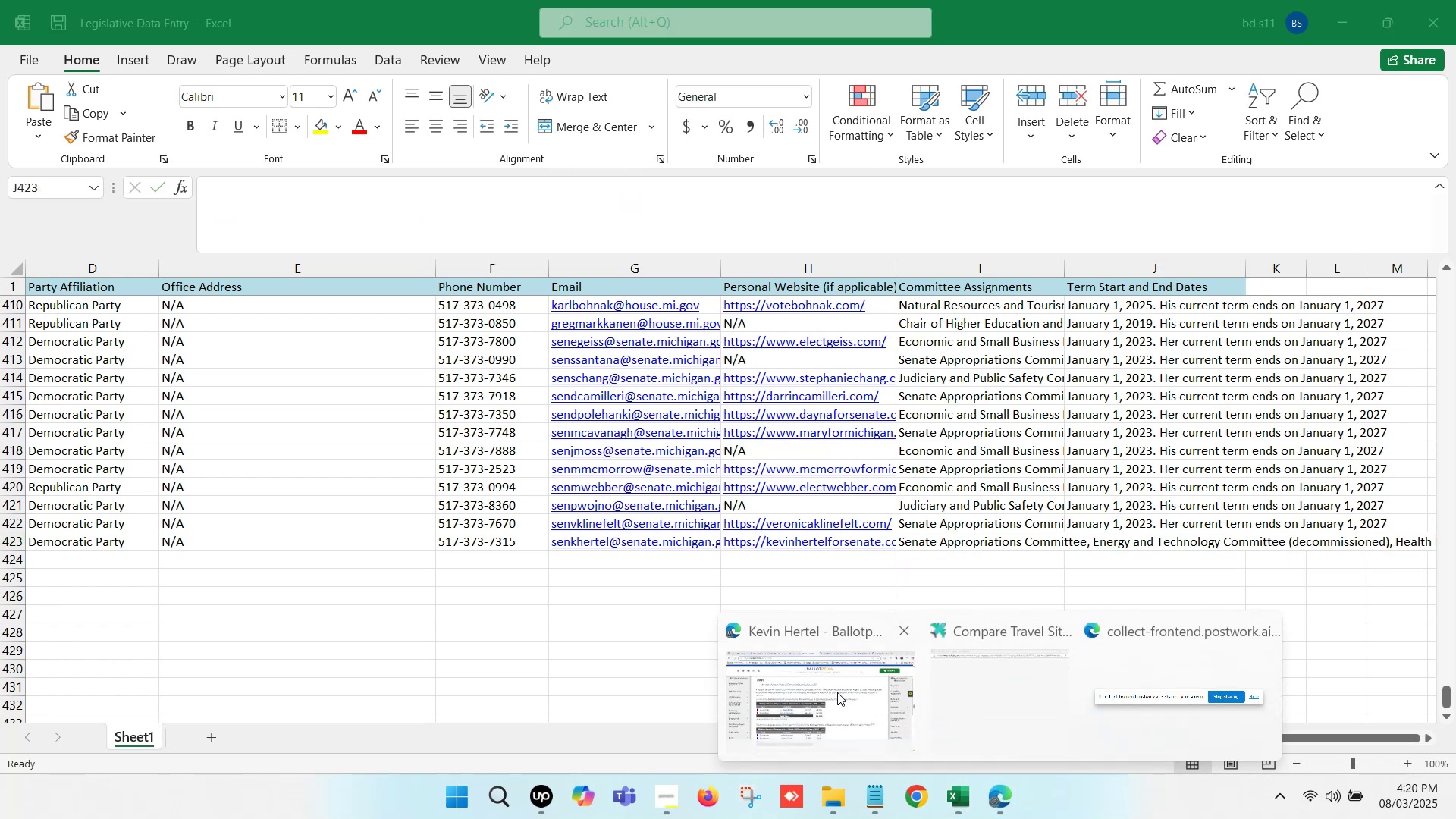 
scroll: coordinate [605, 360], scroll_direction: up, amount: 57.0
 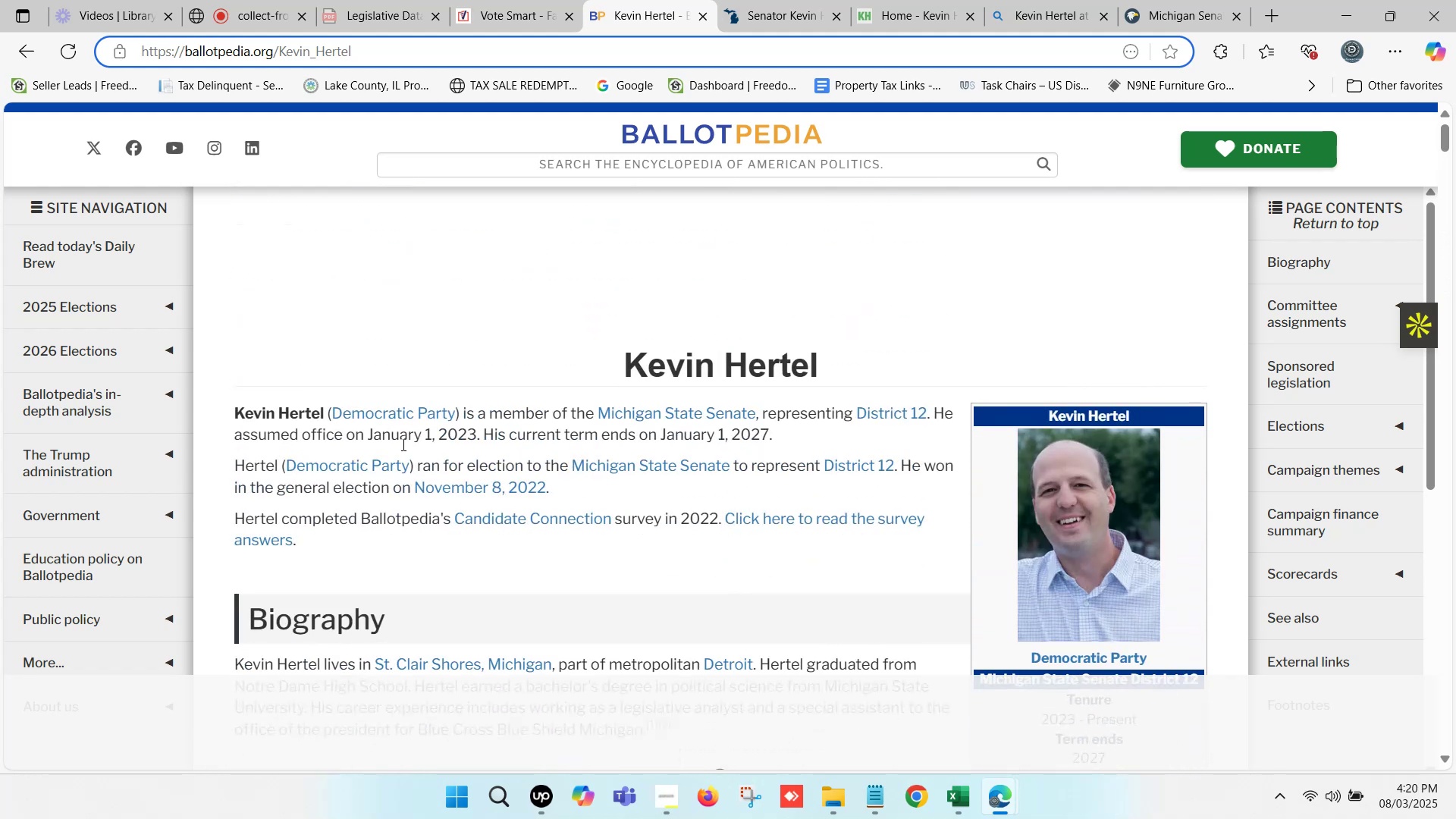 
scroll: coordinate [583, 463], scroll_direction: down, amount: 1.0
 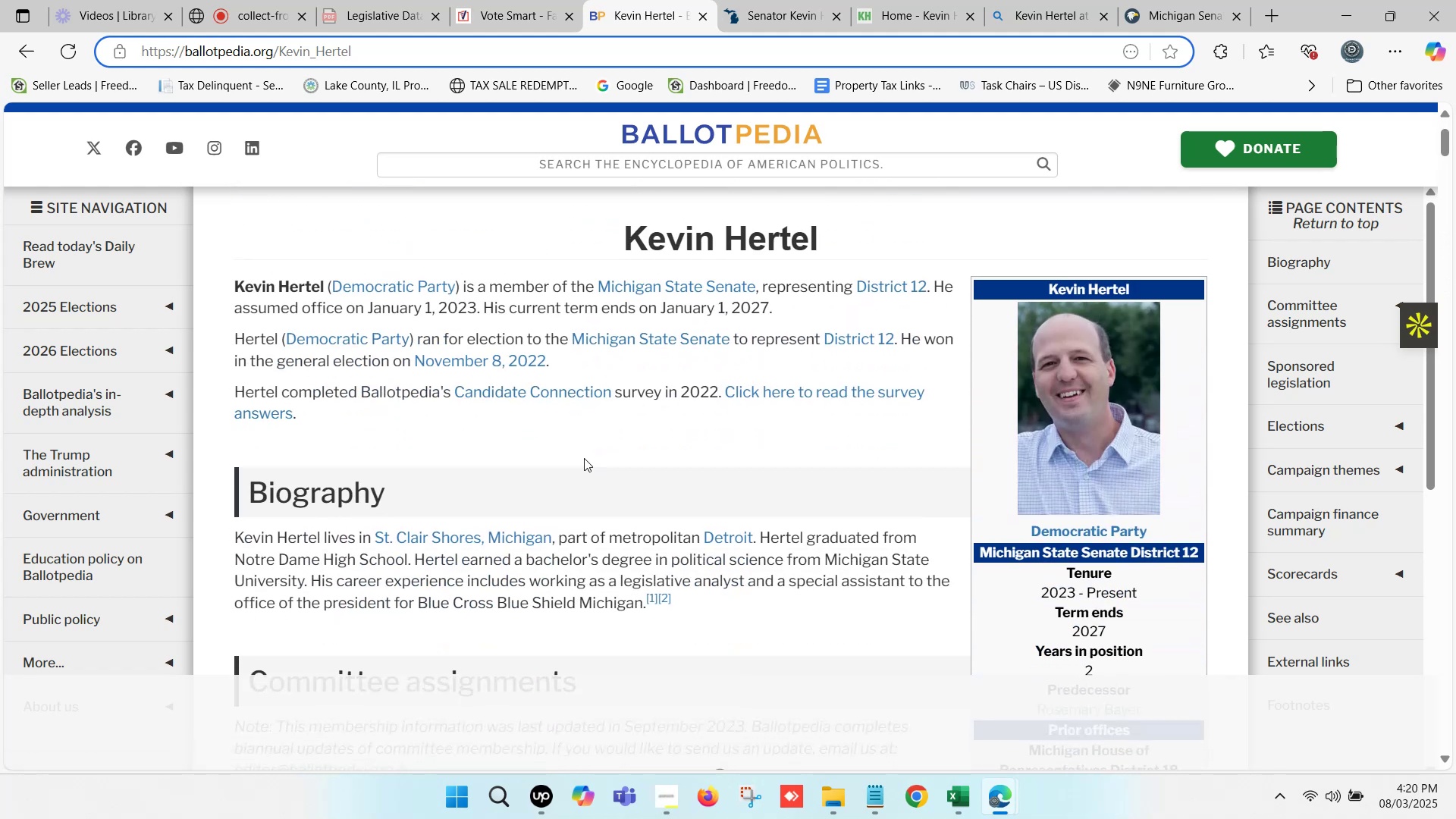 
scroll: coordinate [582, 456], scroll_direction: up, amount: 1.0
 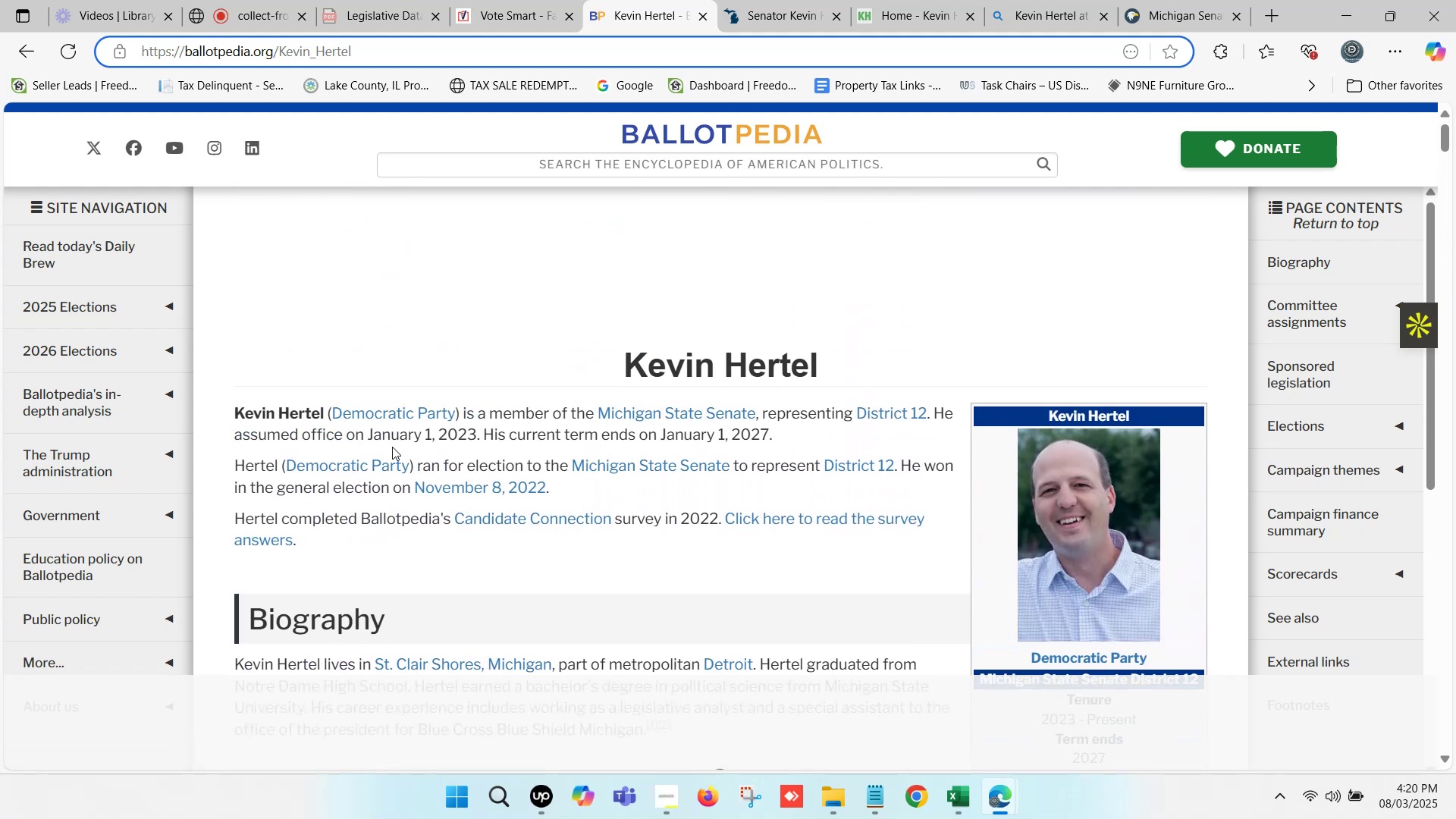 
left_click_drag(start_coordinate=[367, 428], to_coordinate=[768, 435])
 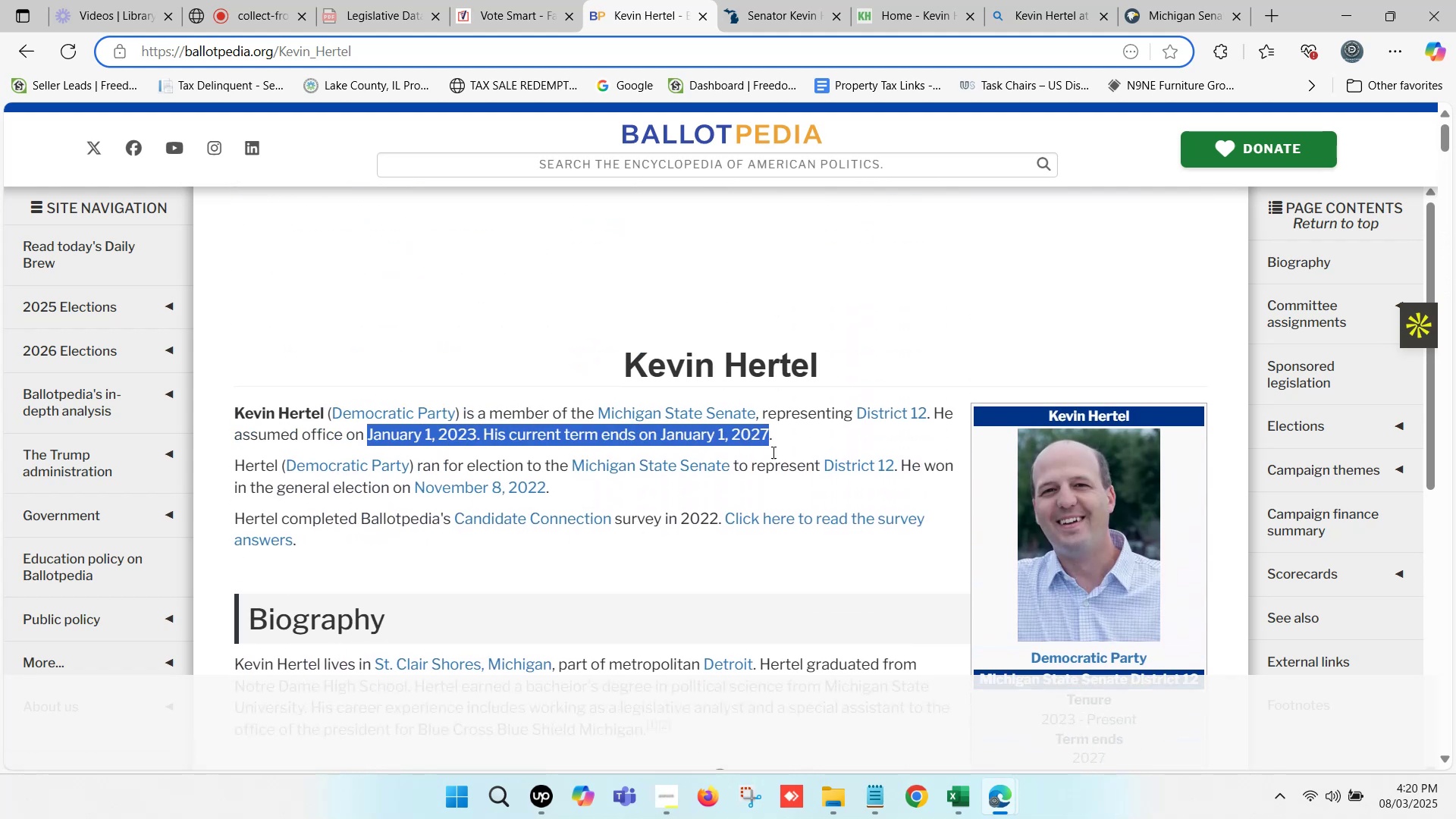 
key(Control+ControlLeft)
 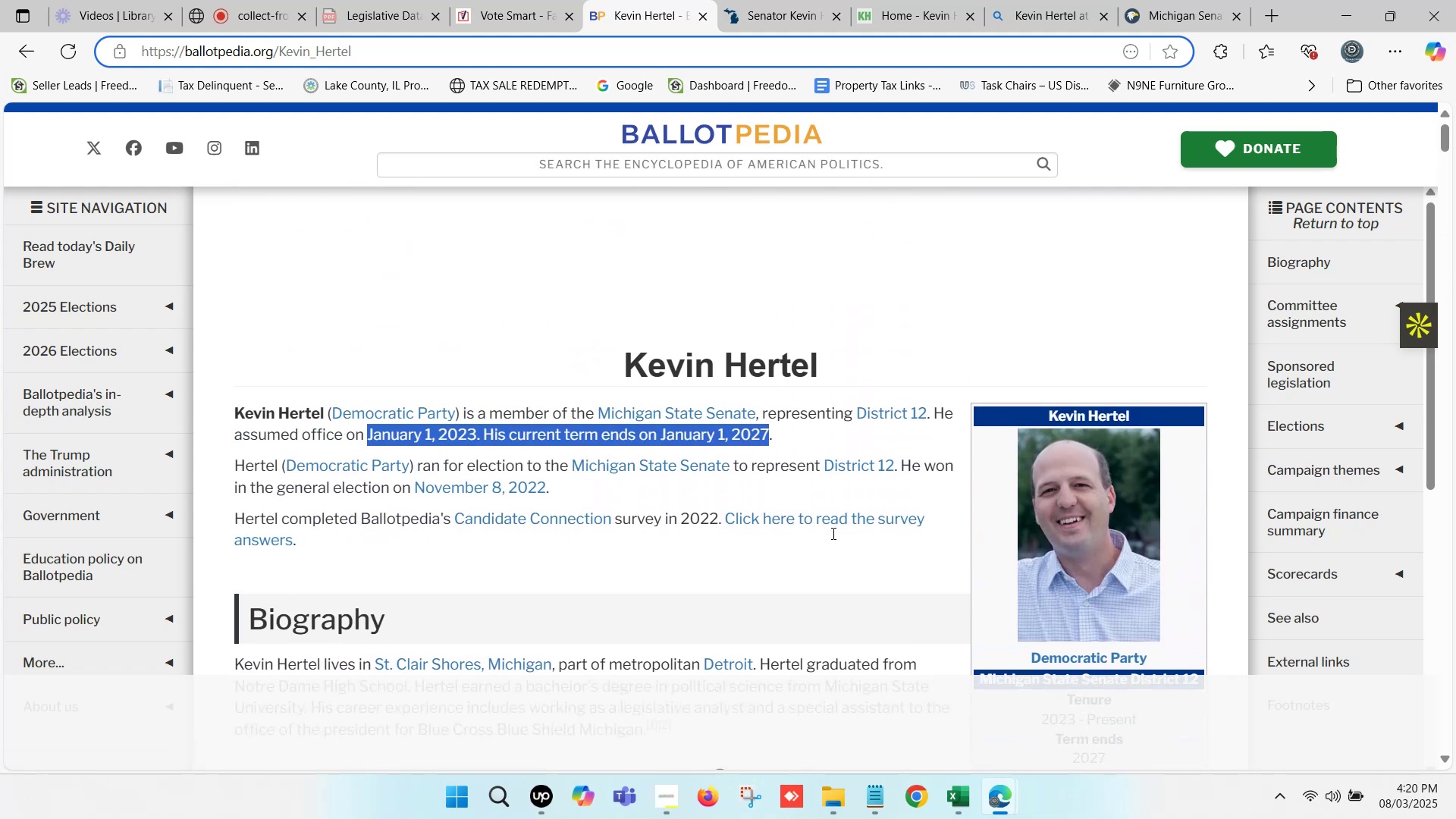 
key(Control+C)
 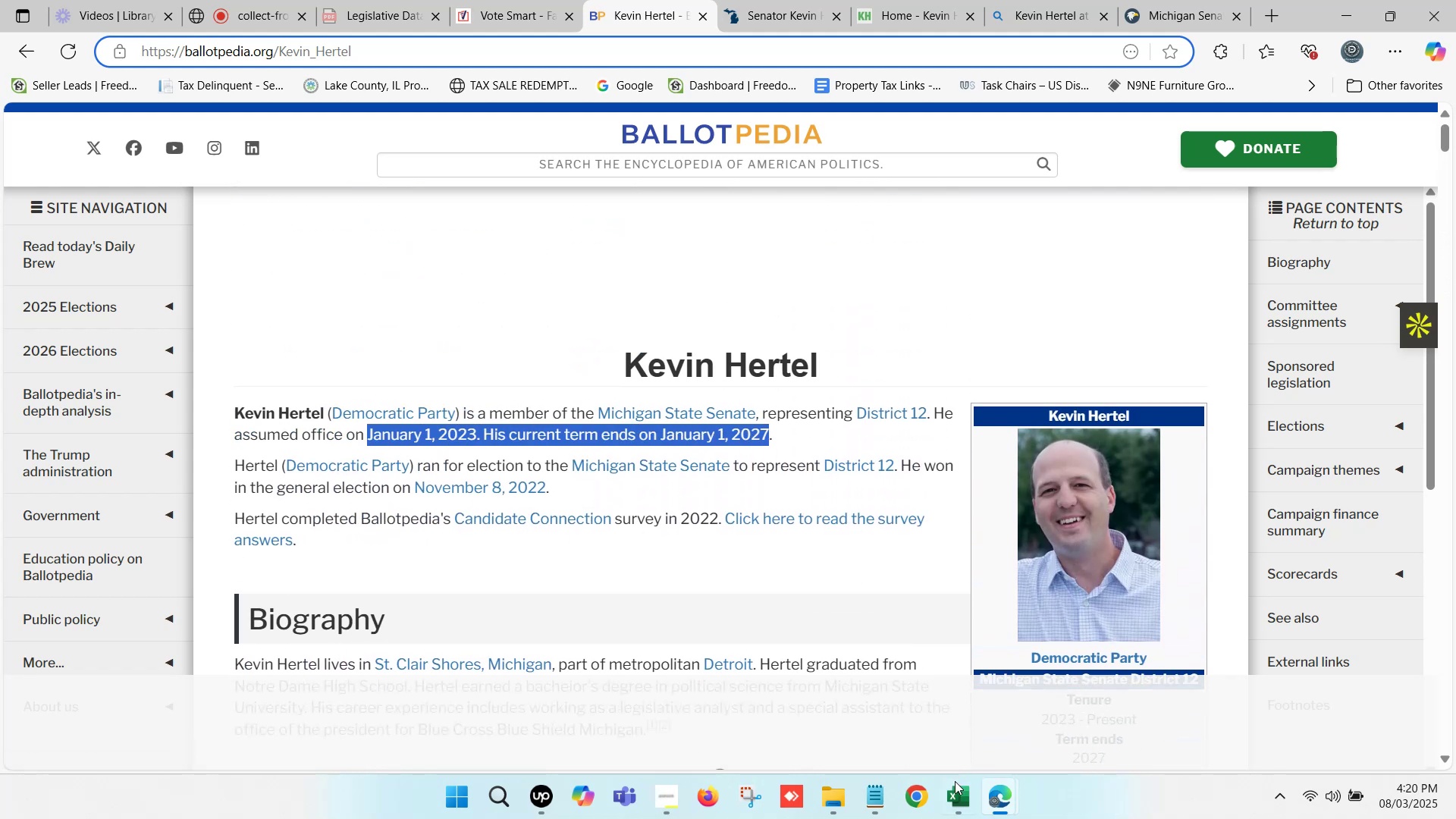 
left_click([966, 805])
 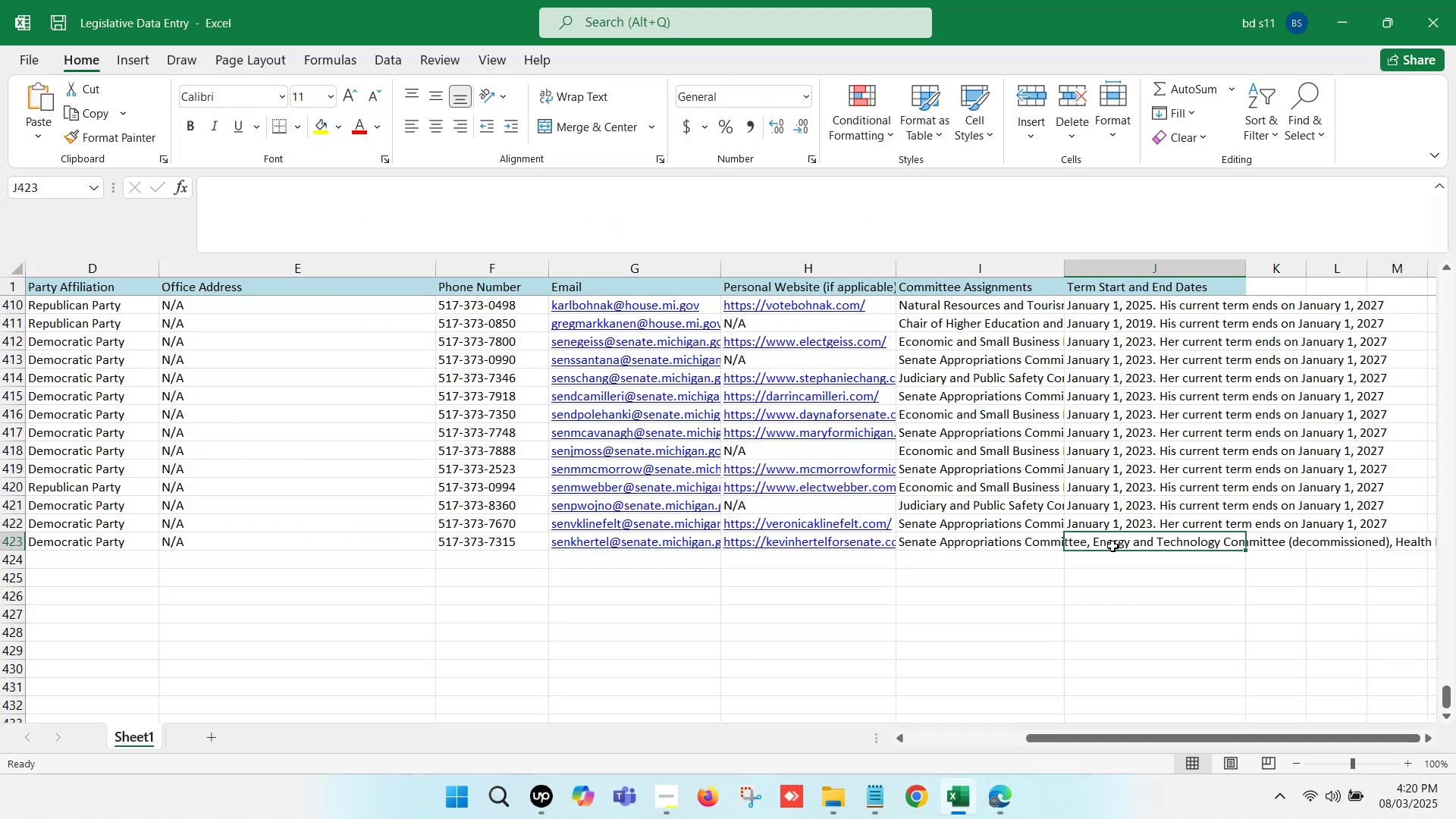 
double_click([1109, 541])
 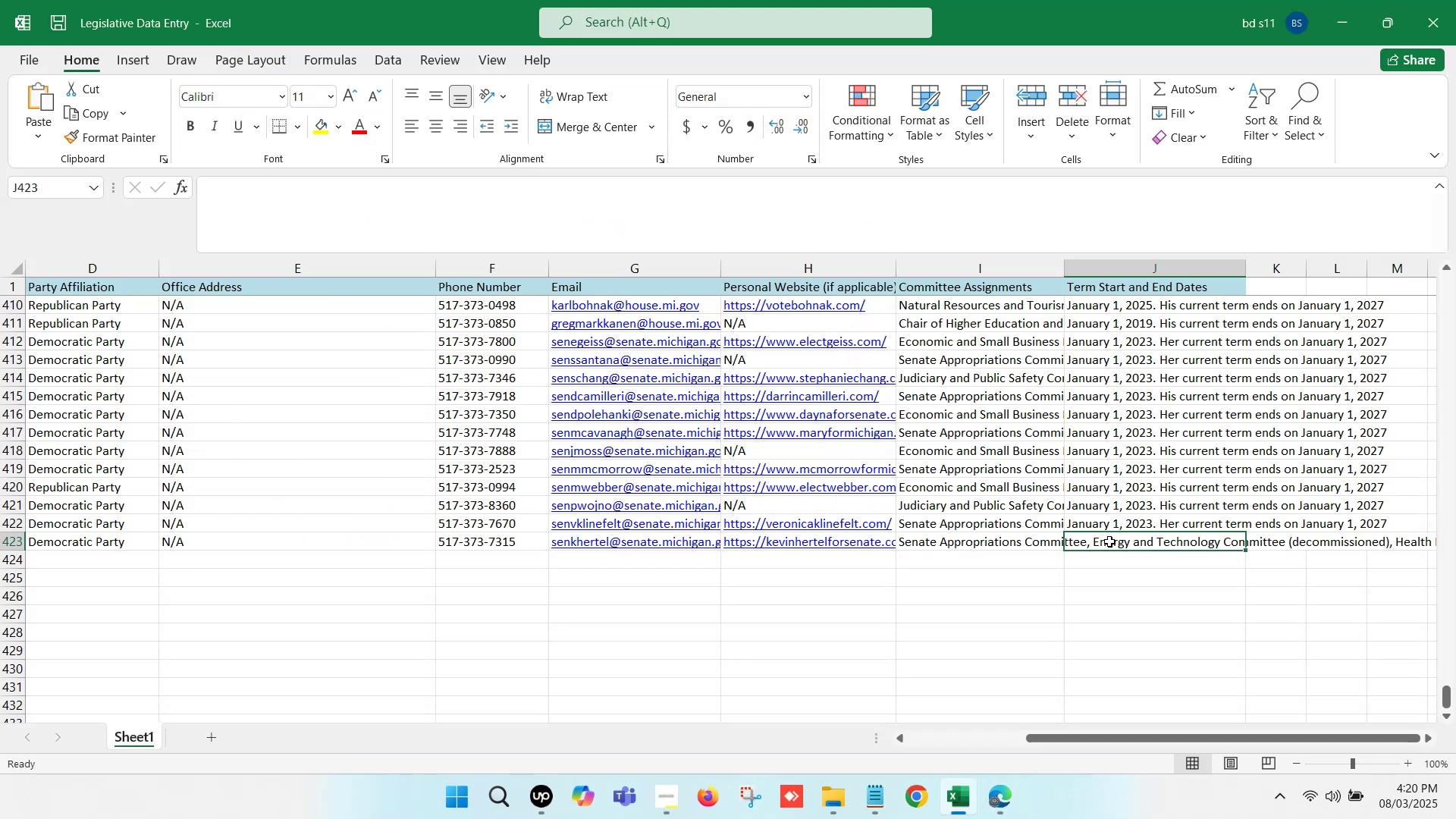 
key(Control+ControlLeft)
 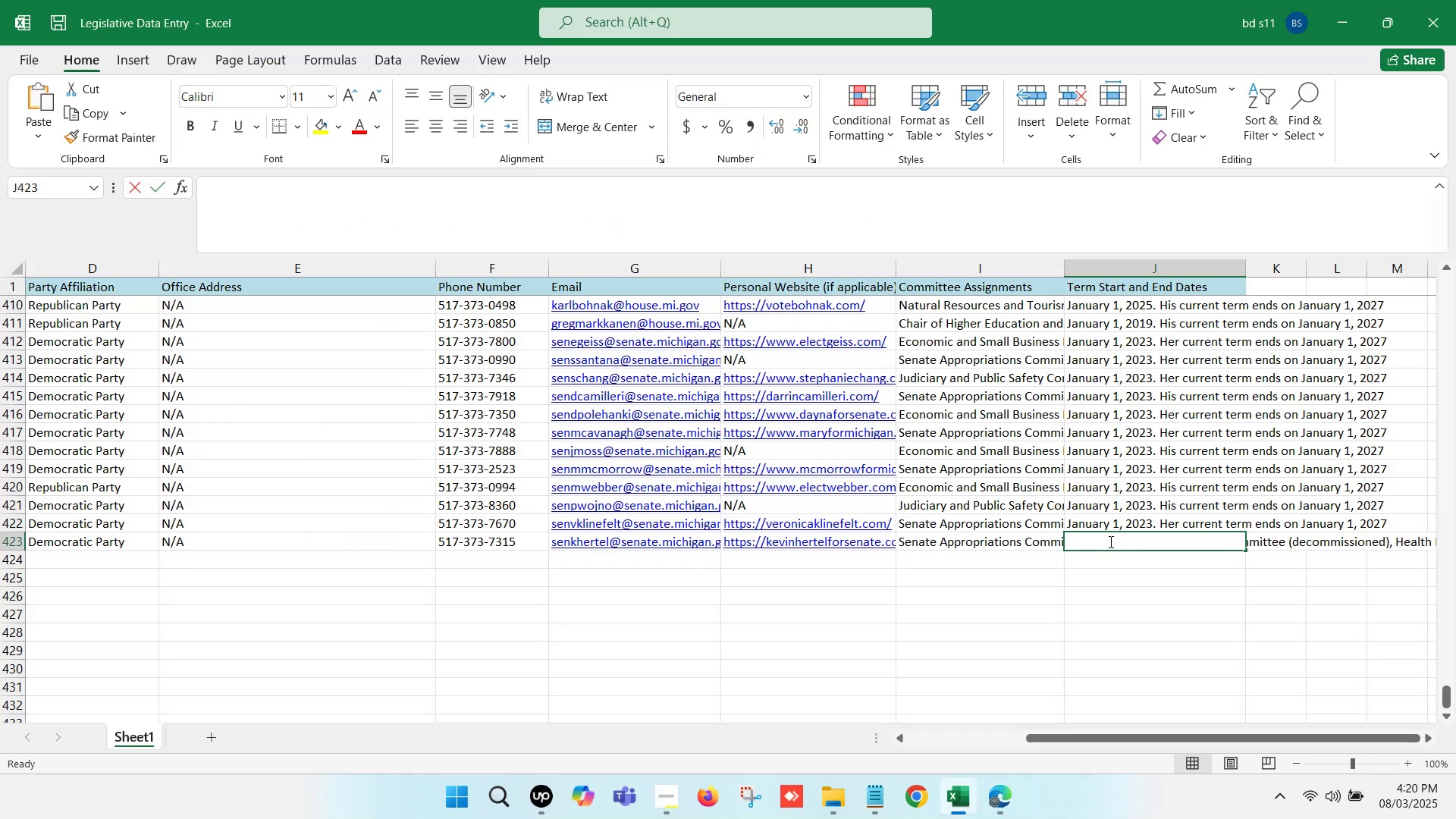 
key(Control+V)
 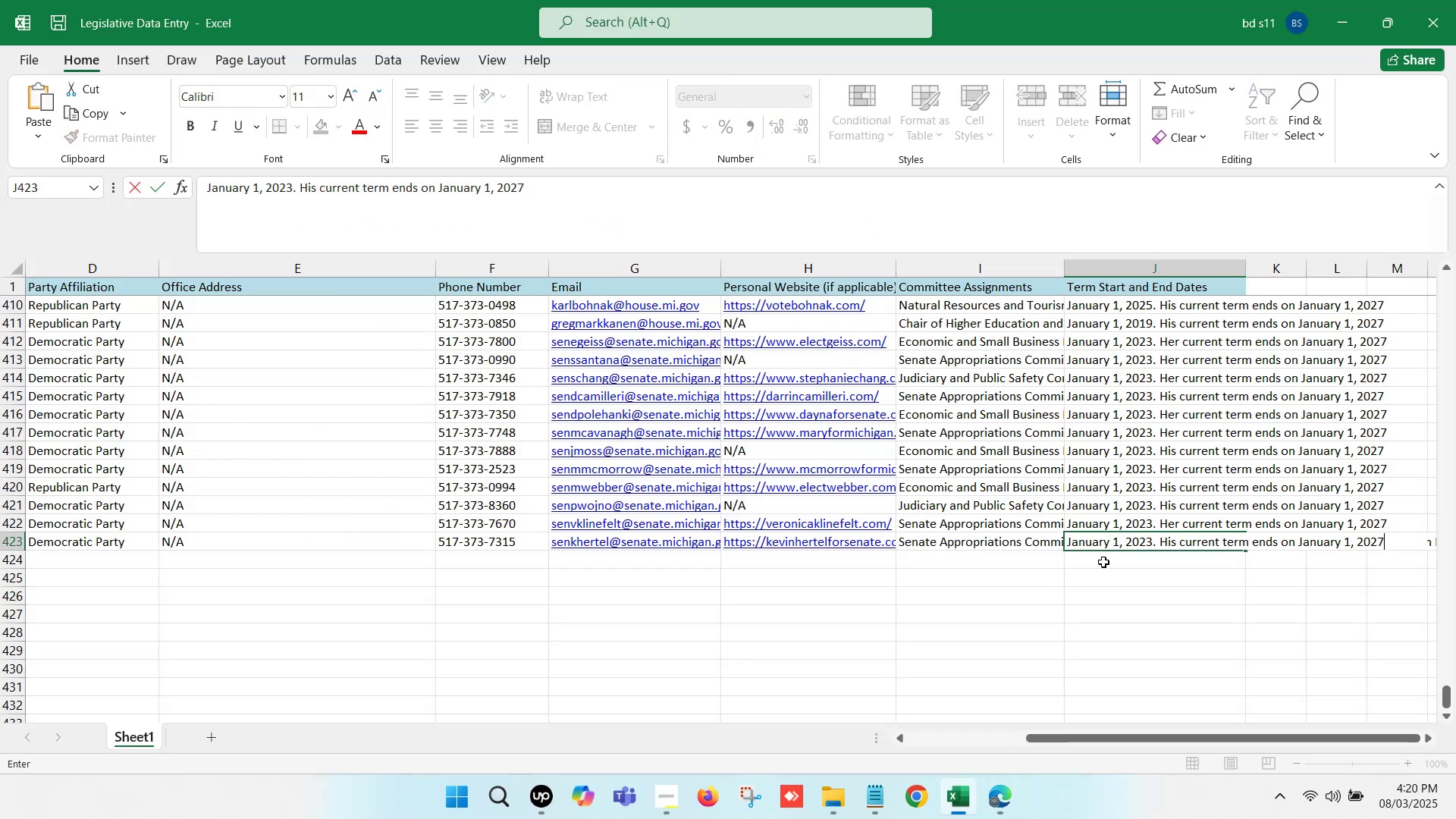 
left_click([1103, 562])
 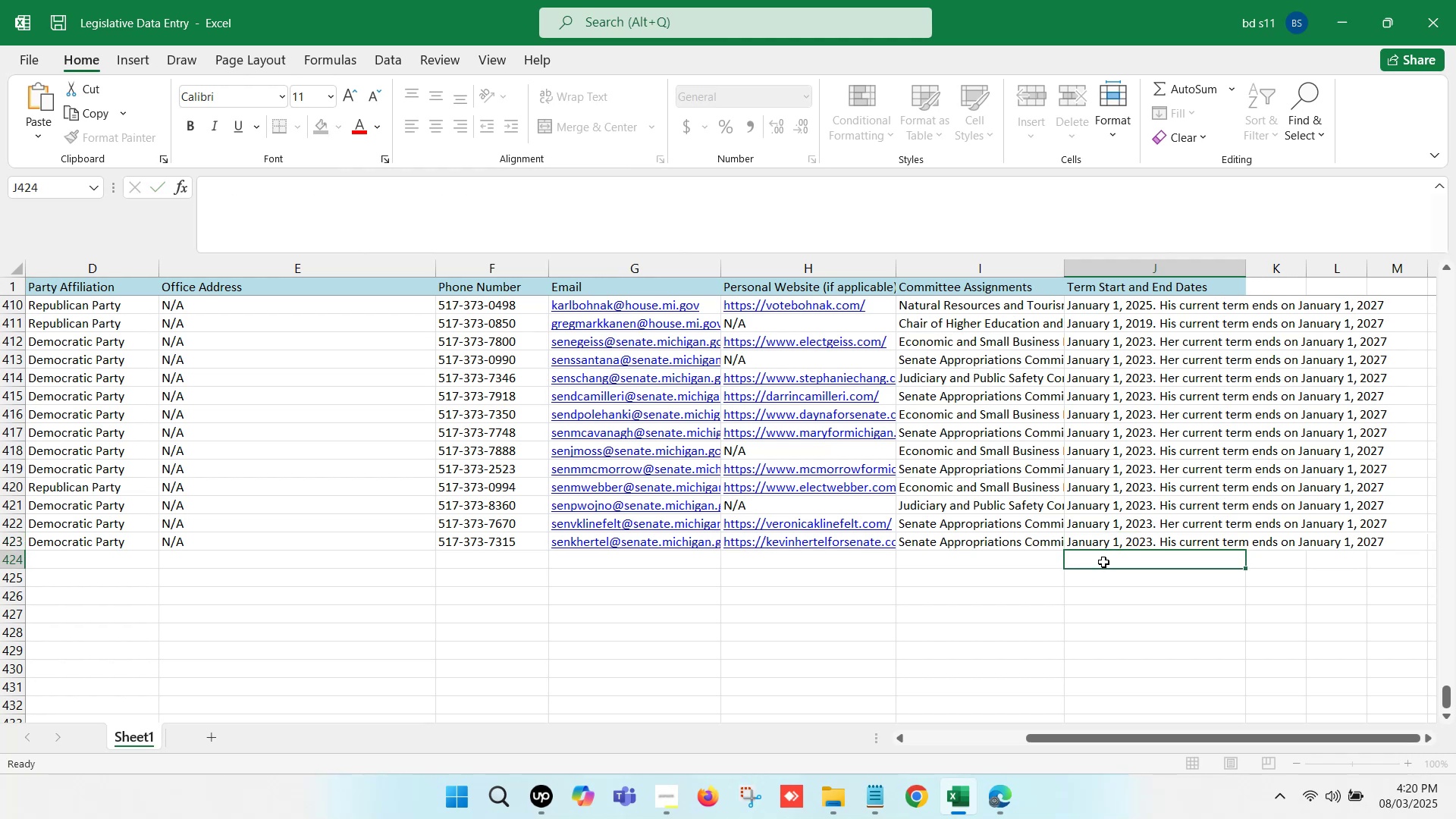 
key(Control+S)
 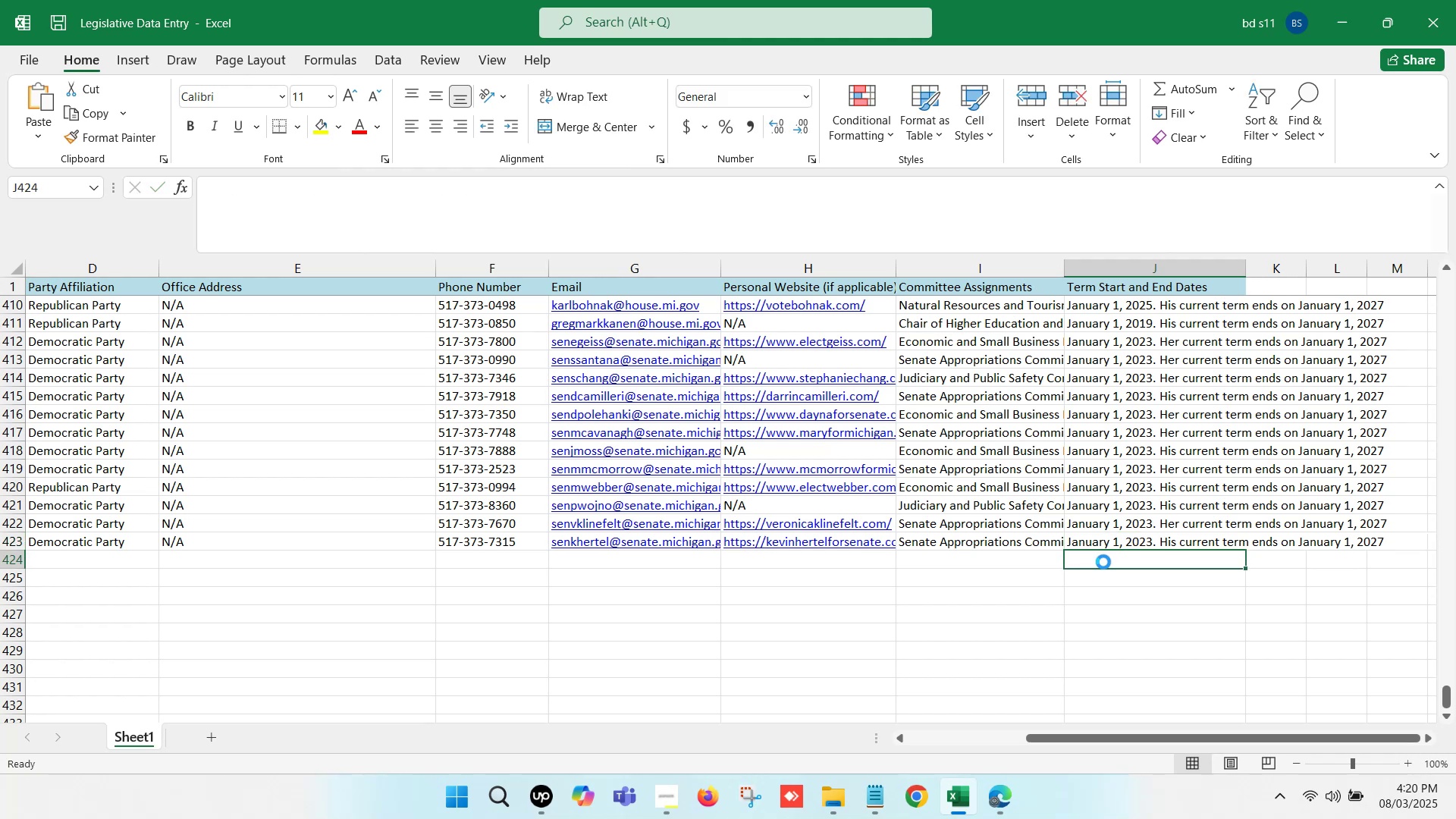 
key(Control+S)
 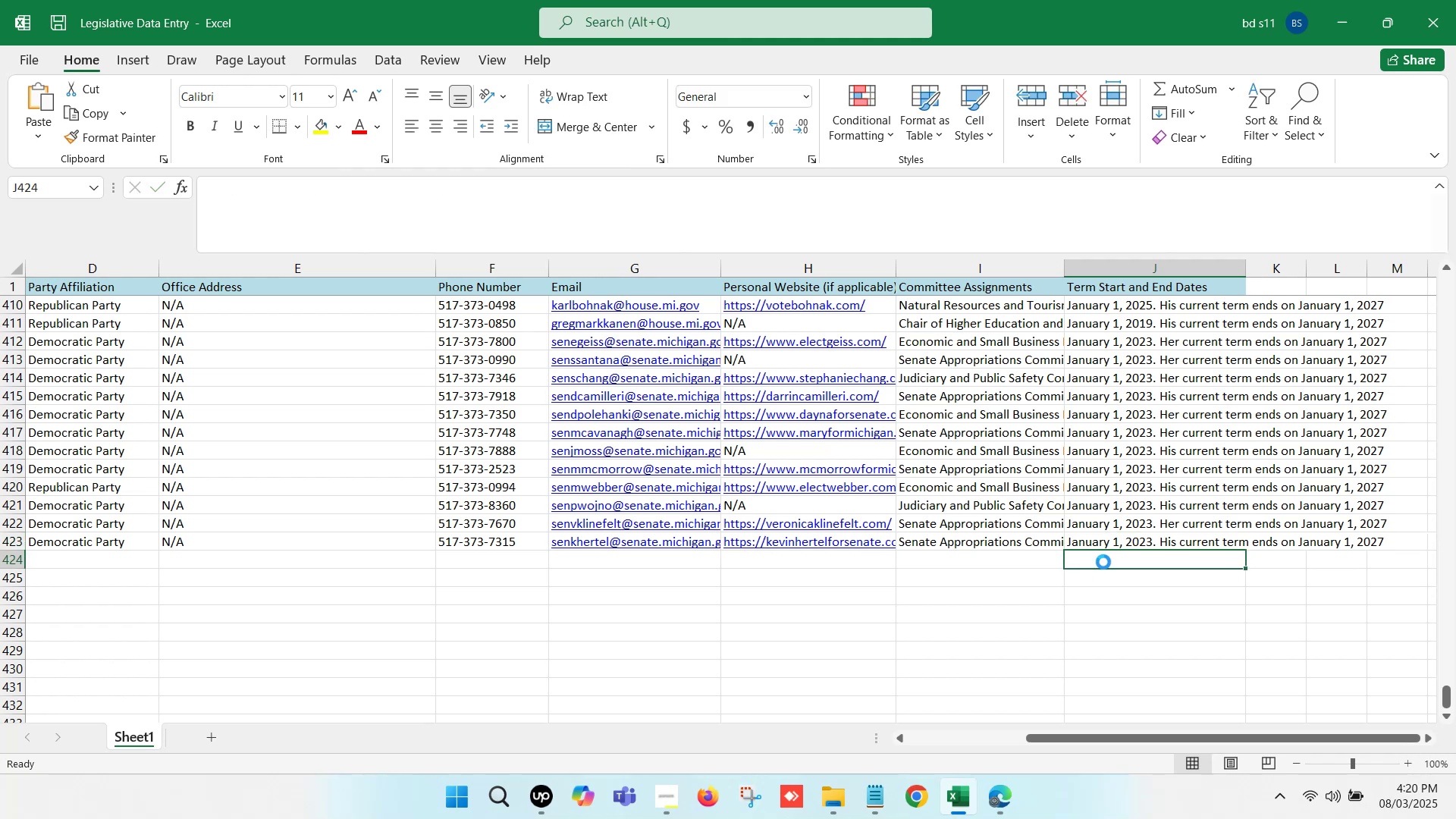 
hold_key(key=ArrowLeft, duration=1.3)
 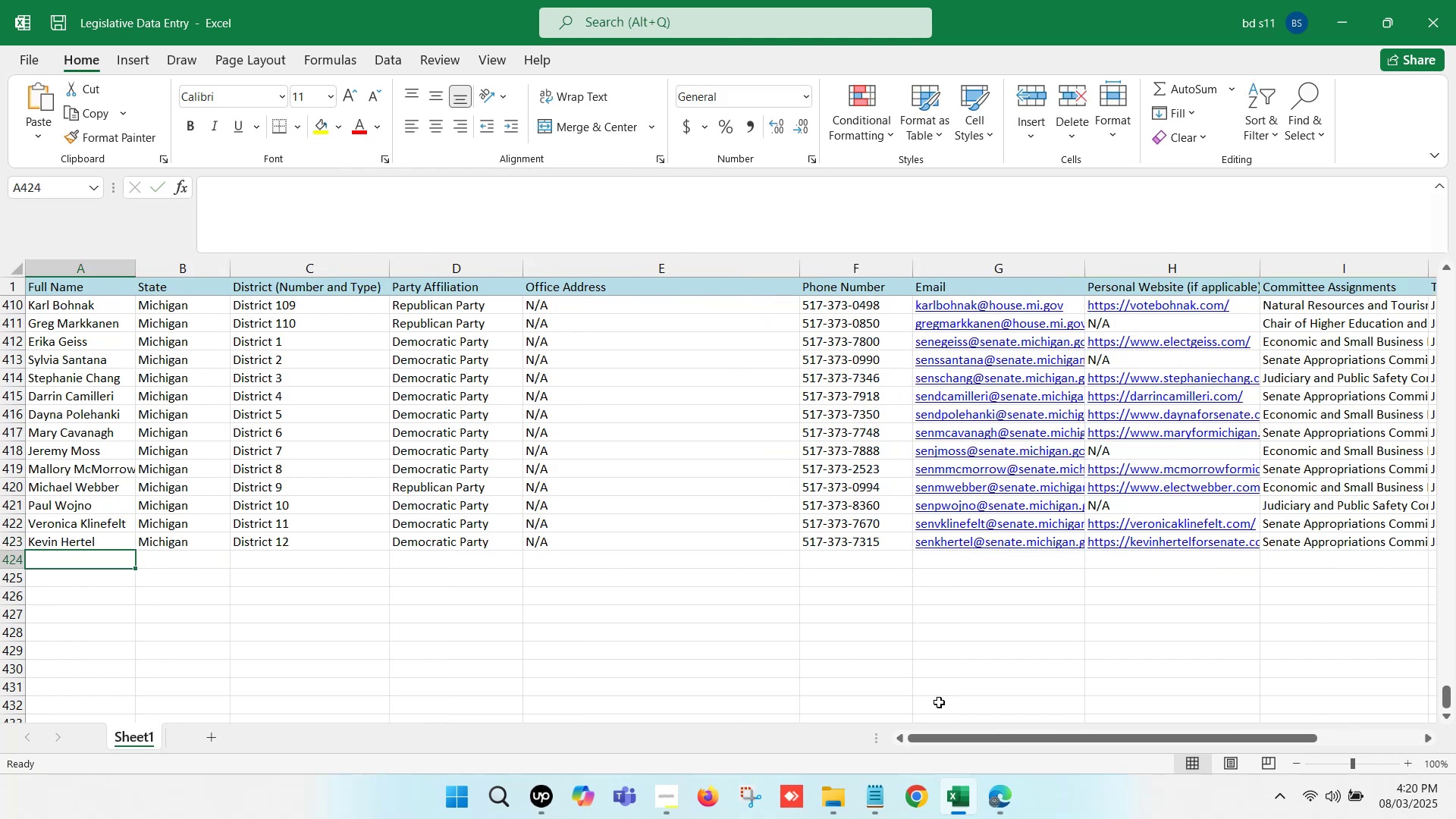 
left_click([994, 795])
 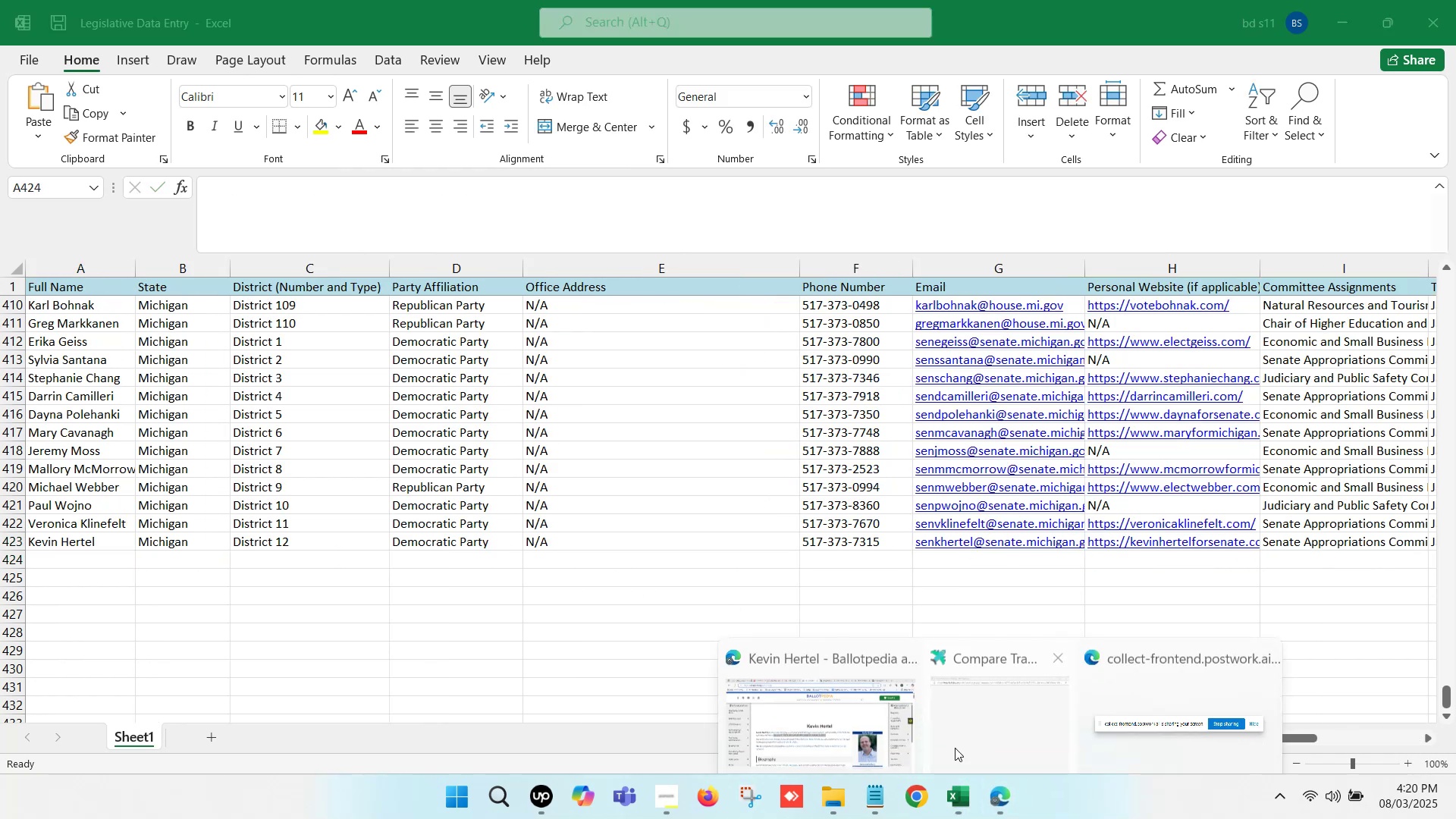 
left_click([808, 682])
 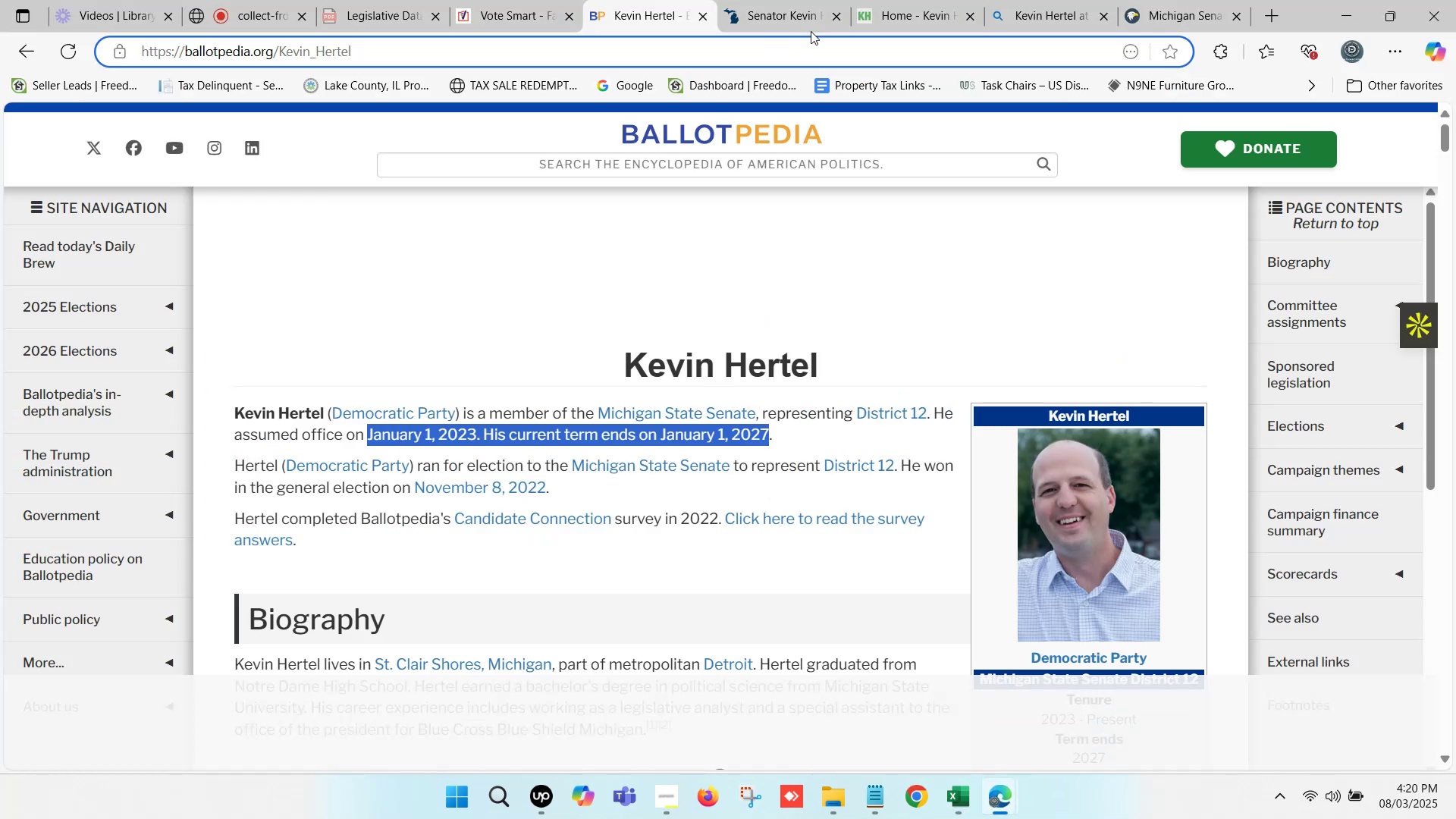 
left_click([823, 0])
 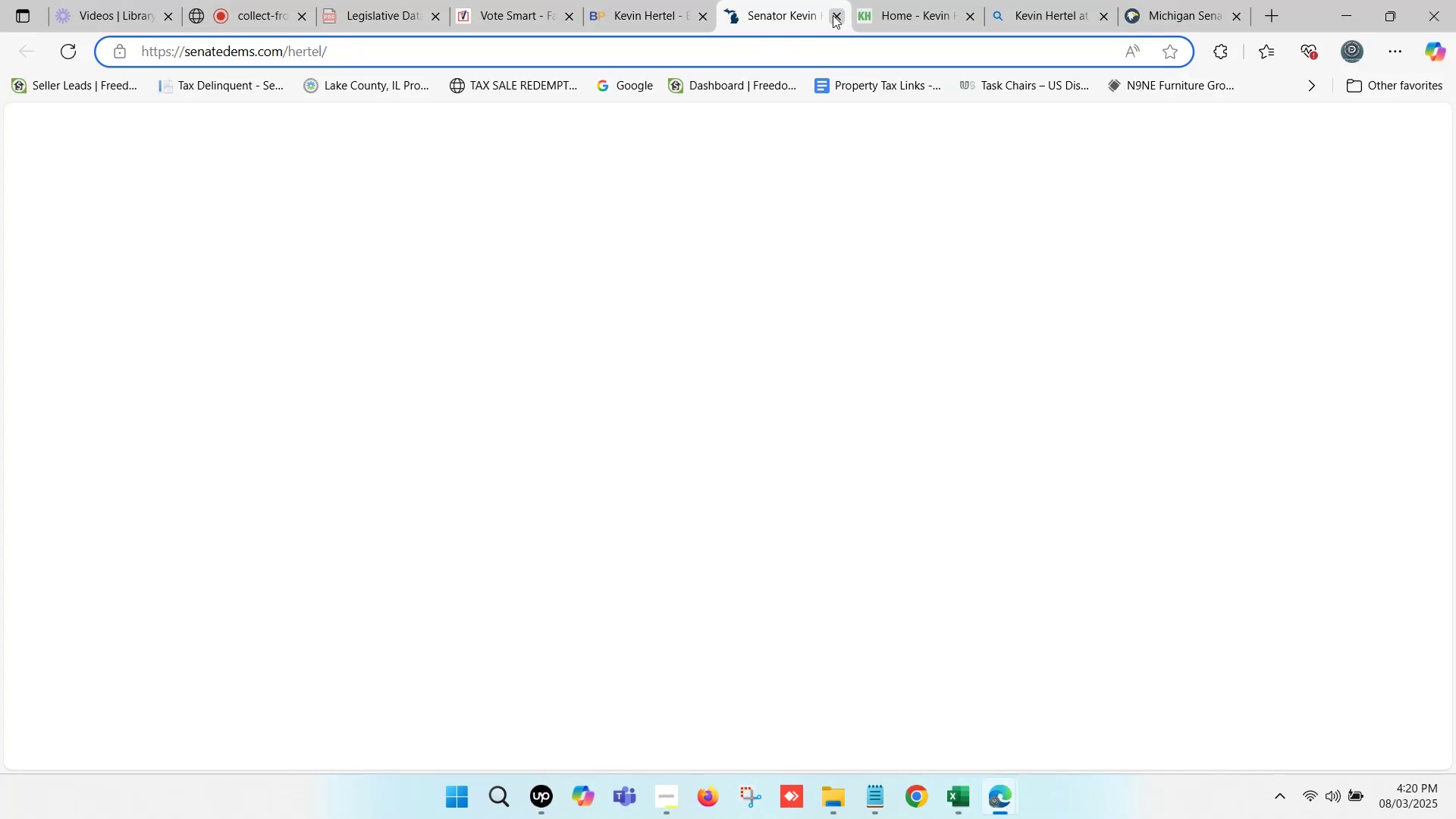 
left_click([835, 18])
 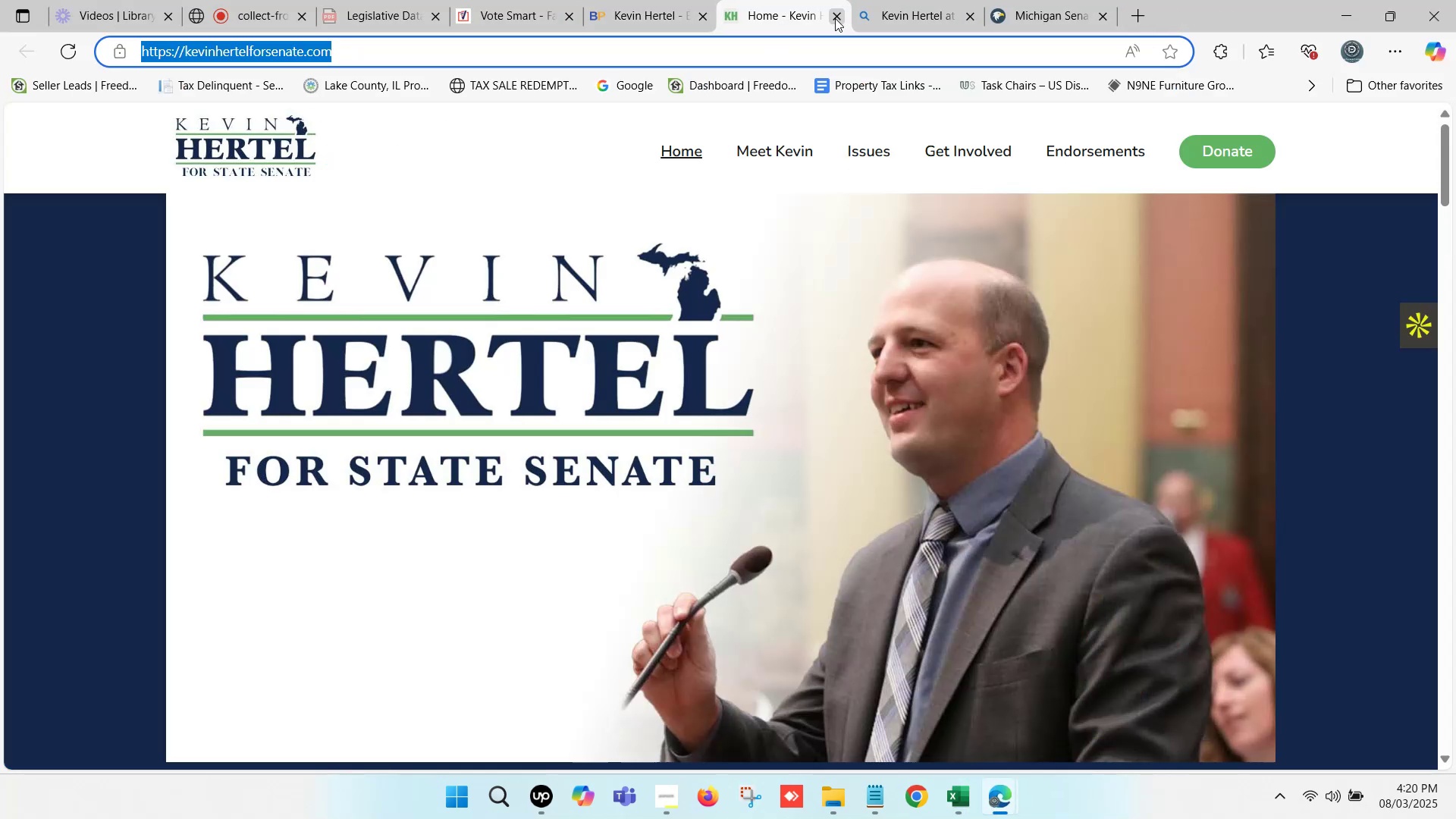 
left_click([835, 18])
 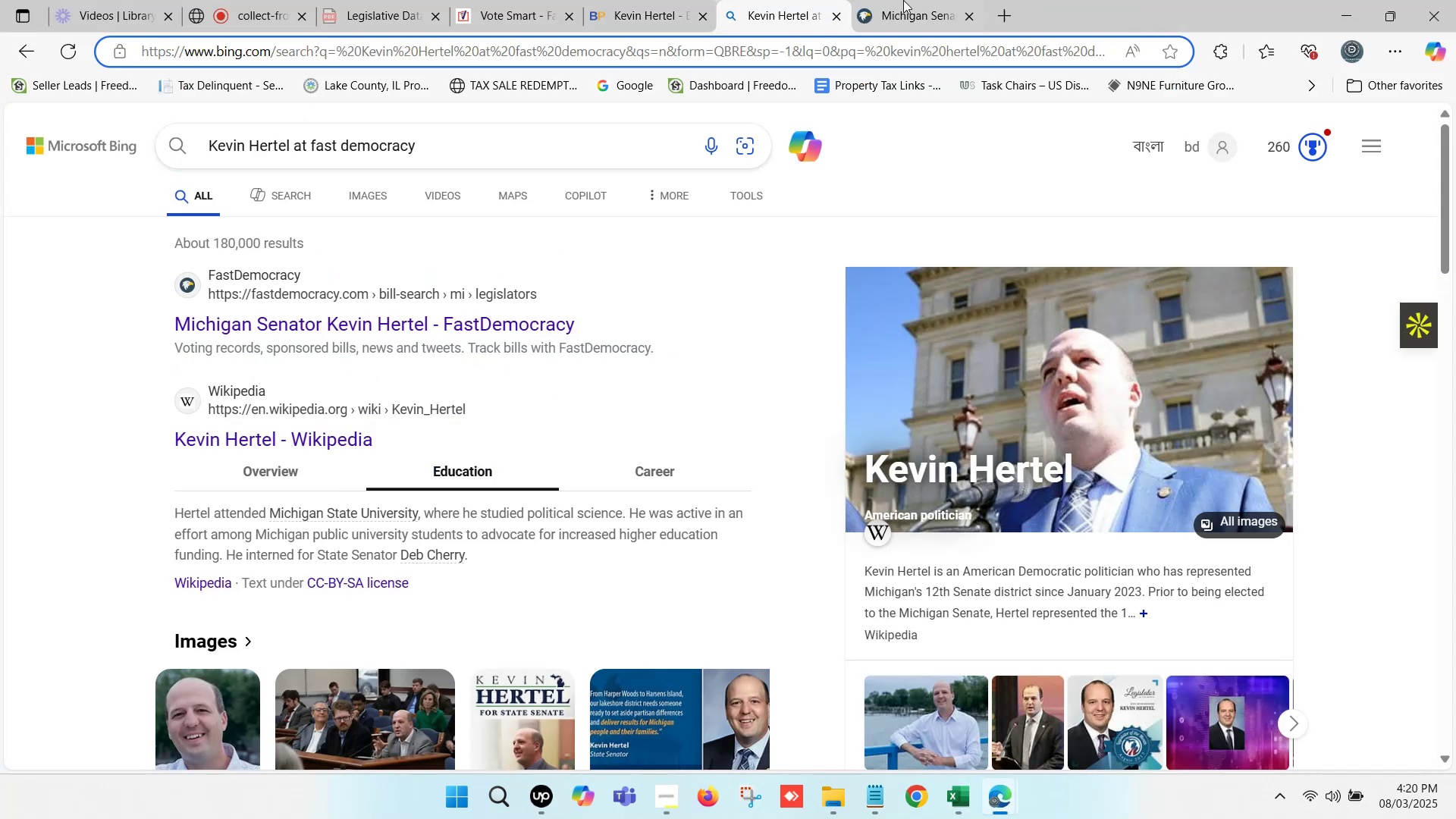 
left_click([956, 0])
 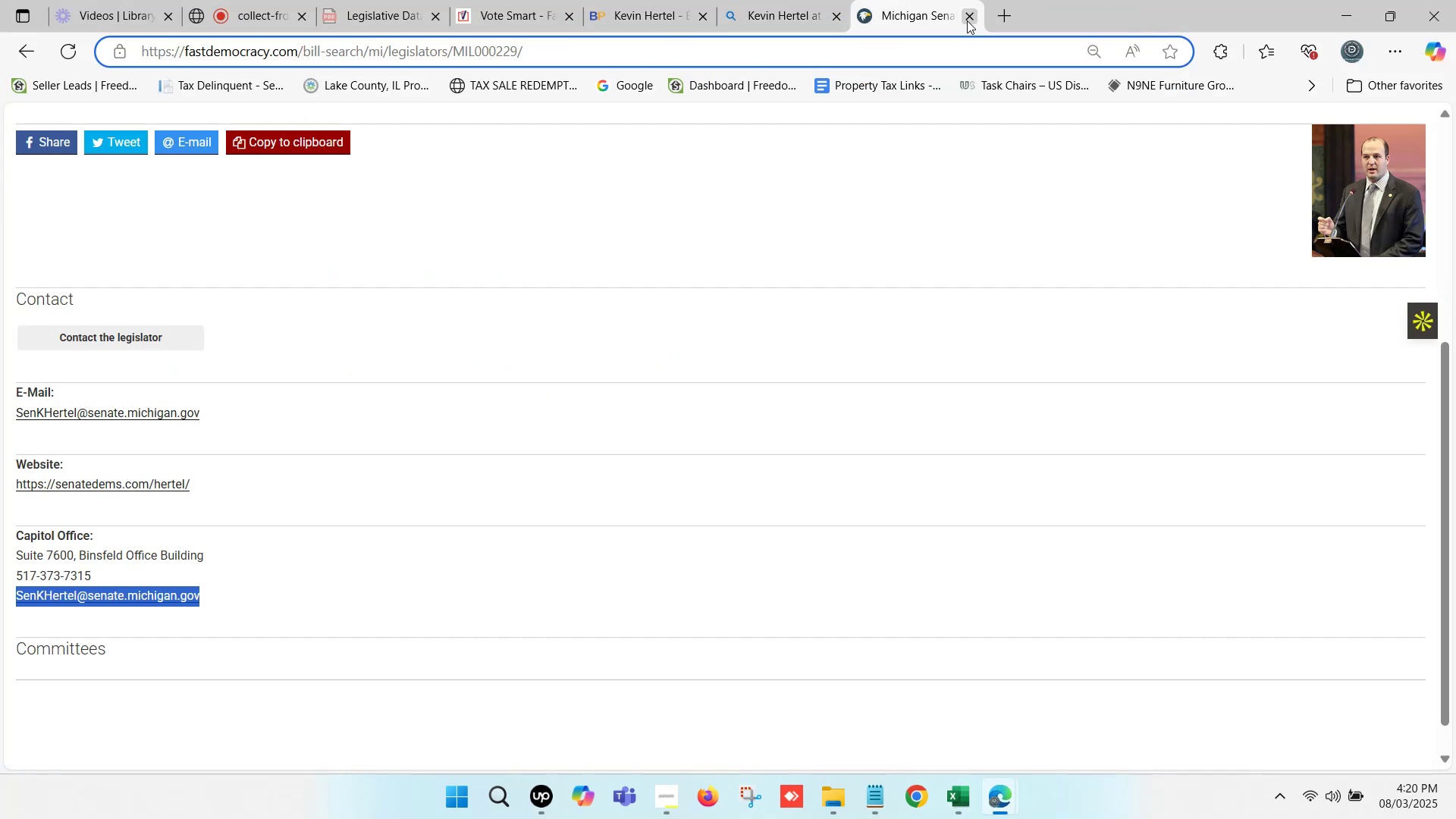 
left_click([968, 20])
 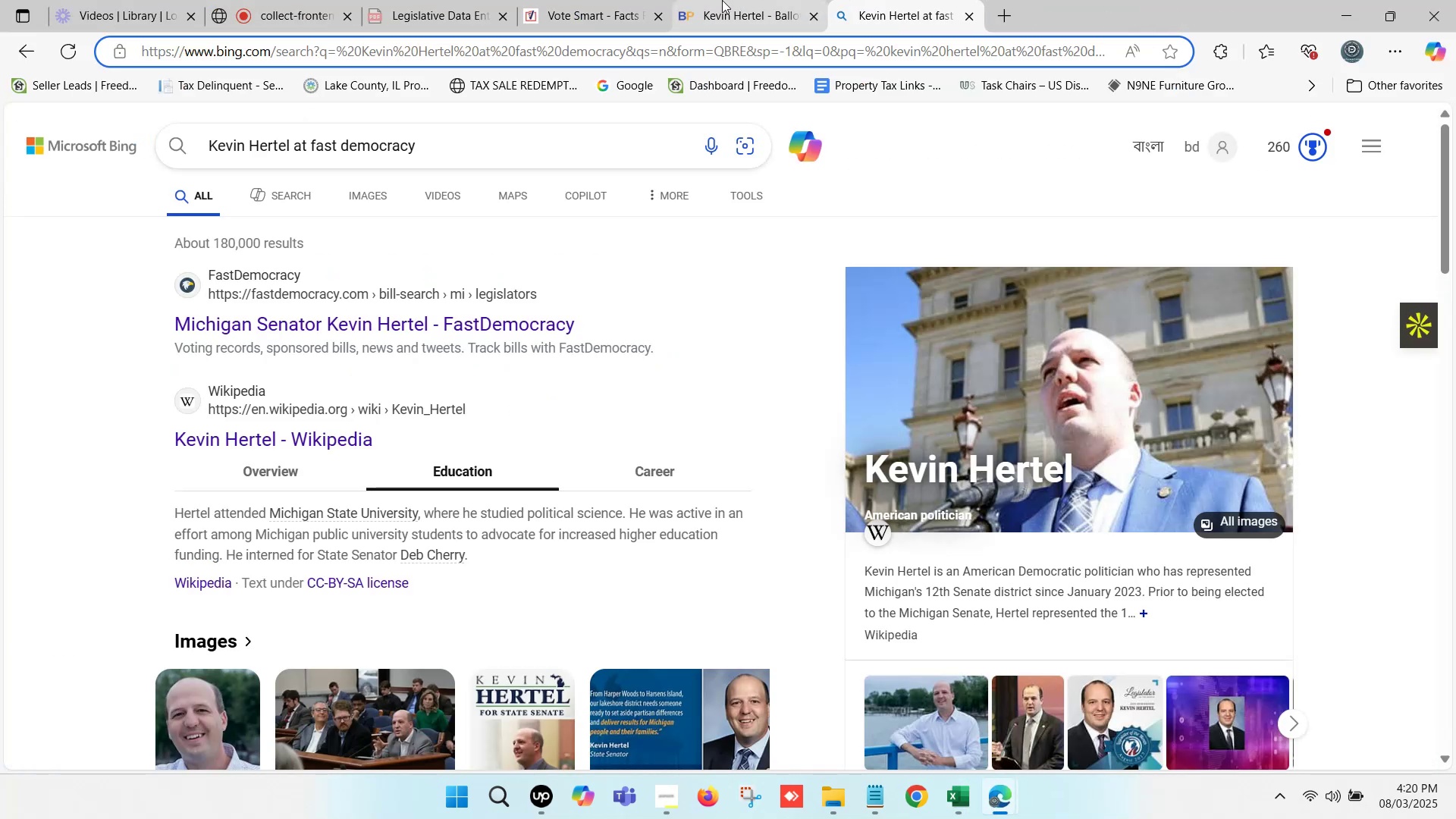 
left_click([610, 0])
 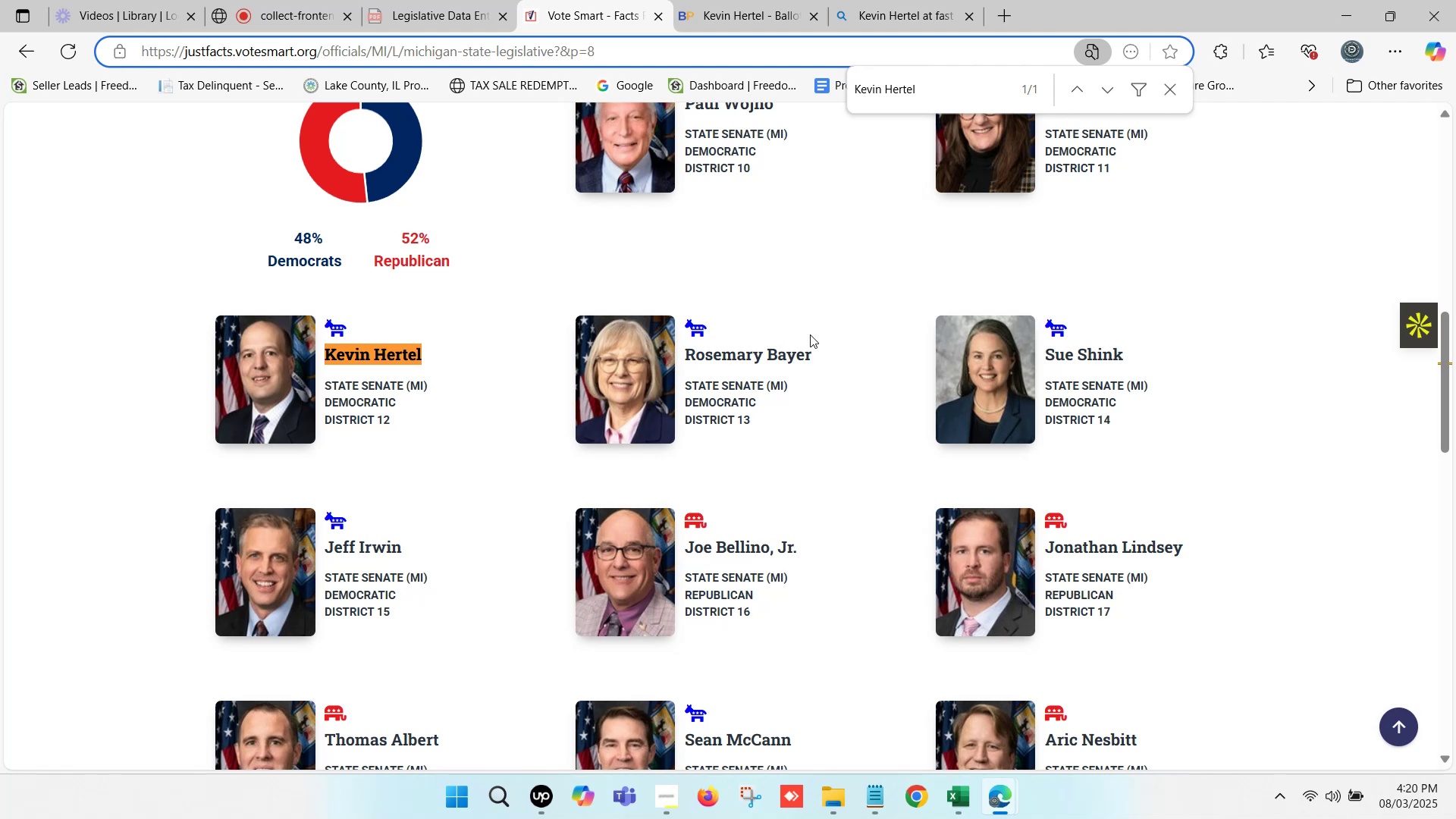 
left_click_drag(start_coordinate=[835, 359], to_coordinate=[687, 356])
 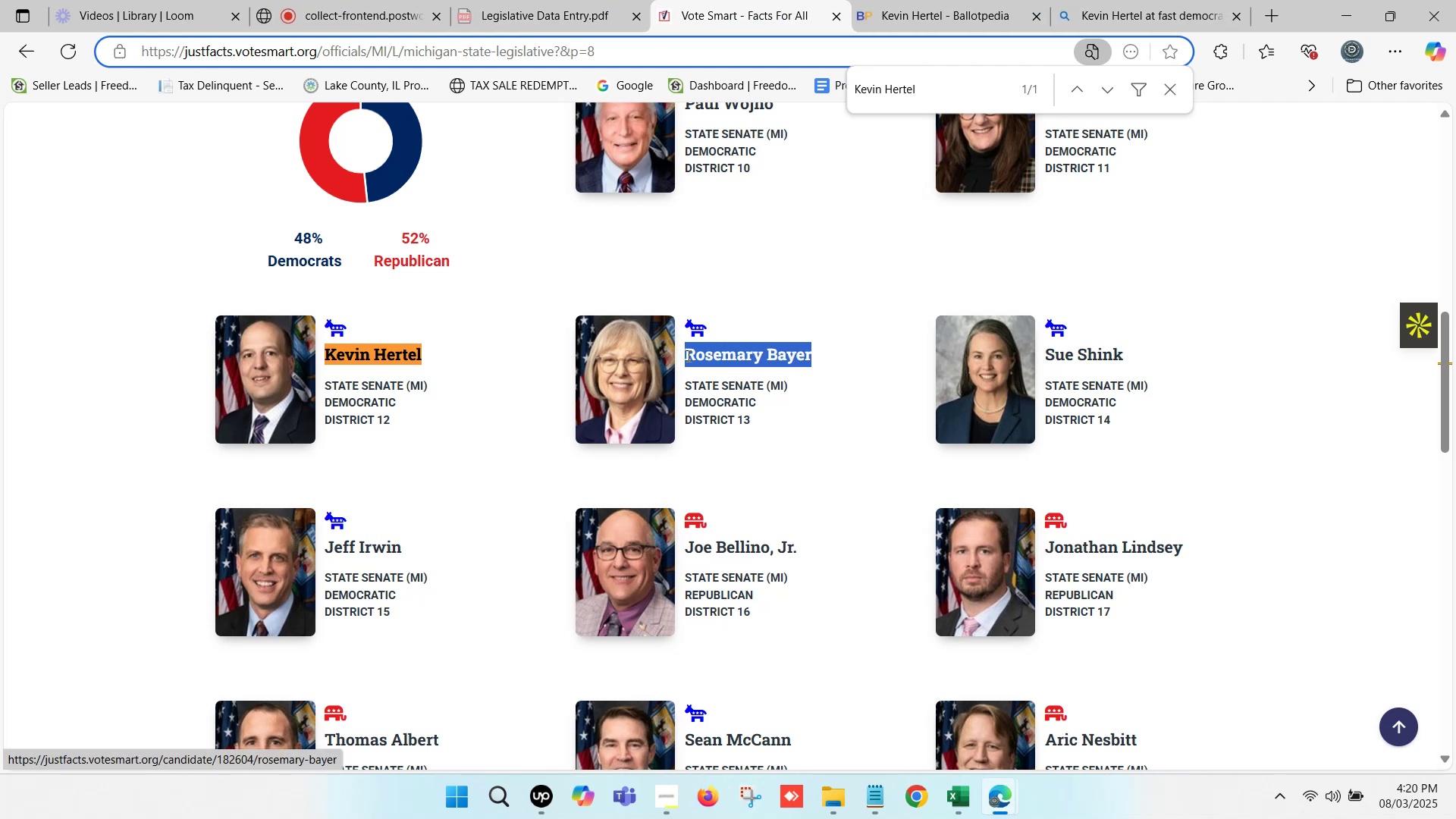 
key(Control+C)
 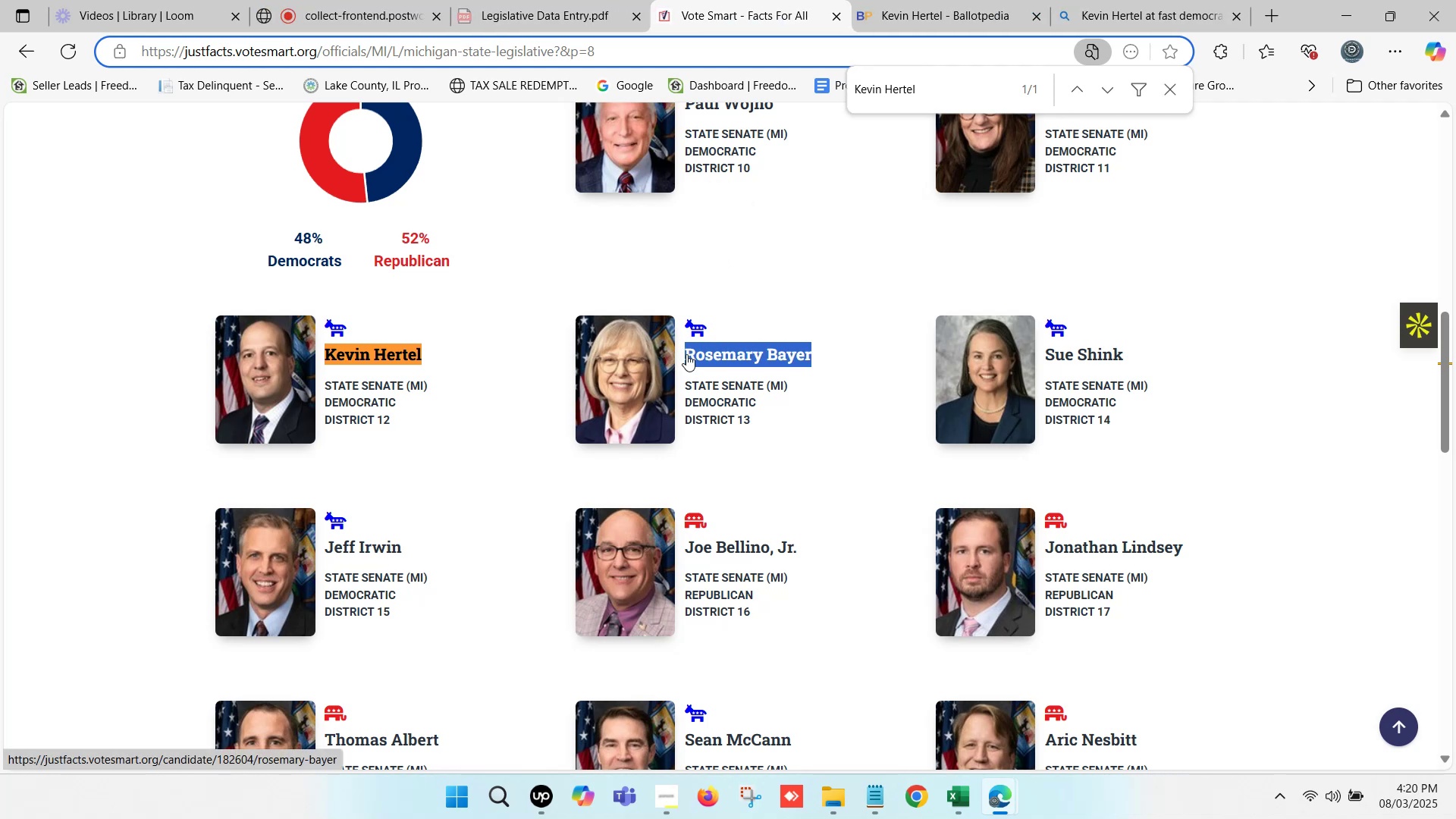 
key(Control+F)
 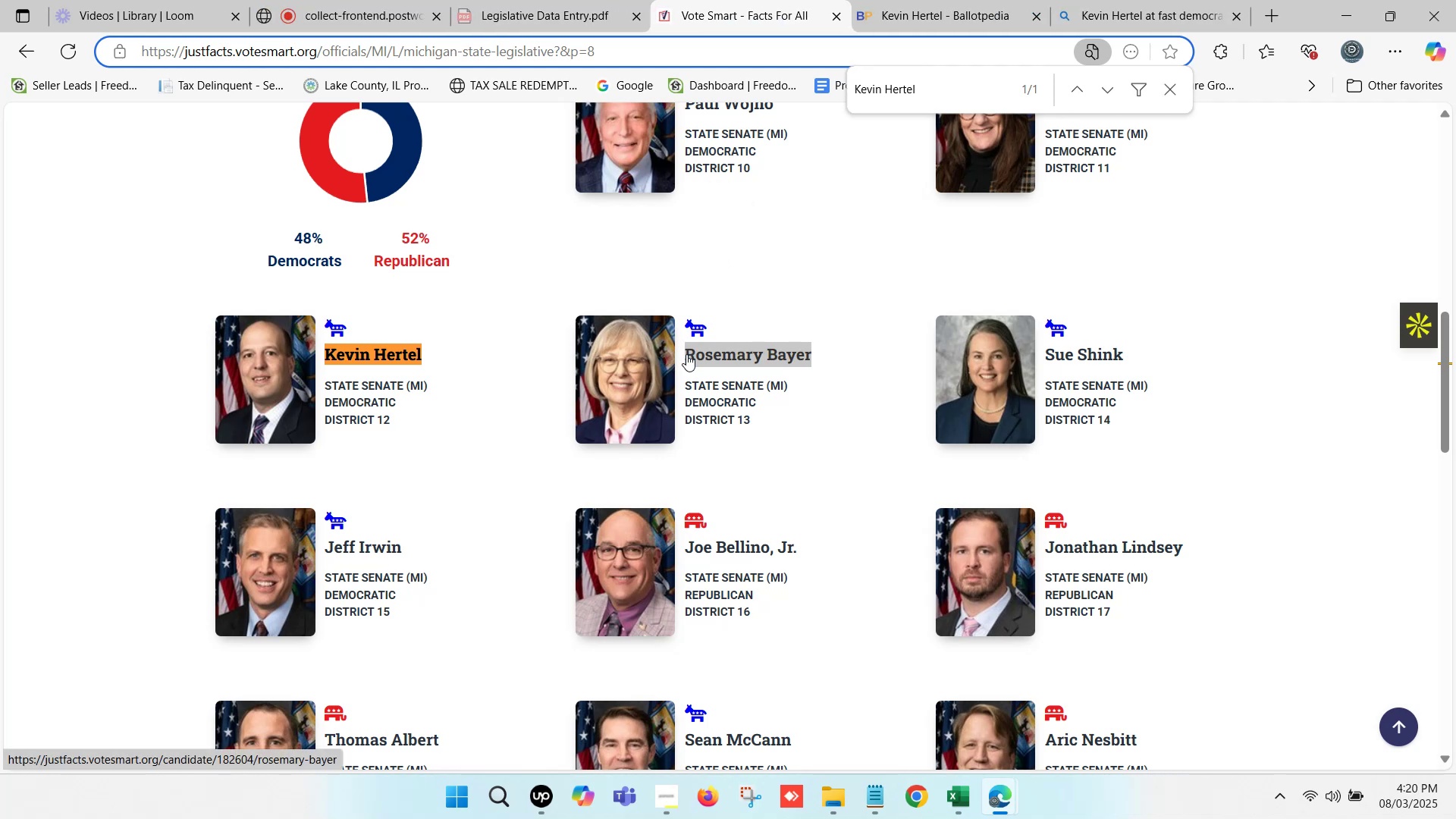 
key(Control+V)
 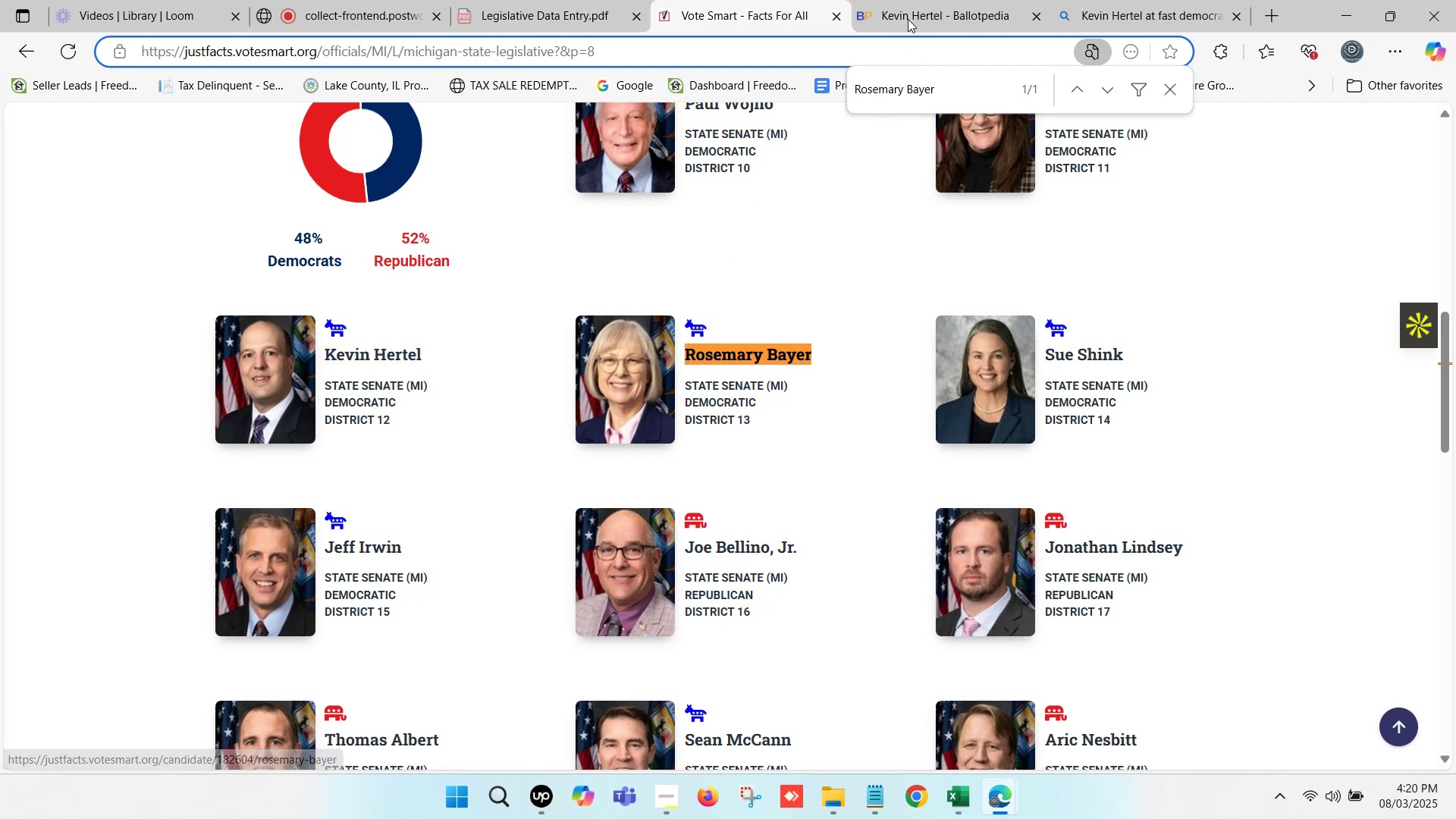 
left_click([921, 0])
 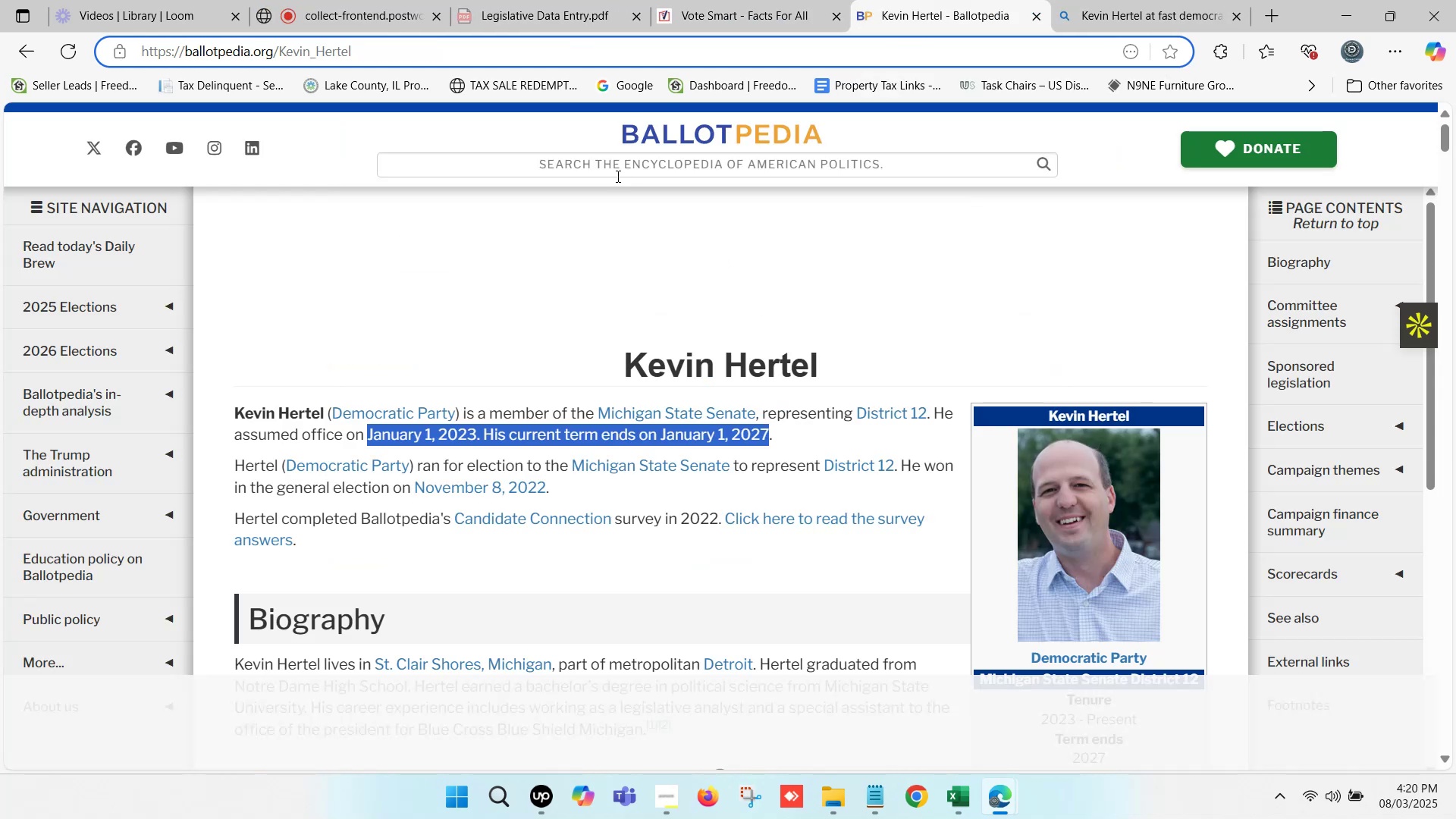 
left_click([593, 169])
 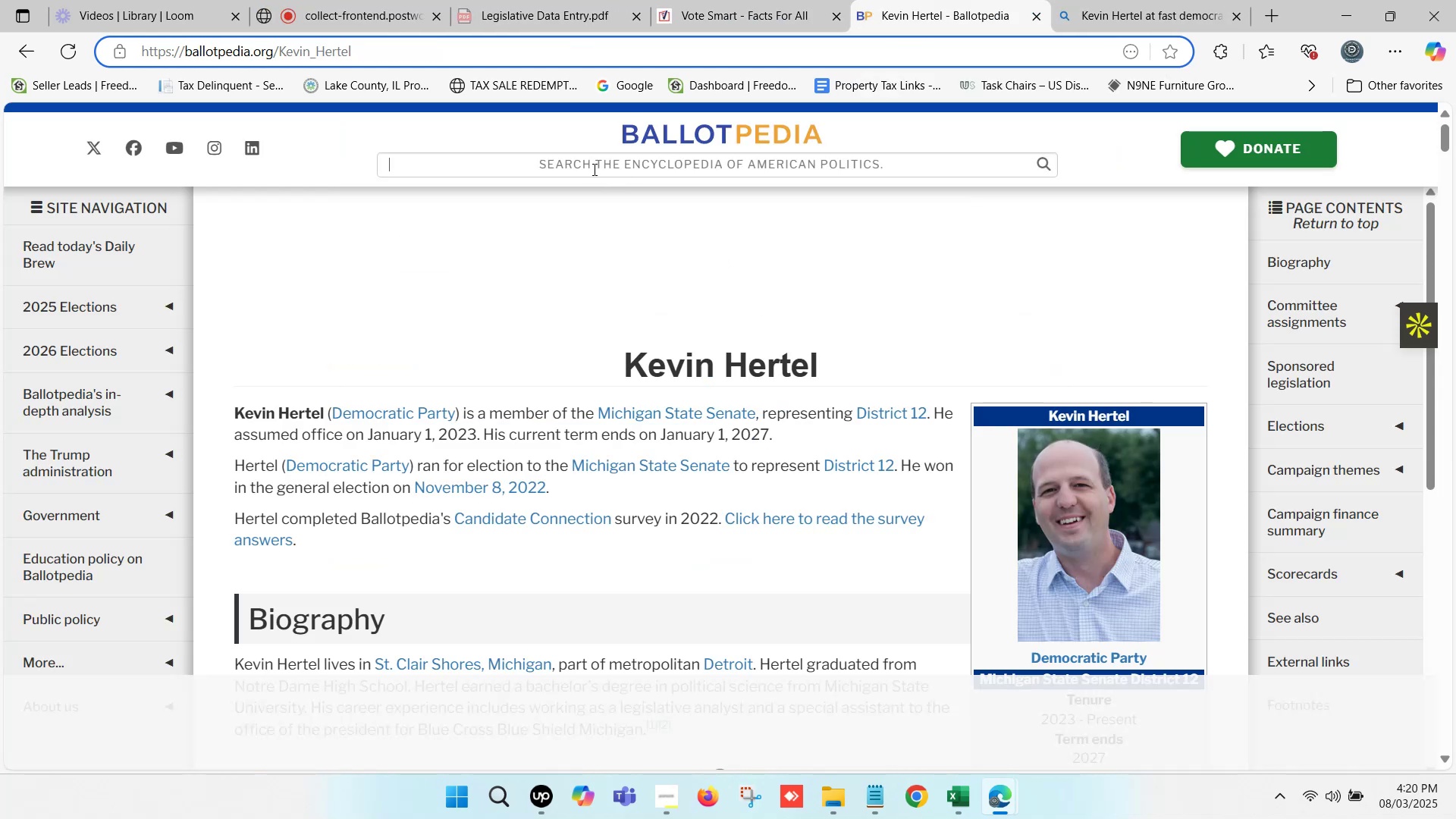 
key(Control+ControlLeft)
 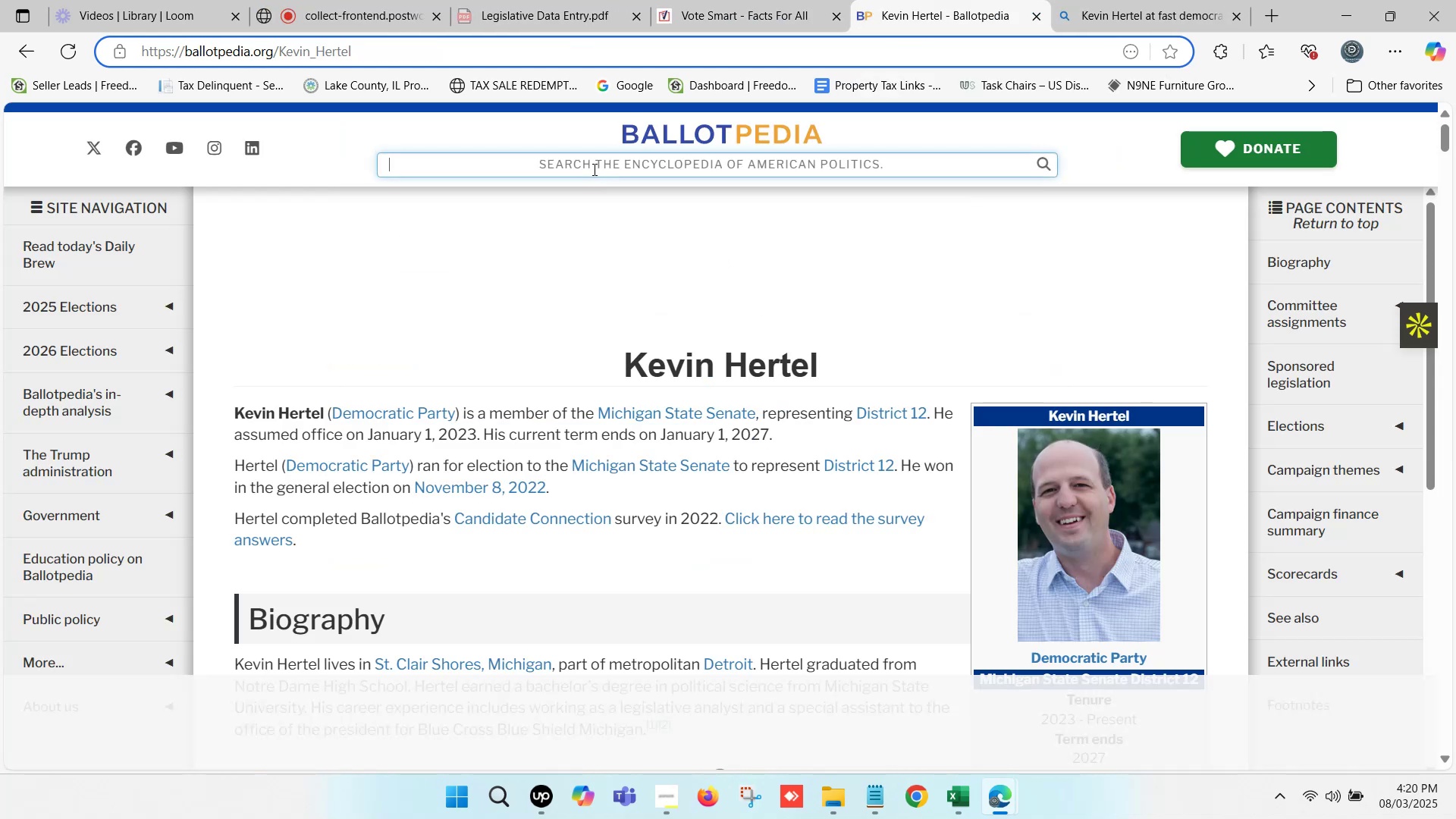 
key(Control+V)
 